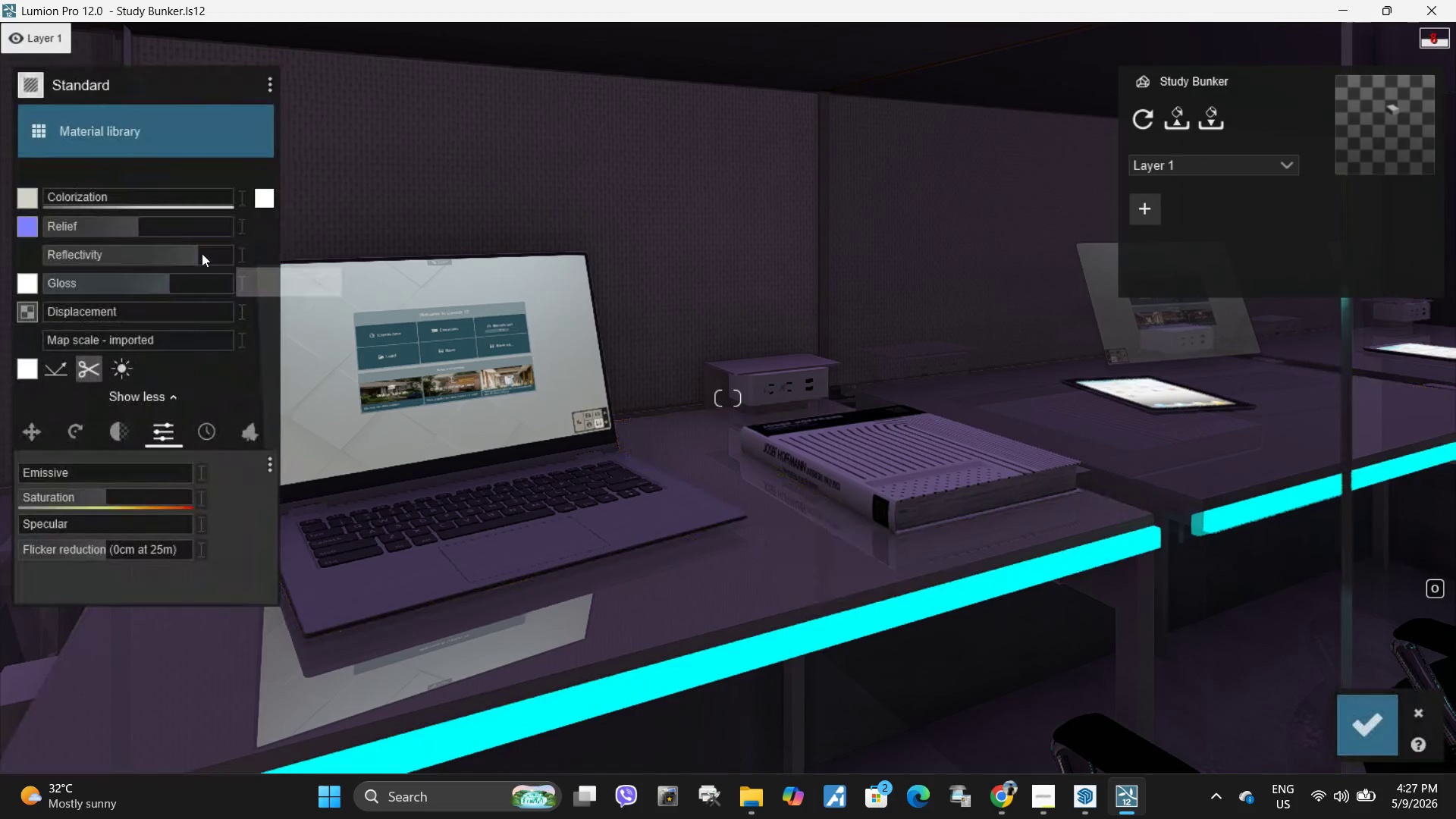 
left_click_drag(start_coordinate=[198, 253], to_coordinate=[143, 260])
 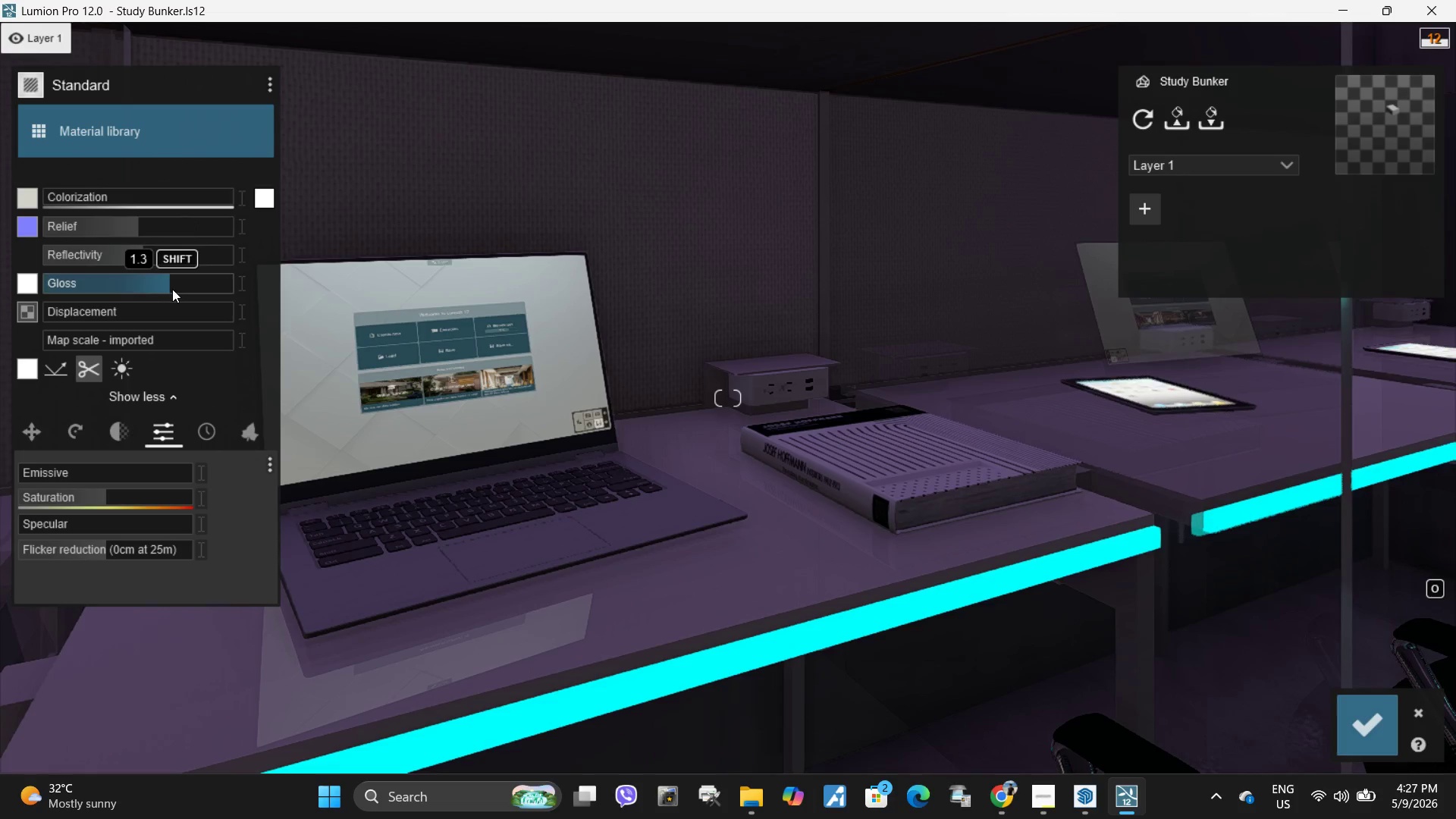 
left_click_drag(start_coordinate=[171, 289], to_coordinate=[209, 296])
 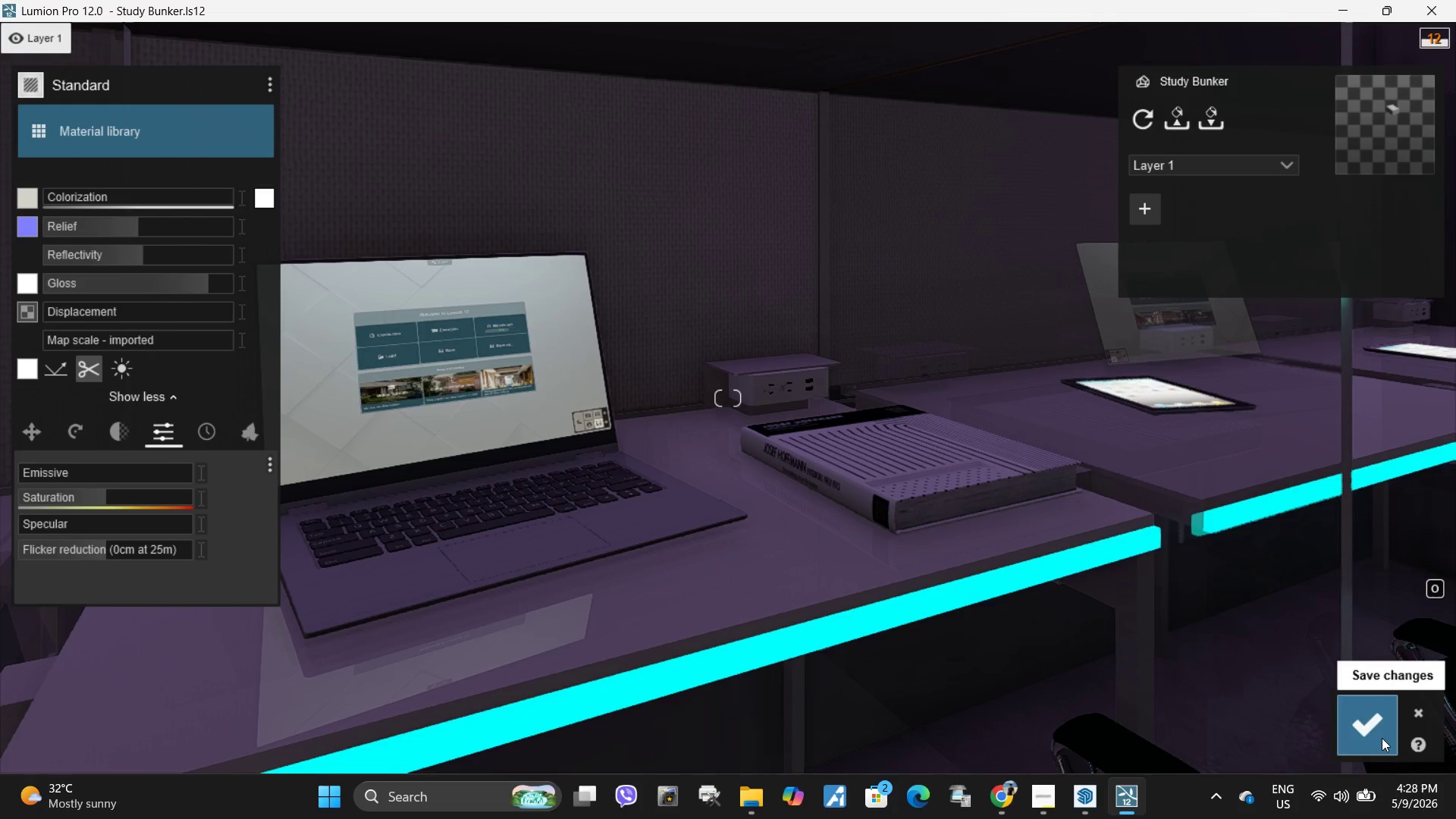 
left_click([1382, 738])
 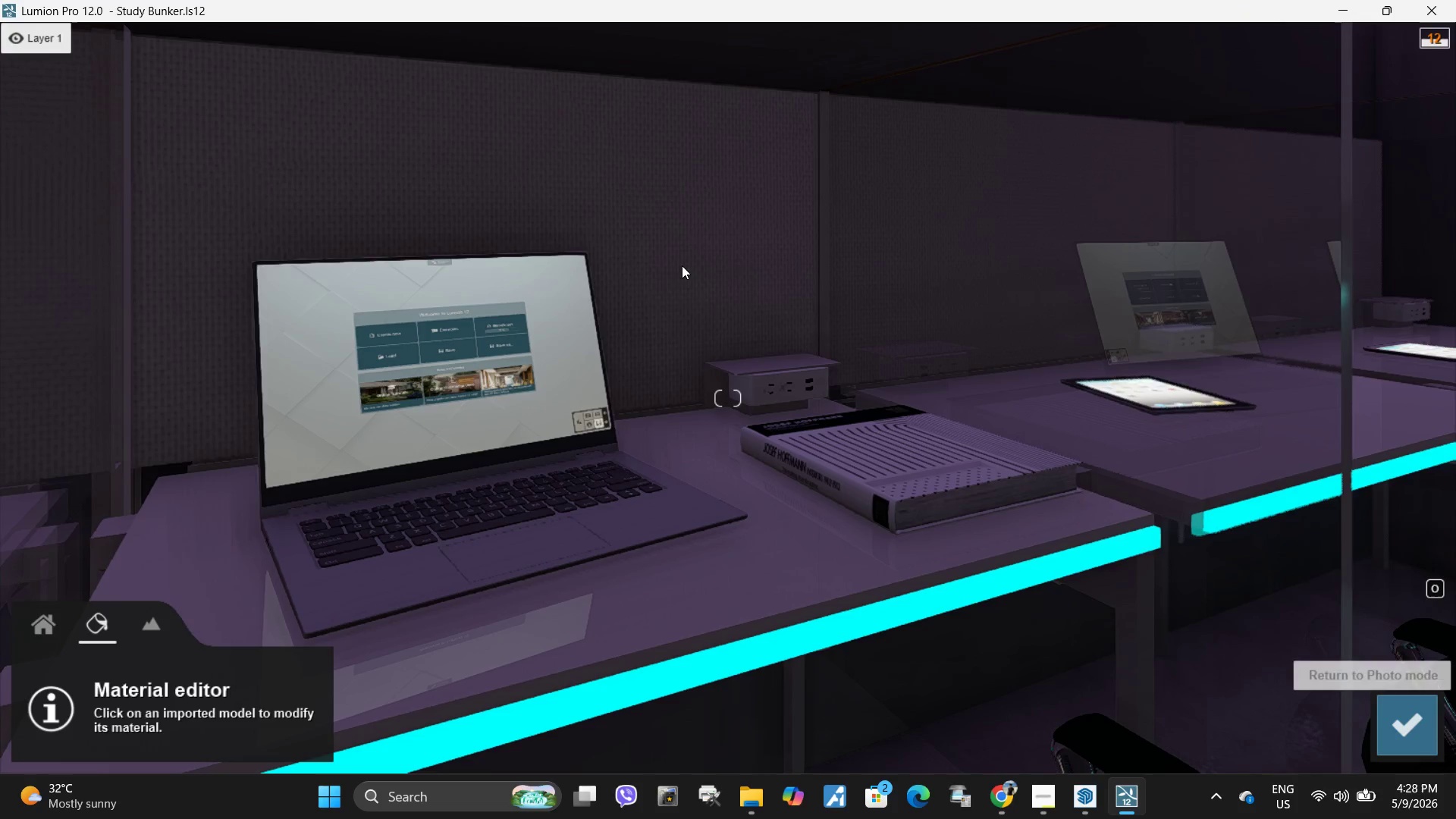 
left_click([684, 265])
 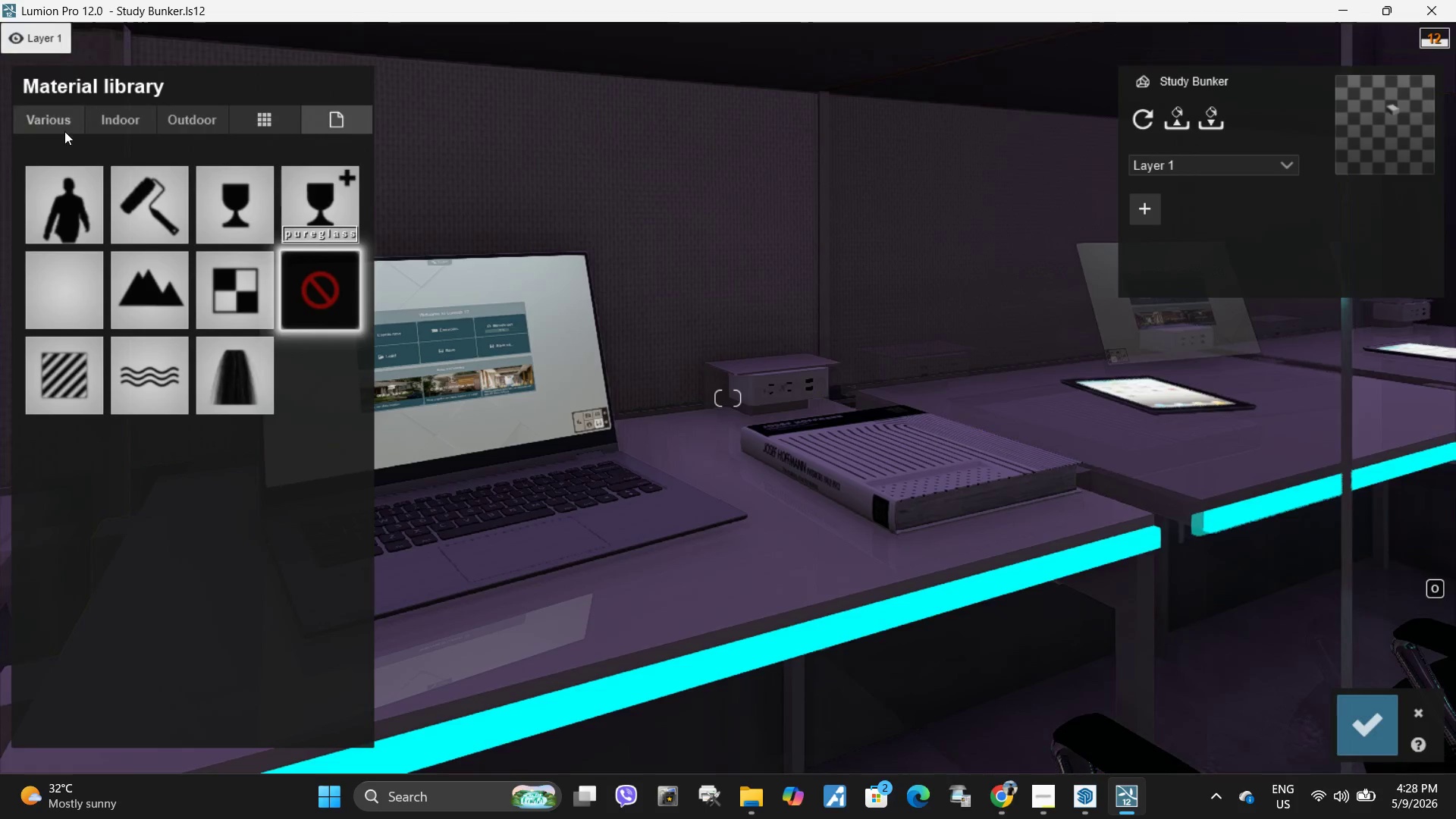 
left_click([60, 127])
 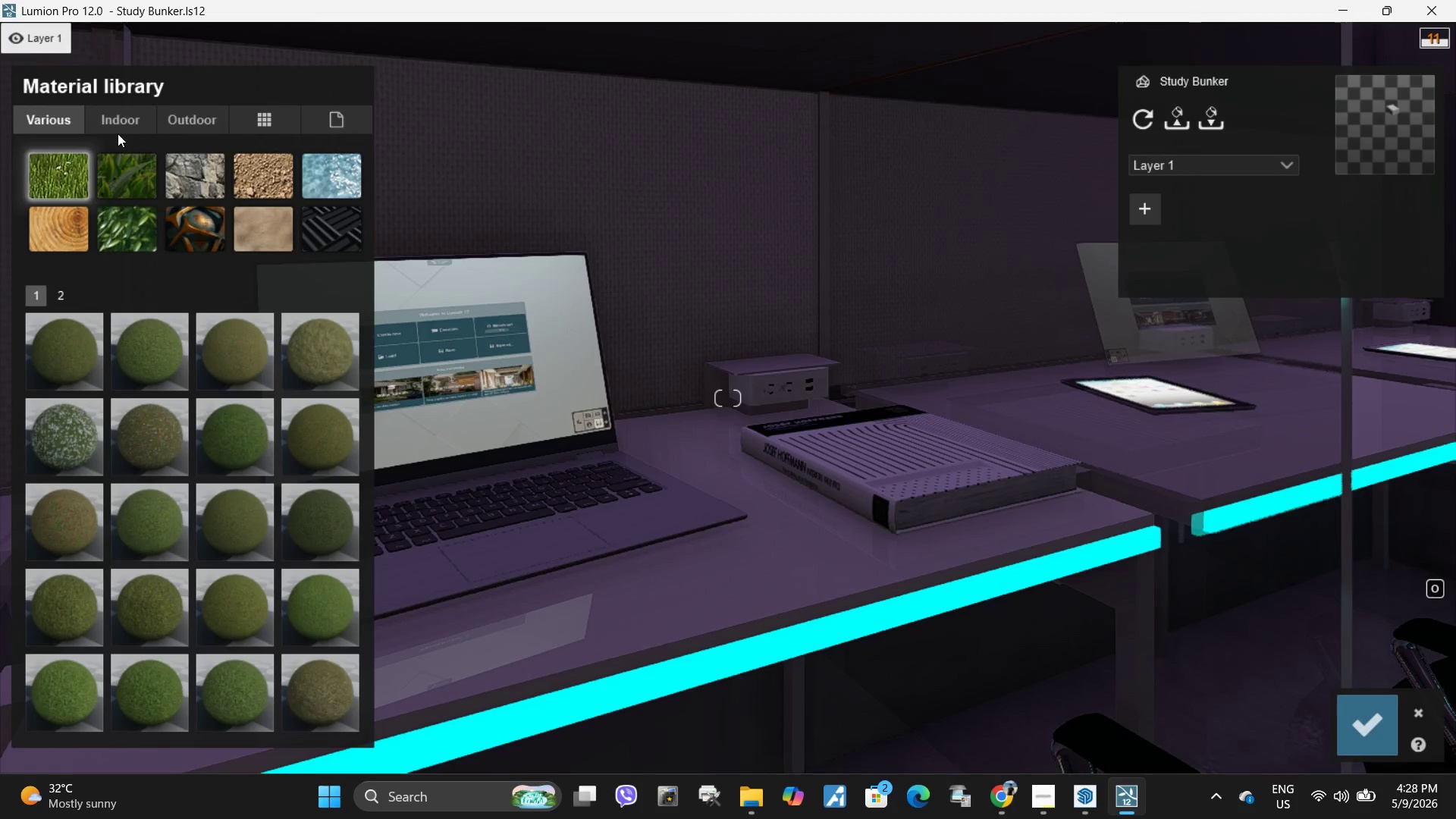 
left_click([128, 118])
 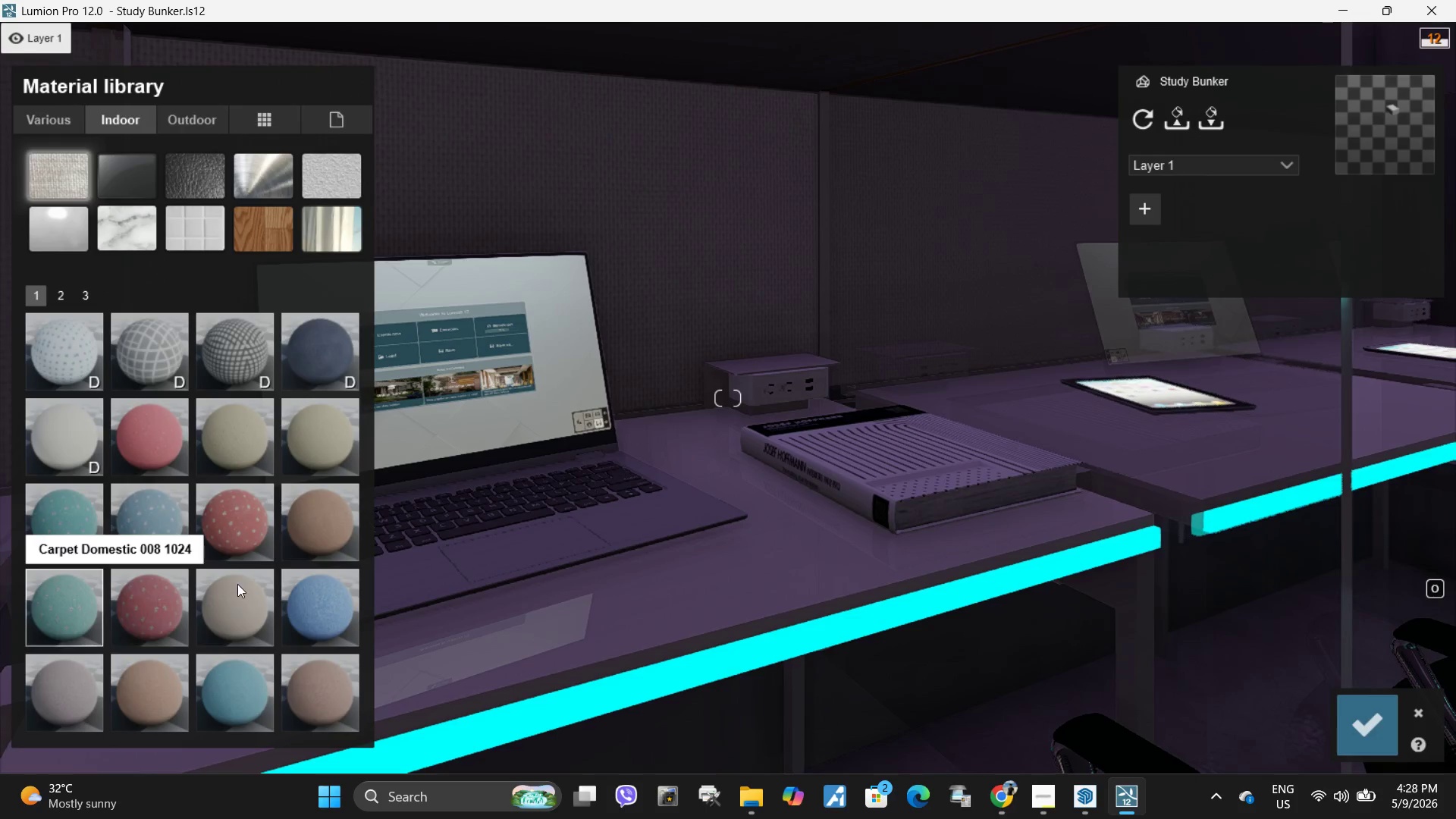 
left_click([315, 353])
 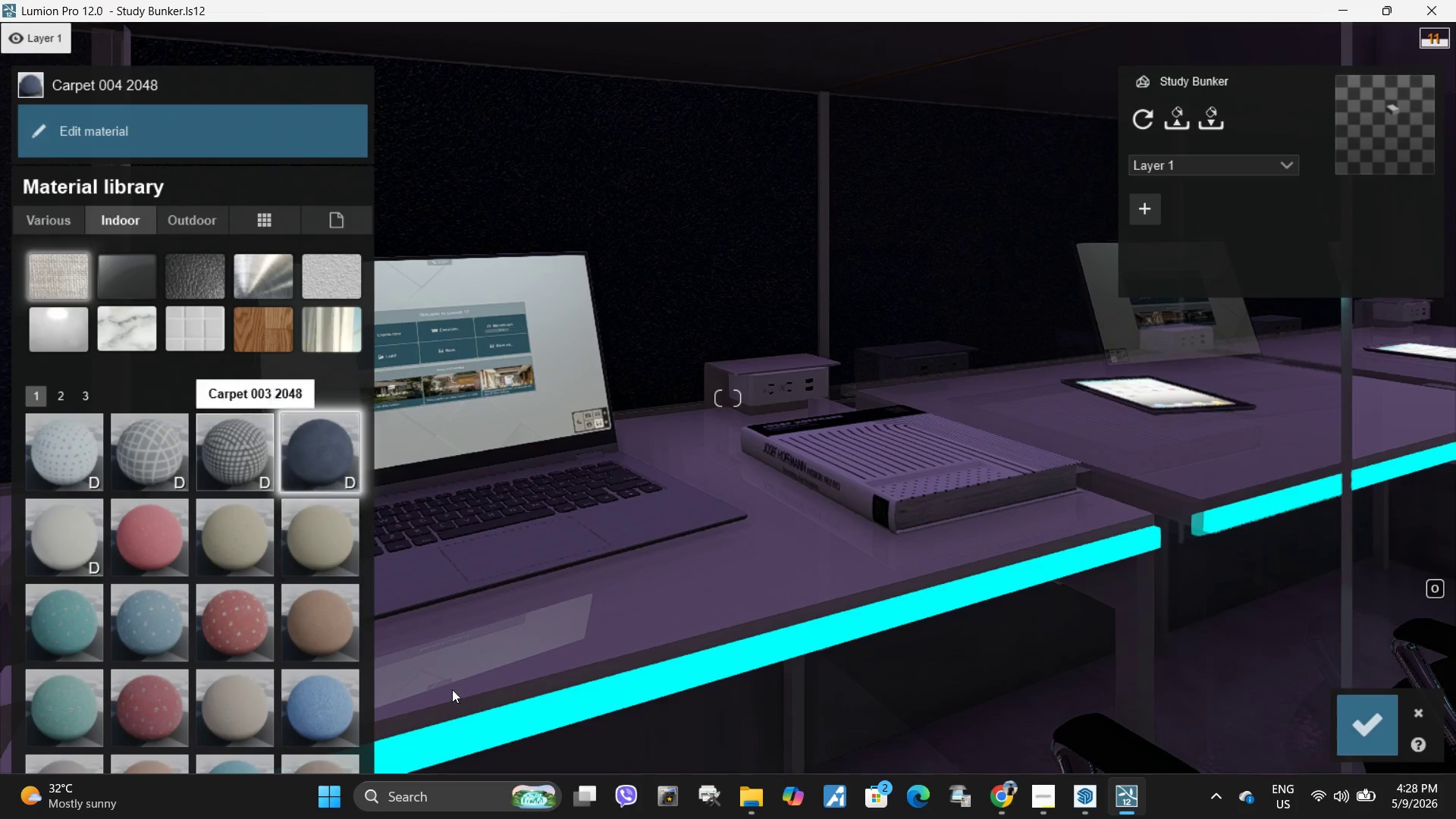 
left_click([1416, 703])
 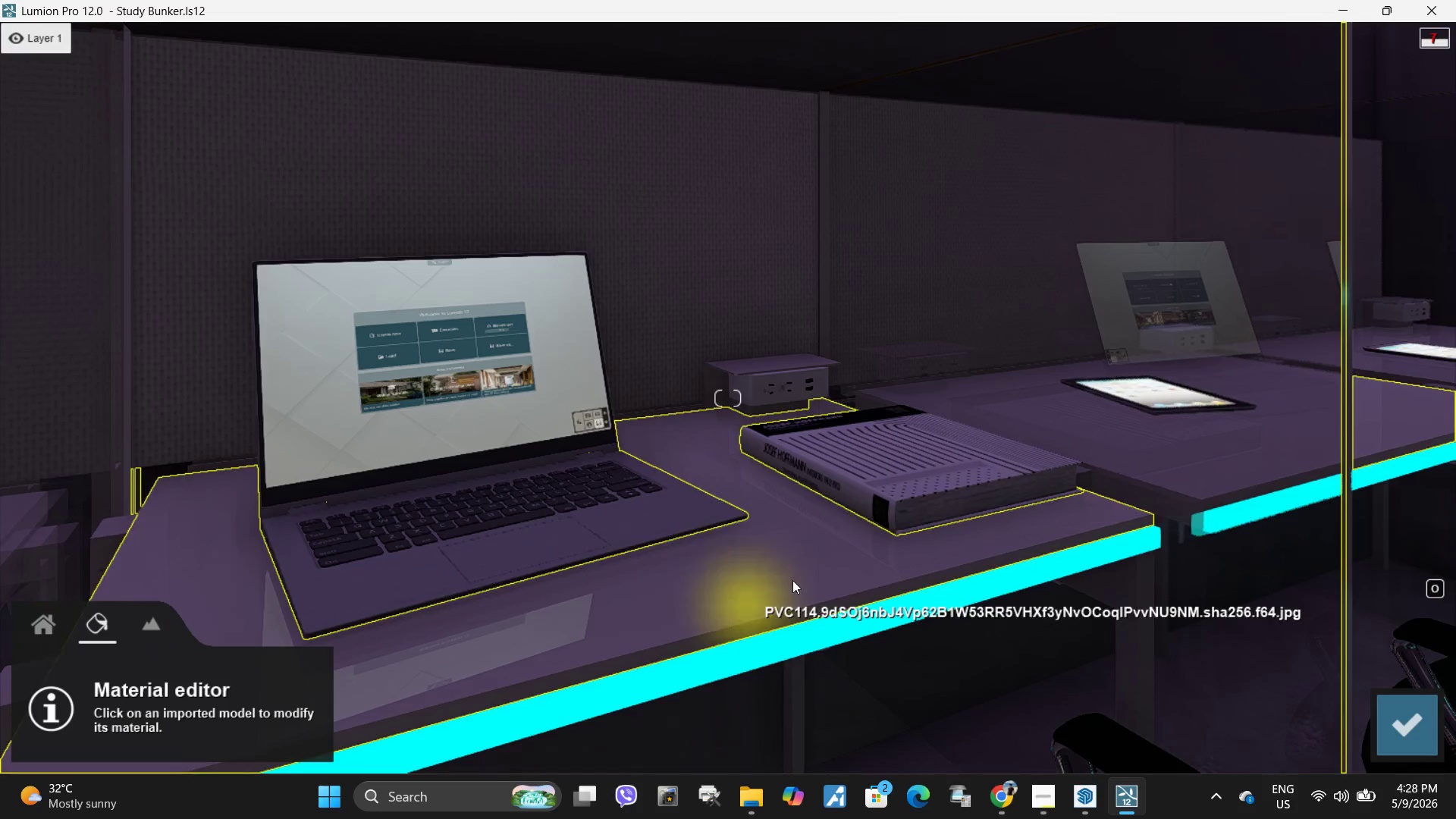 
left_click([640, 259])
 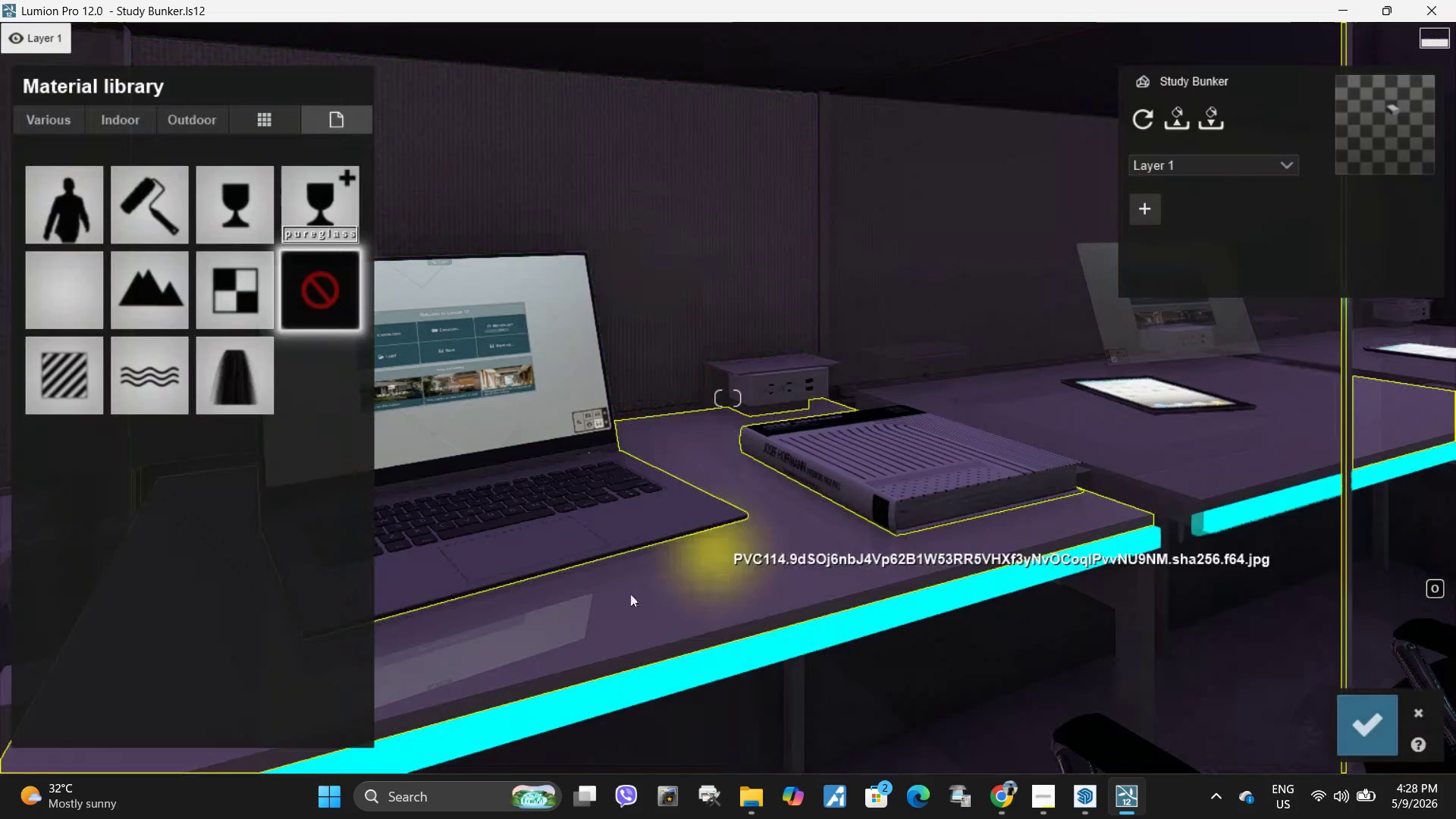 
left_click([620, 608])
 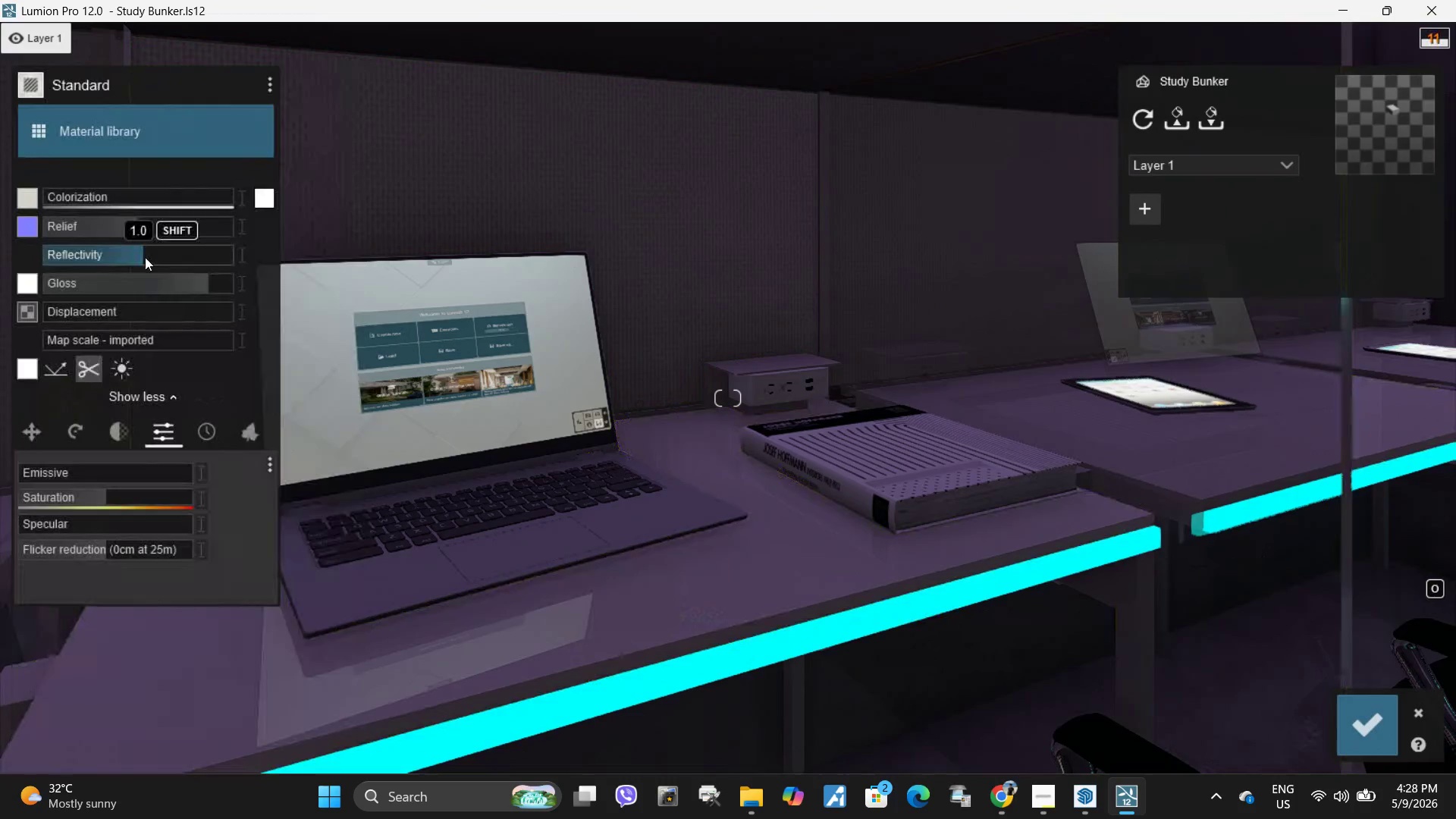 
left_click_drag(start_coordinate=[140, 256], to_coordinate=[136, 257])
 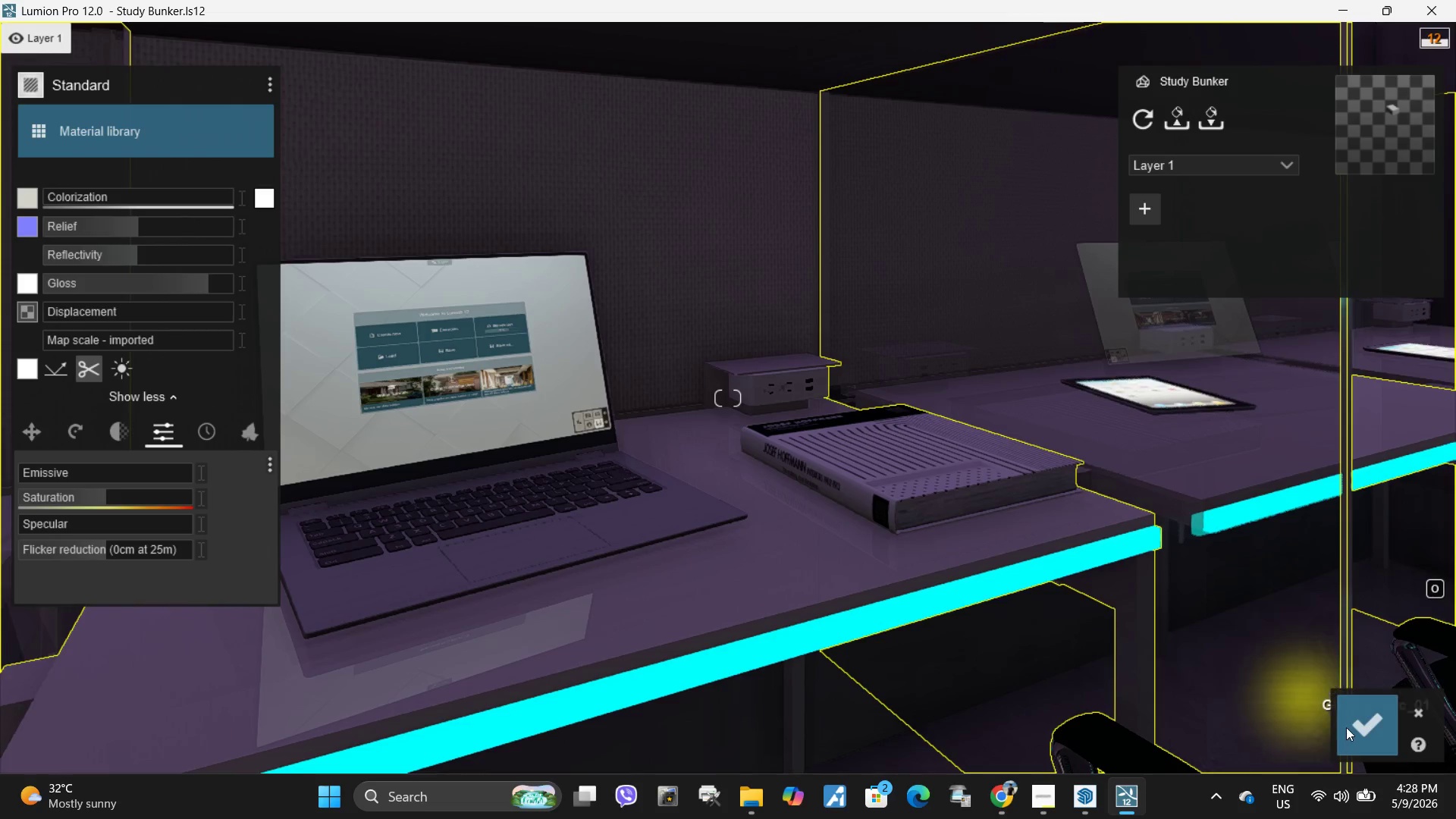 
left_click([1346, 727])
 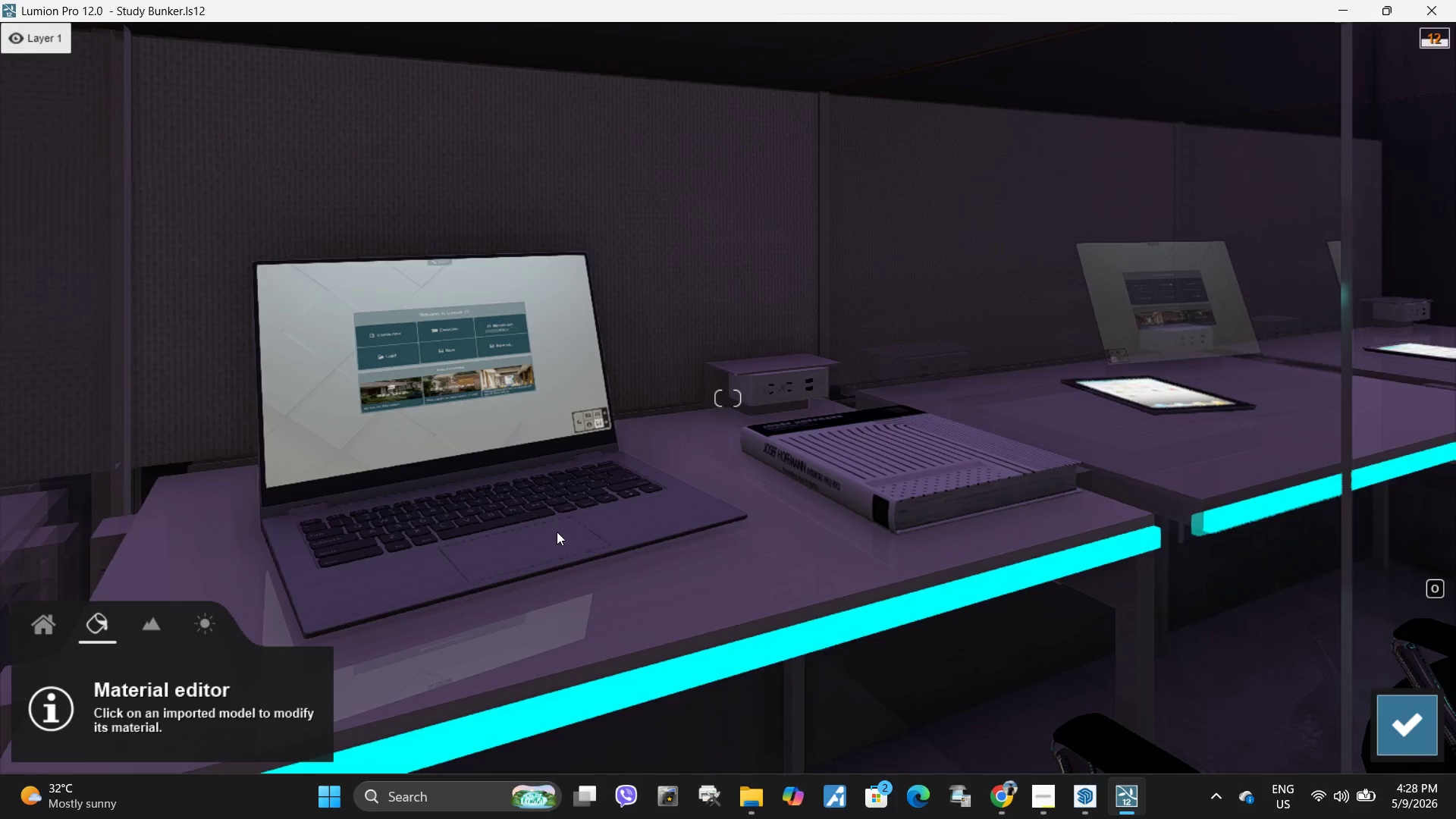 
double_click([861, 341])
 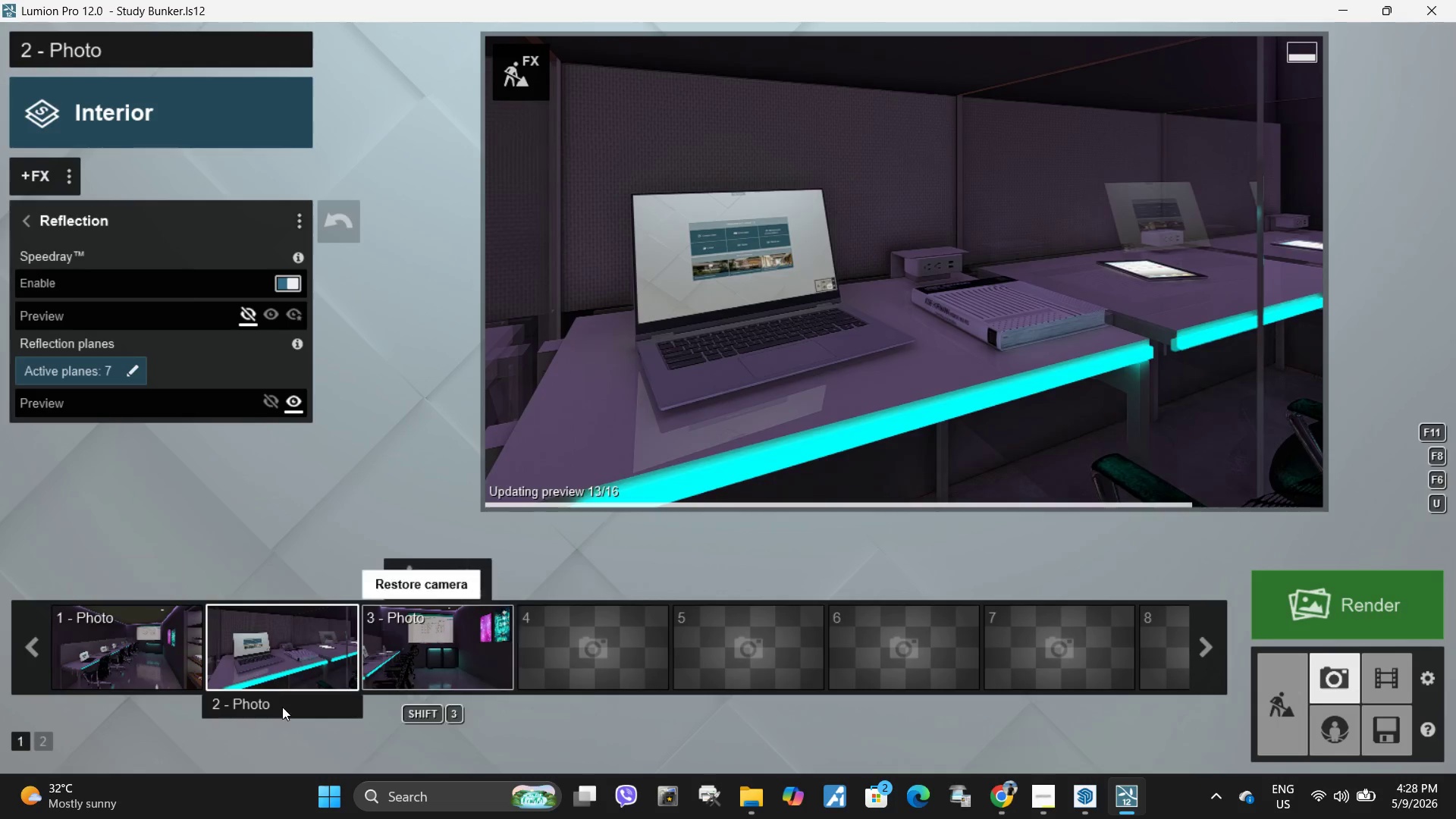 
left_click([280, 626])
 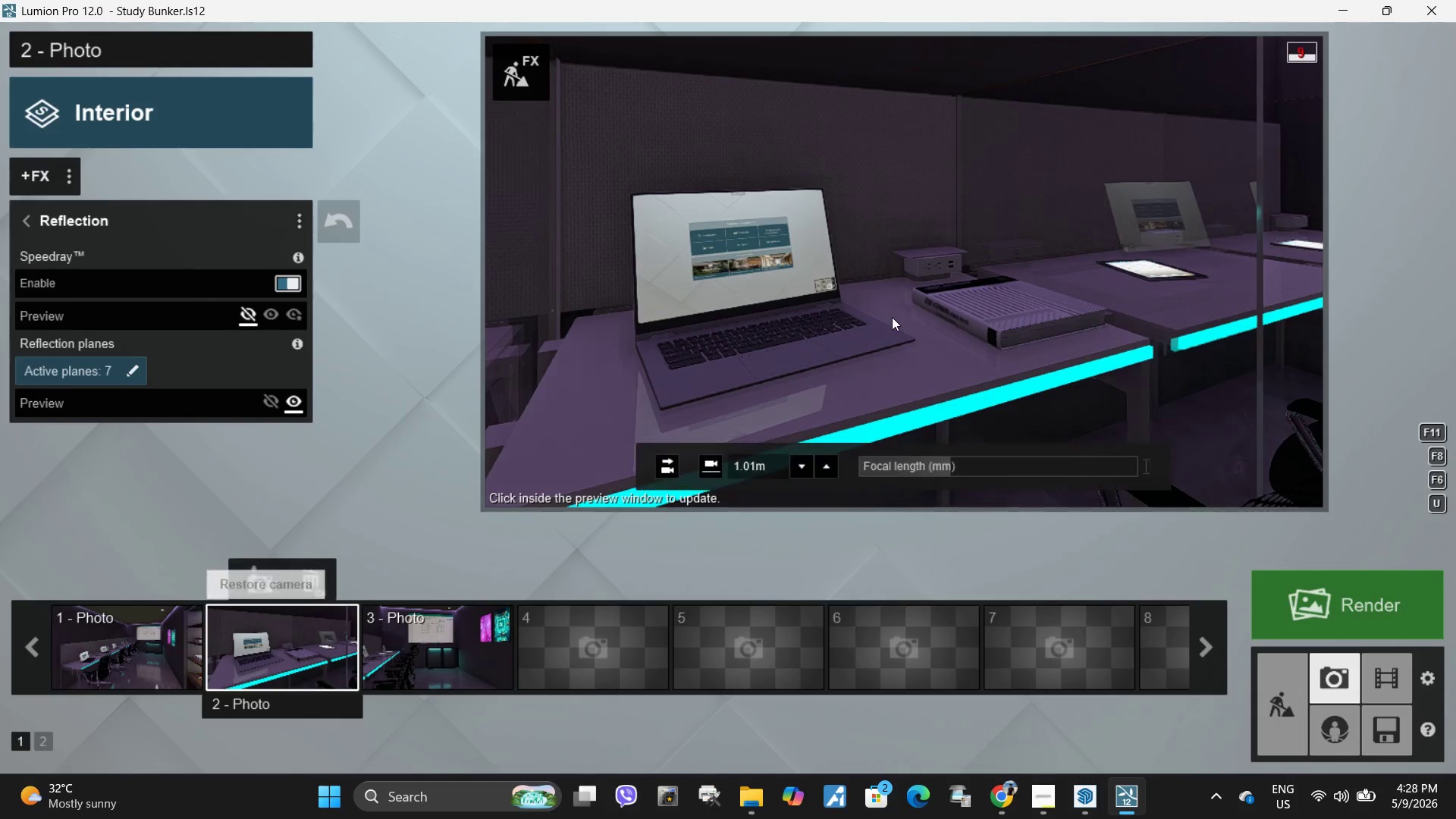 
left_click([892, 317])
 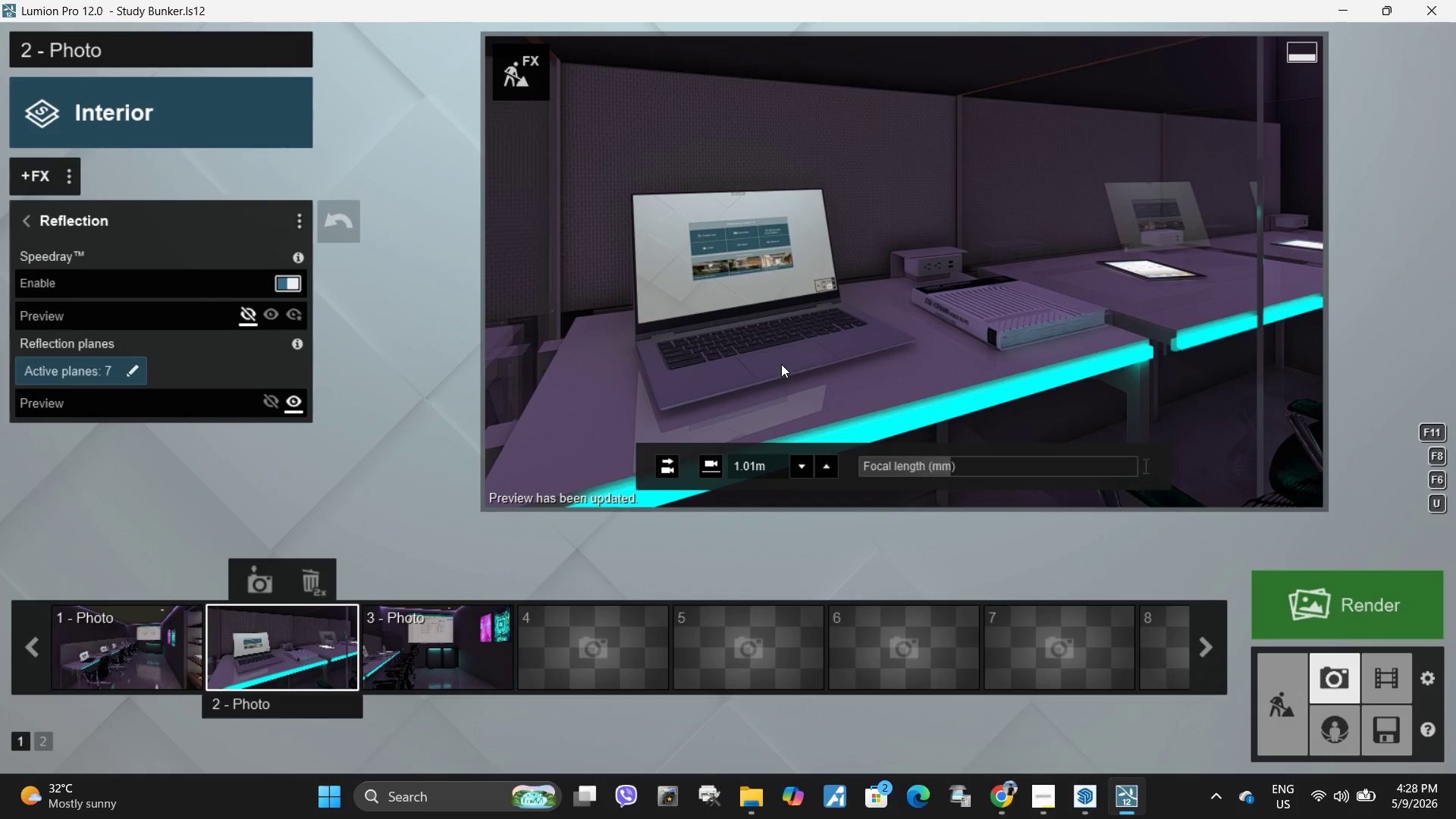 
wait(5.5)
 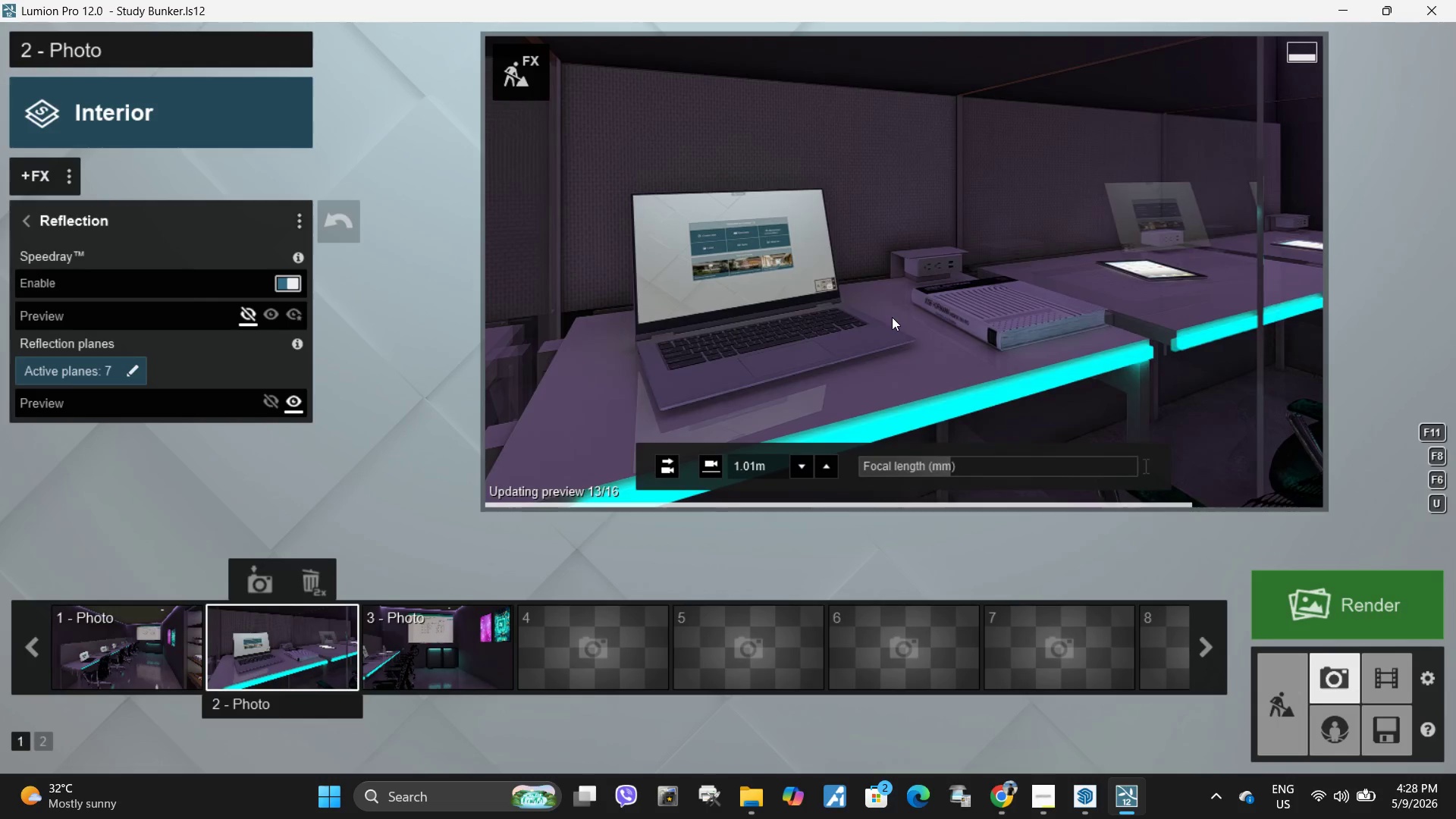 
left_click([532, 81])
 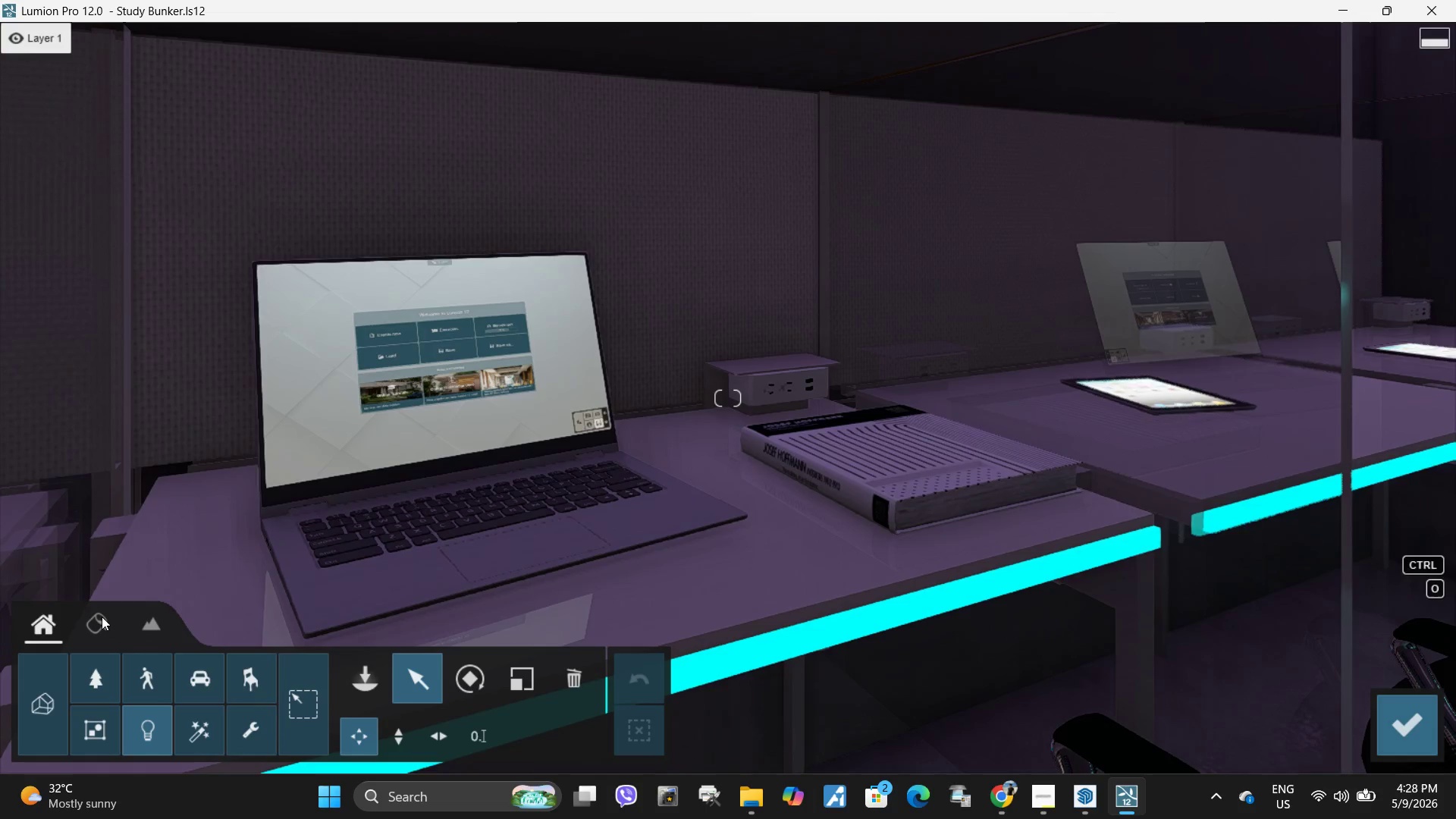 
left_click([96, 620])
 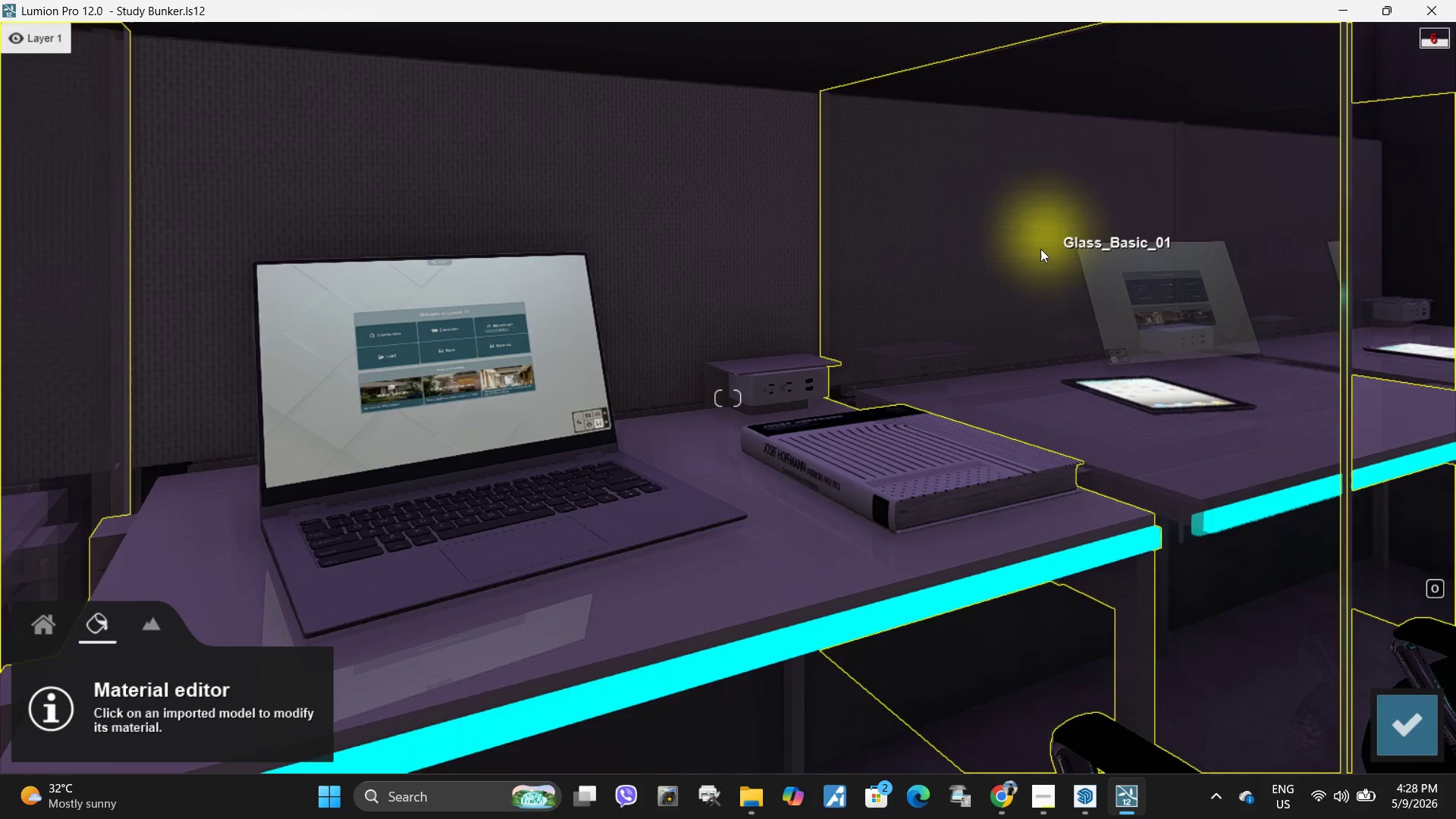 
left_click([1040, 249])
 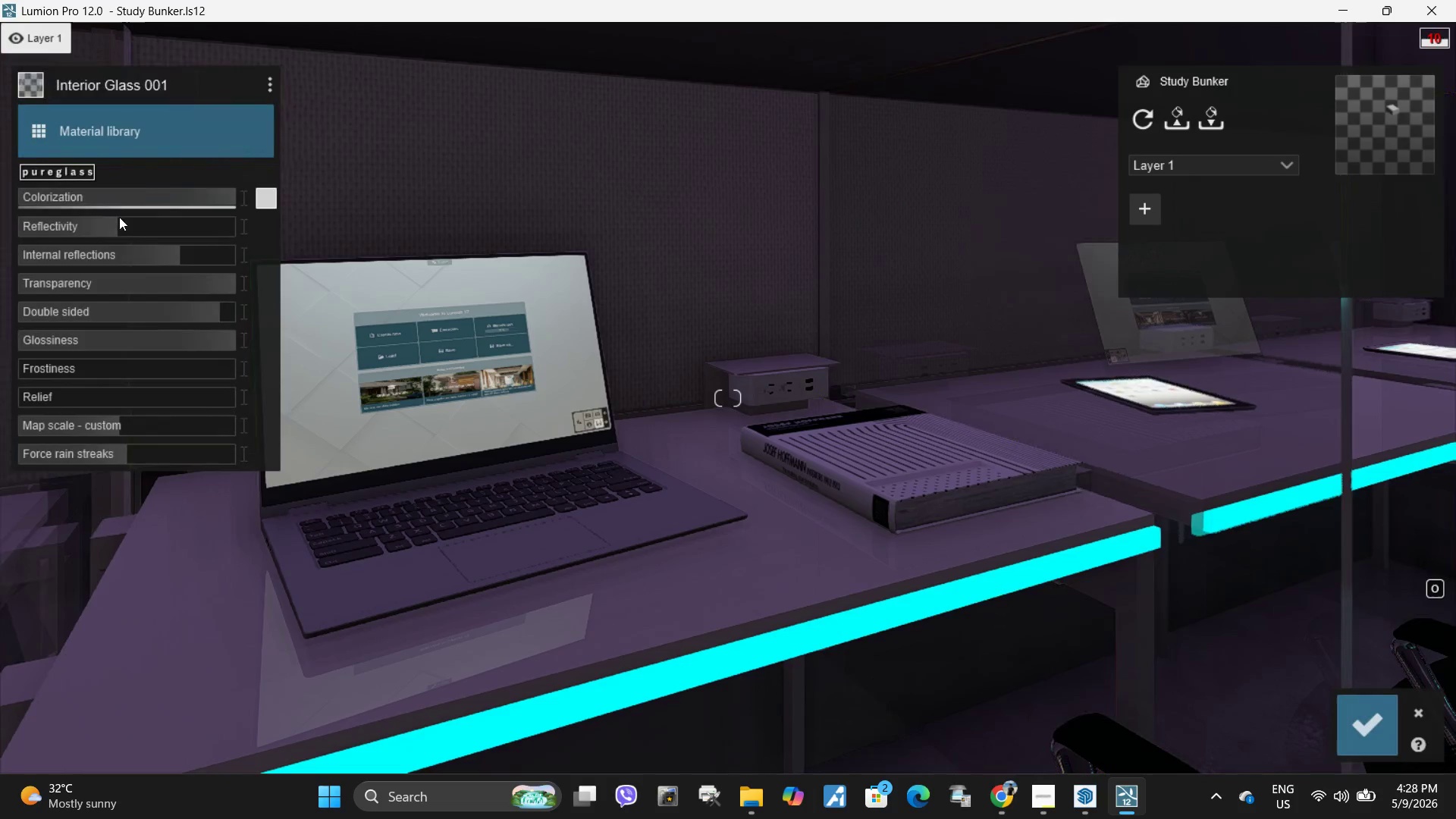 
left_click_drag(start_coordinate=[127, 222], to_coordinate=[135, 234])
 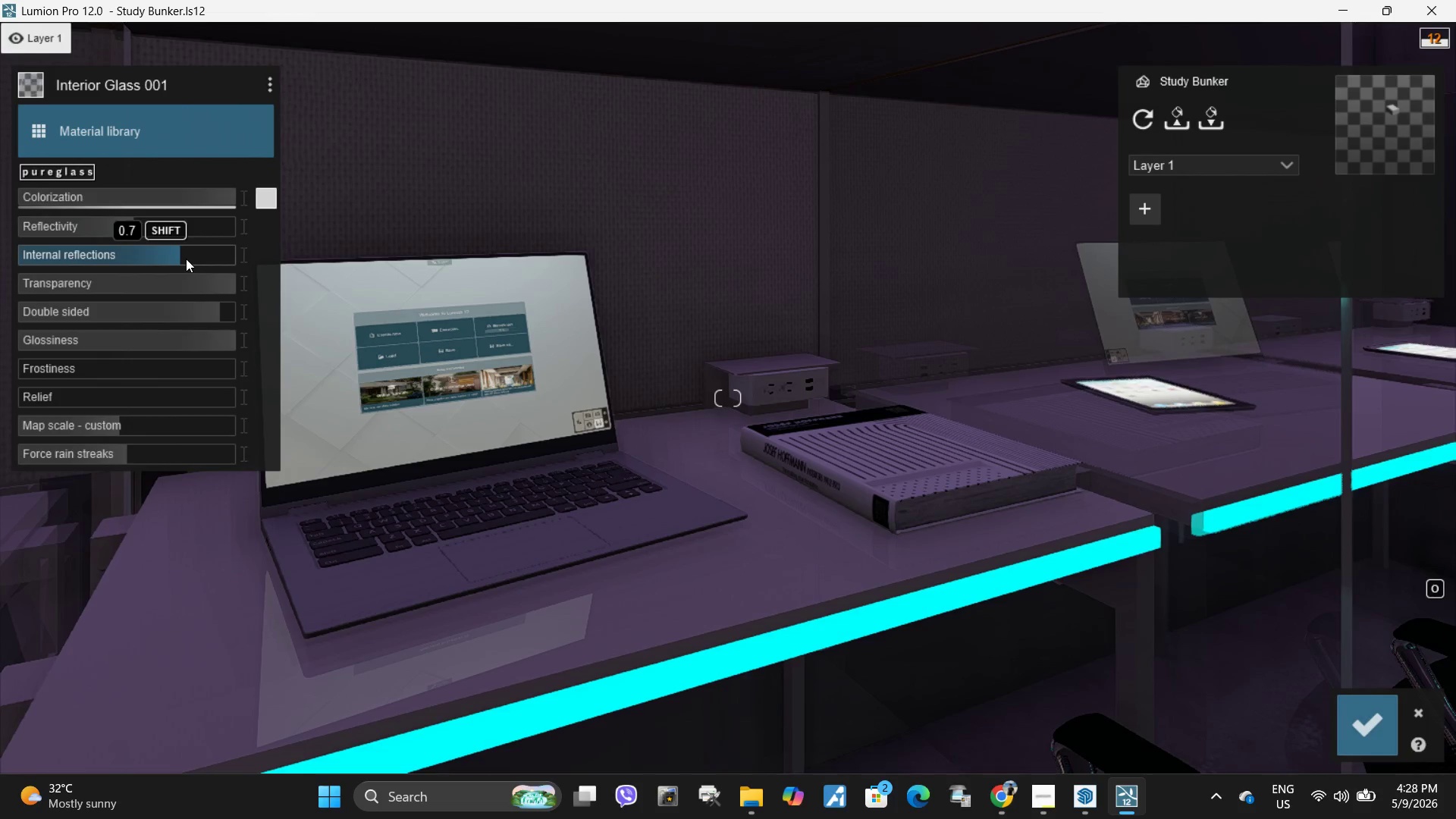 
left_click_drag(start_coordinate=[186, 259], to_coordinate=[795, 250])
 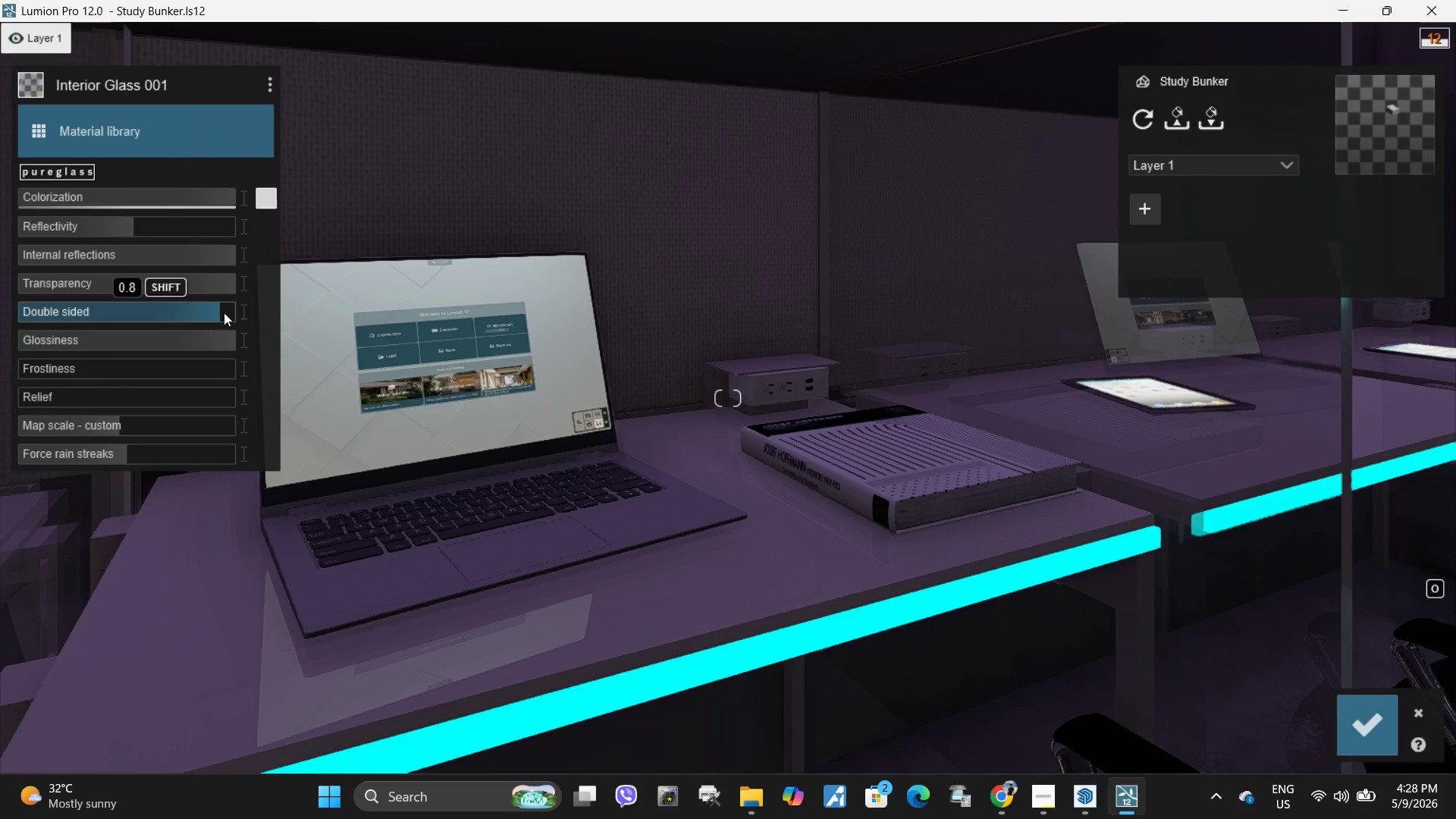 
left_click_drag(start_coordinate=[224, 312], to_coordinate=[1025, 315])
 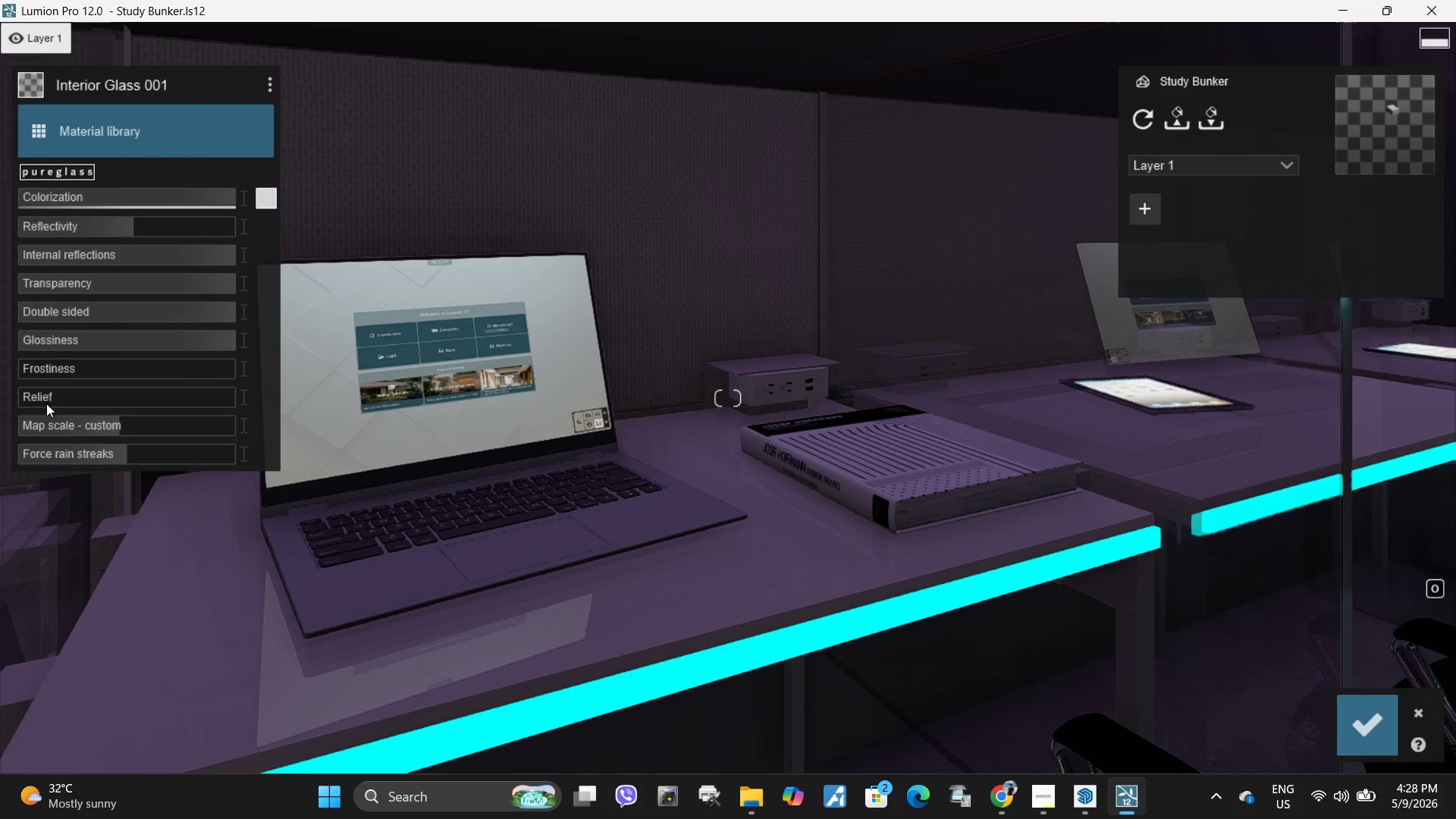 
left_click_drag(start_coordinate=[49, 398], to_coordinate=[2, 419])
 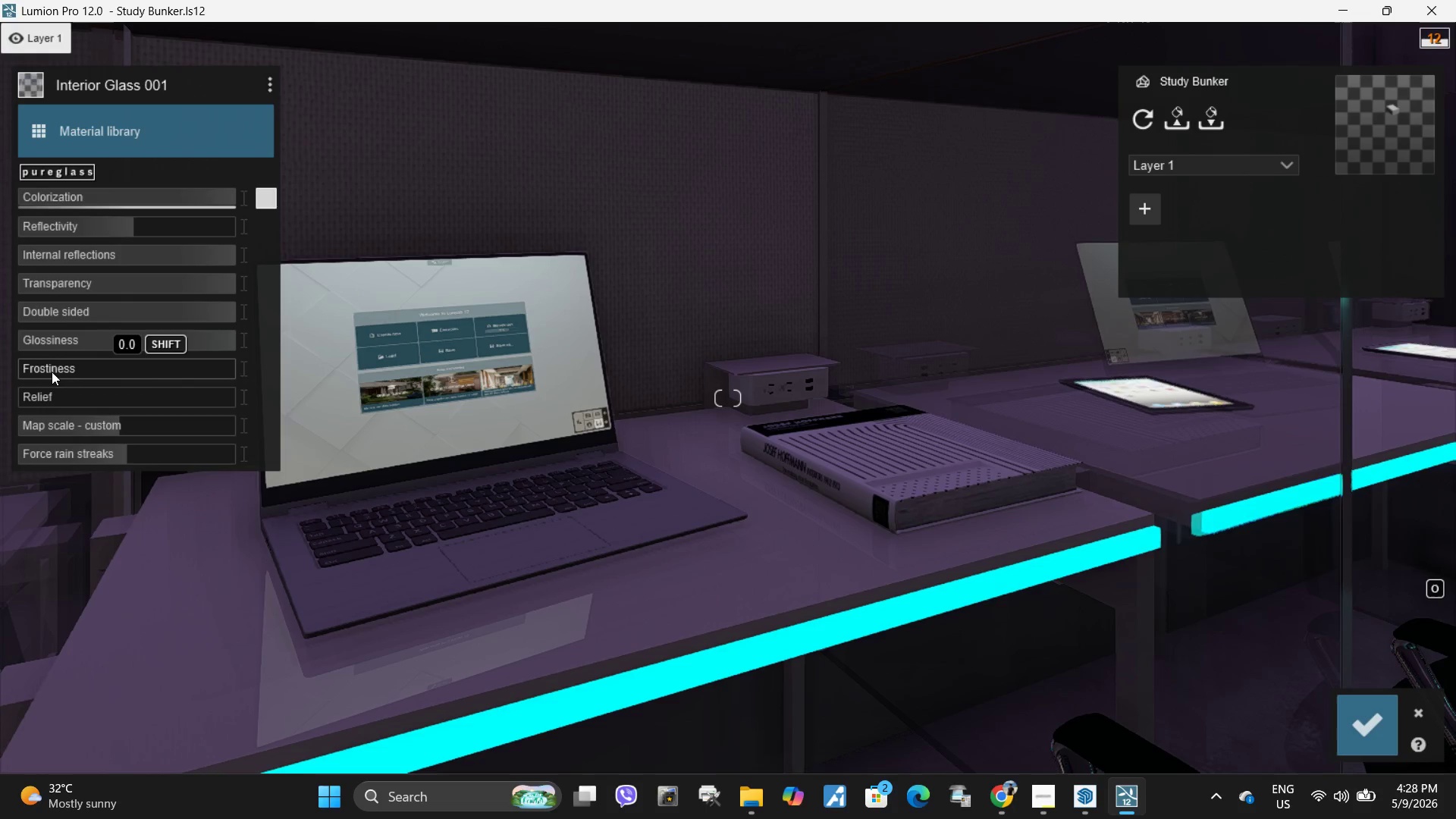 
left_click_drag(start_coordinate=[52, 372], to_coordinate=[83, 346])
 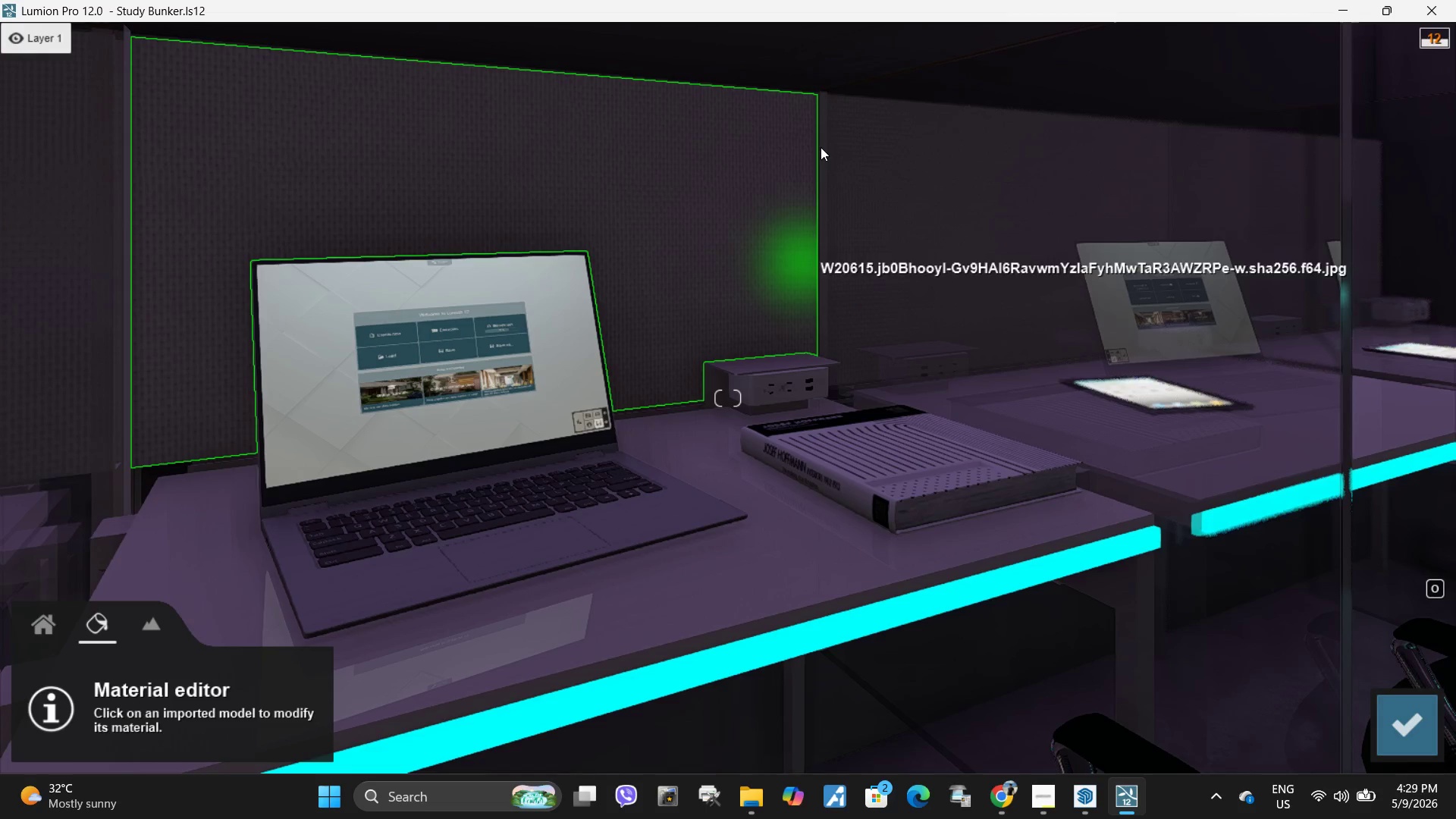 
left_click([1426, 724])
 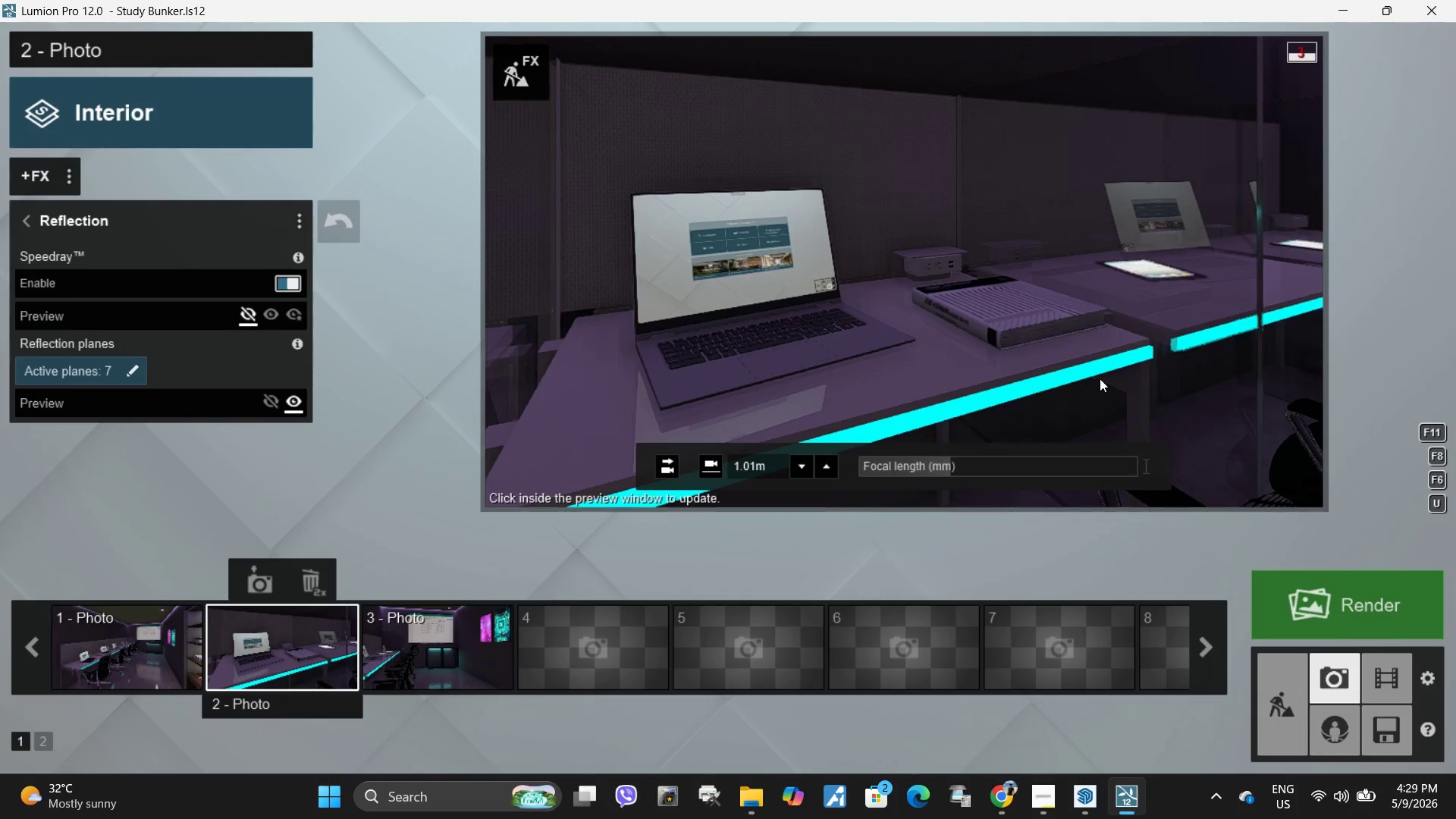 
left_click([933, 284])
 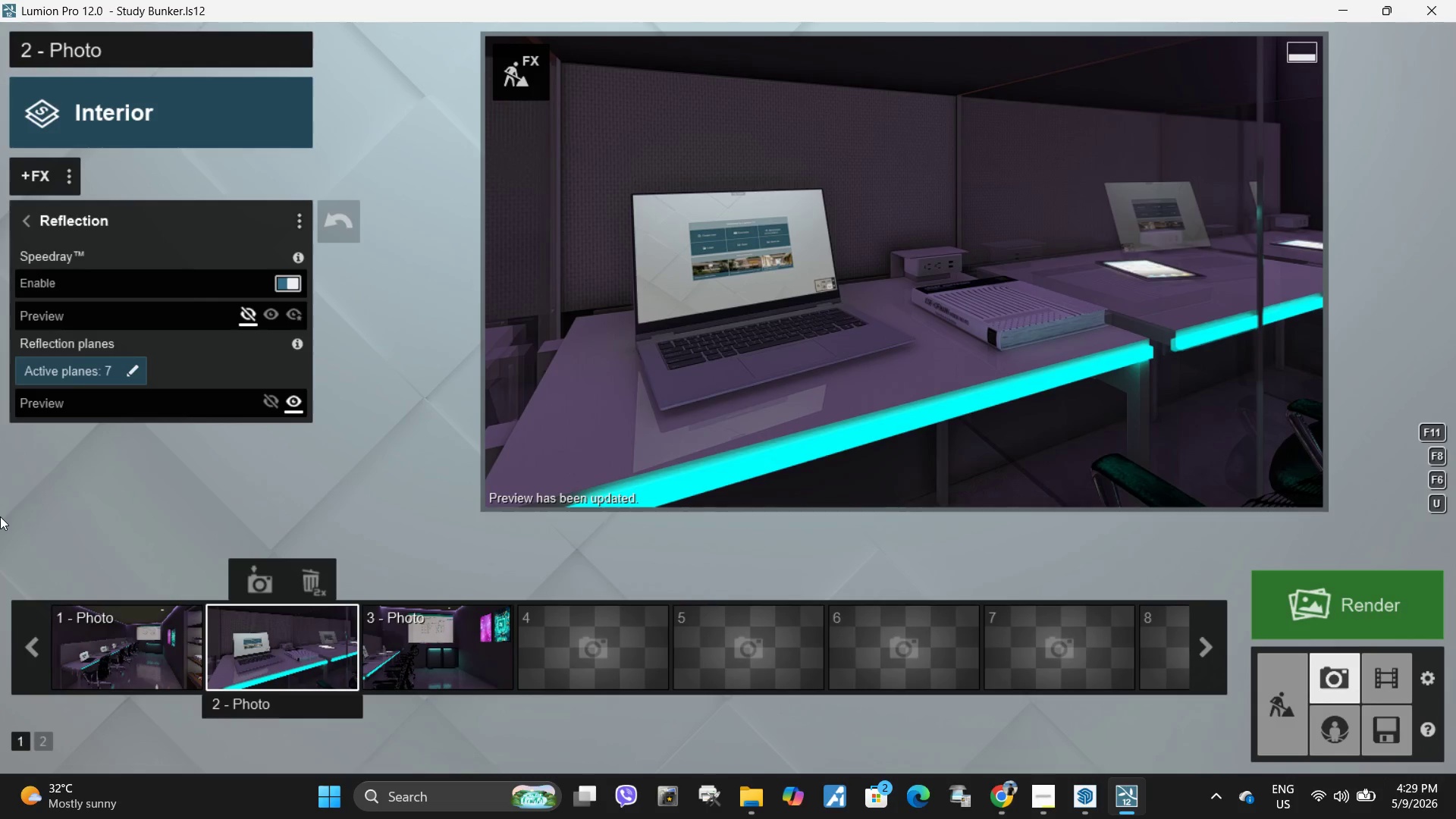 
wait(8.94)
 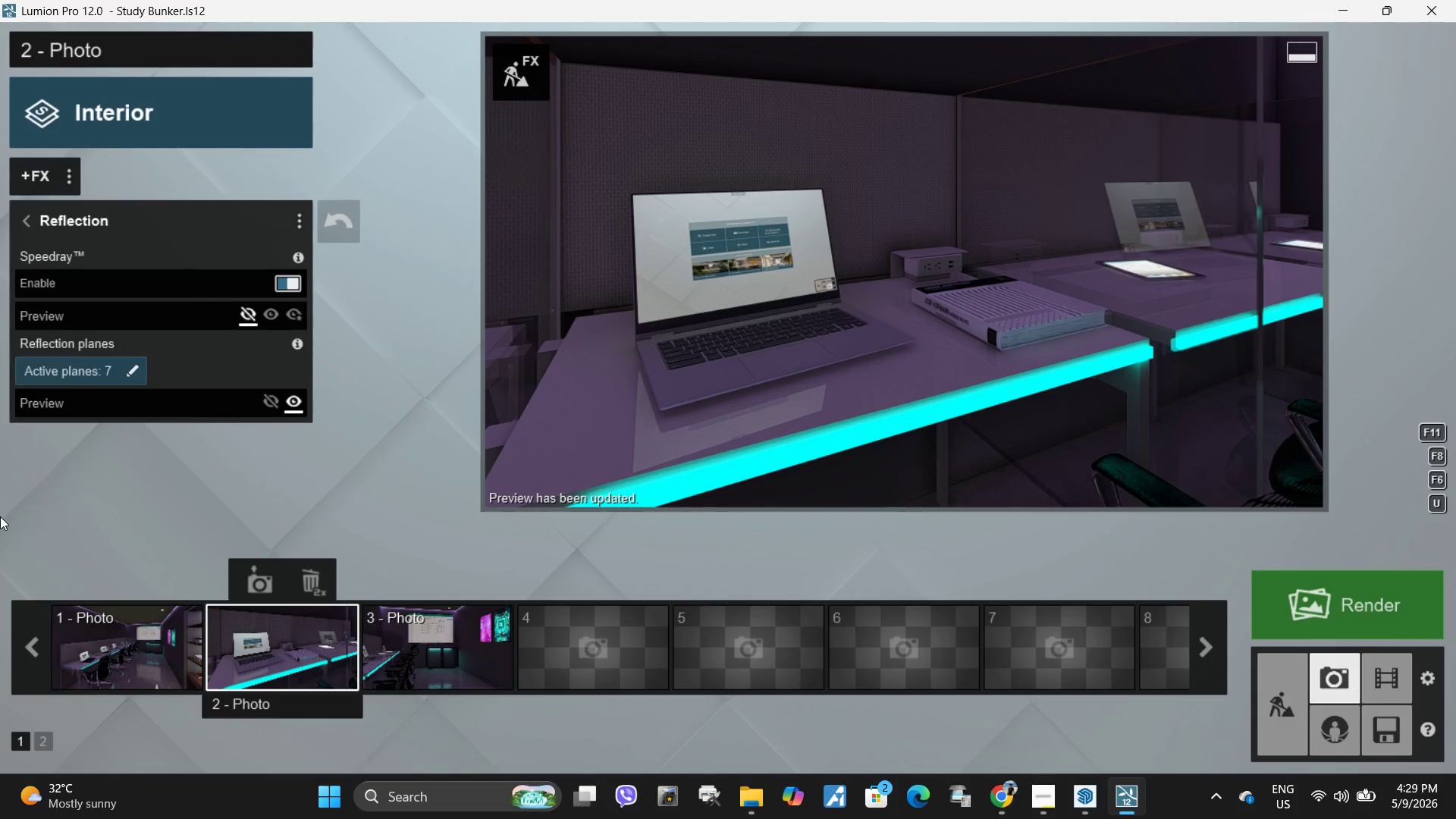 
left_click([1285, 697])
 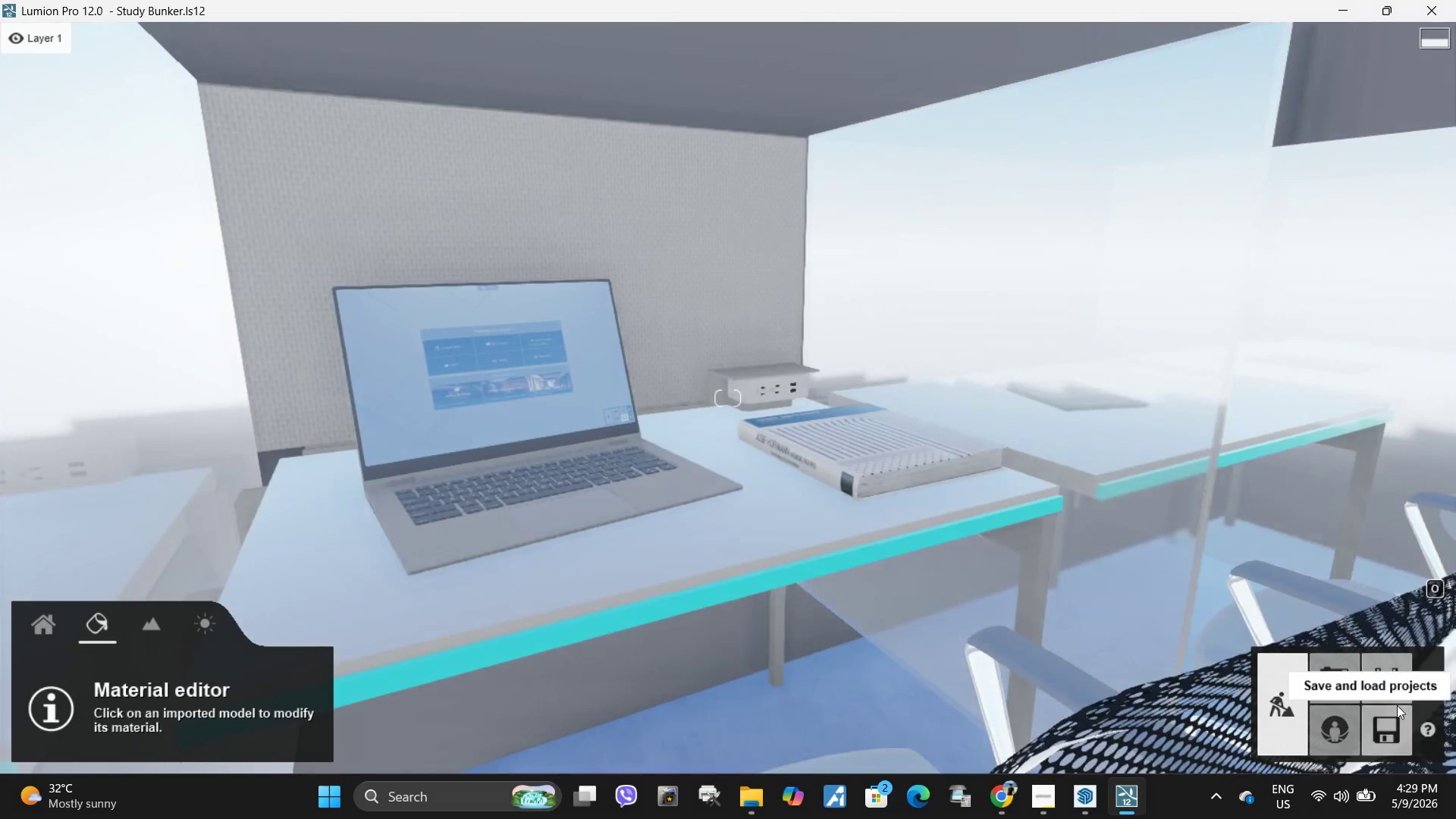 
left_click([1327, 680])
 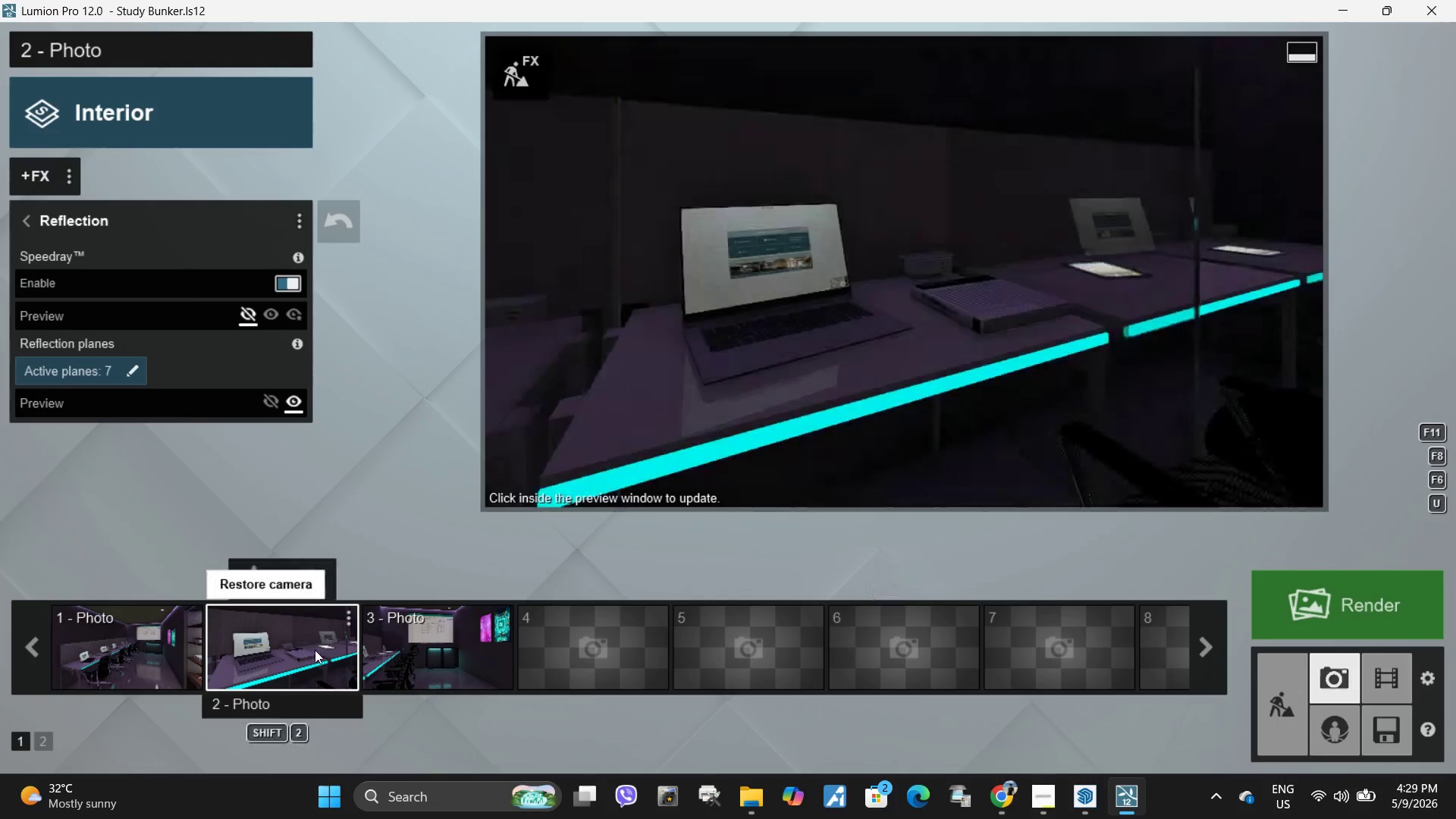 
double_click([886, 379])
 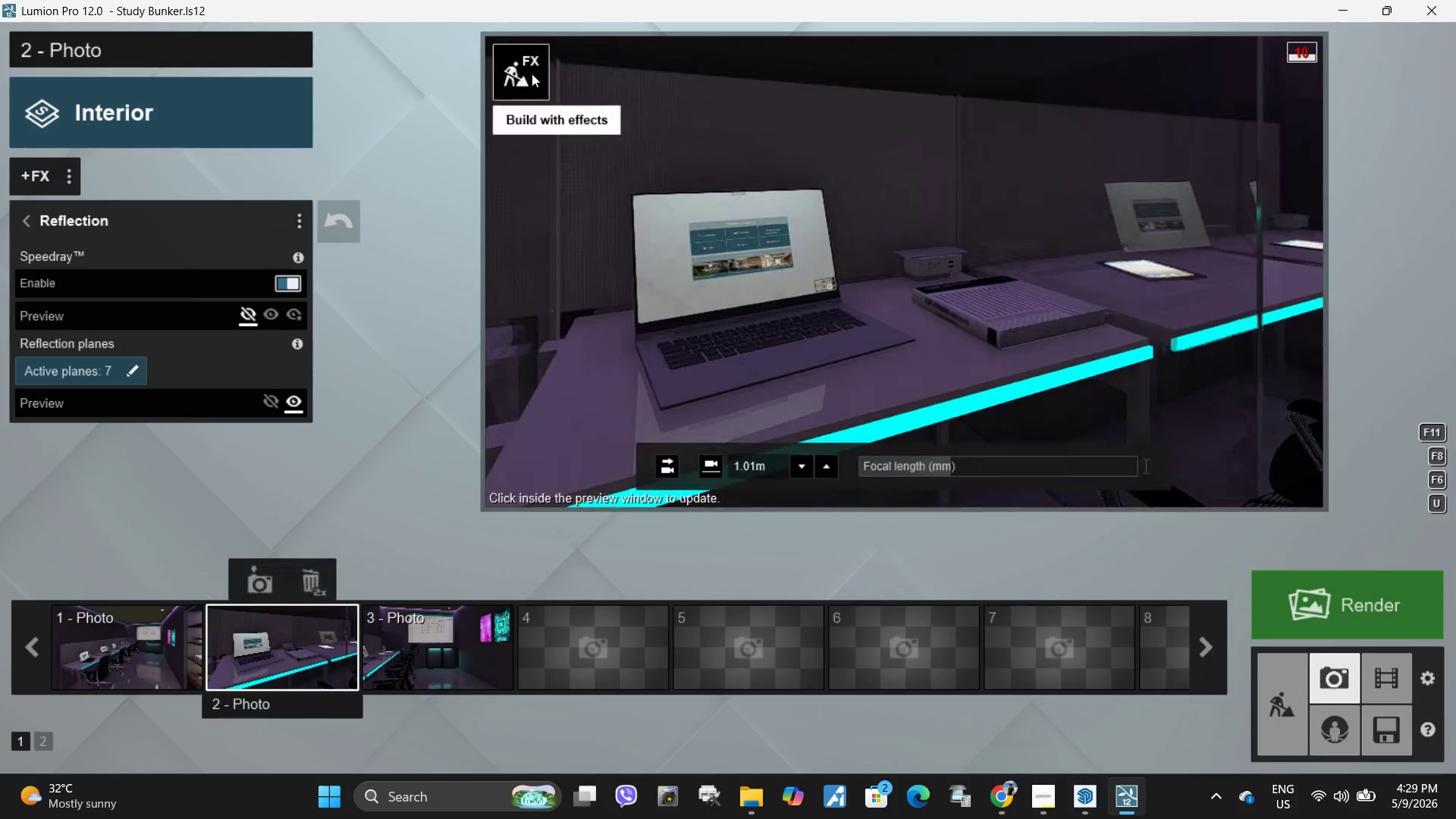 
left_click([532, 74])
 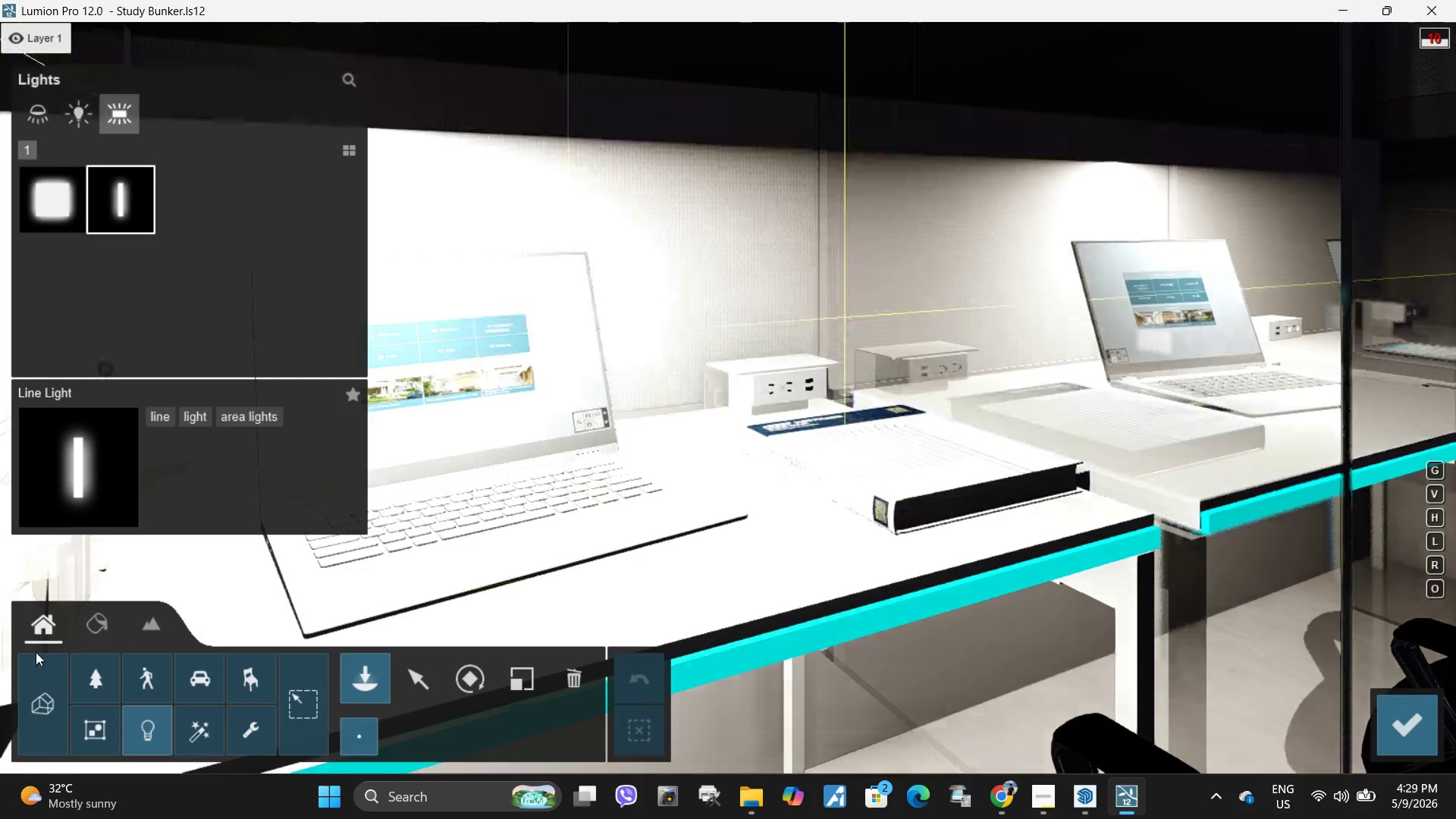 
left_click([348, 71])
 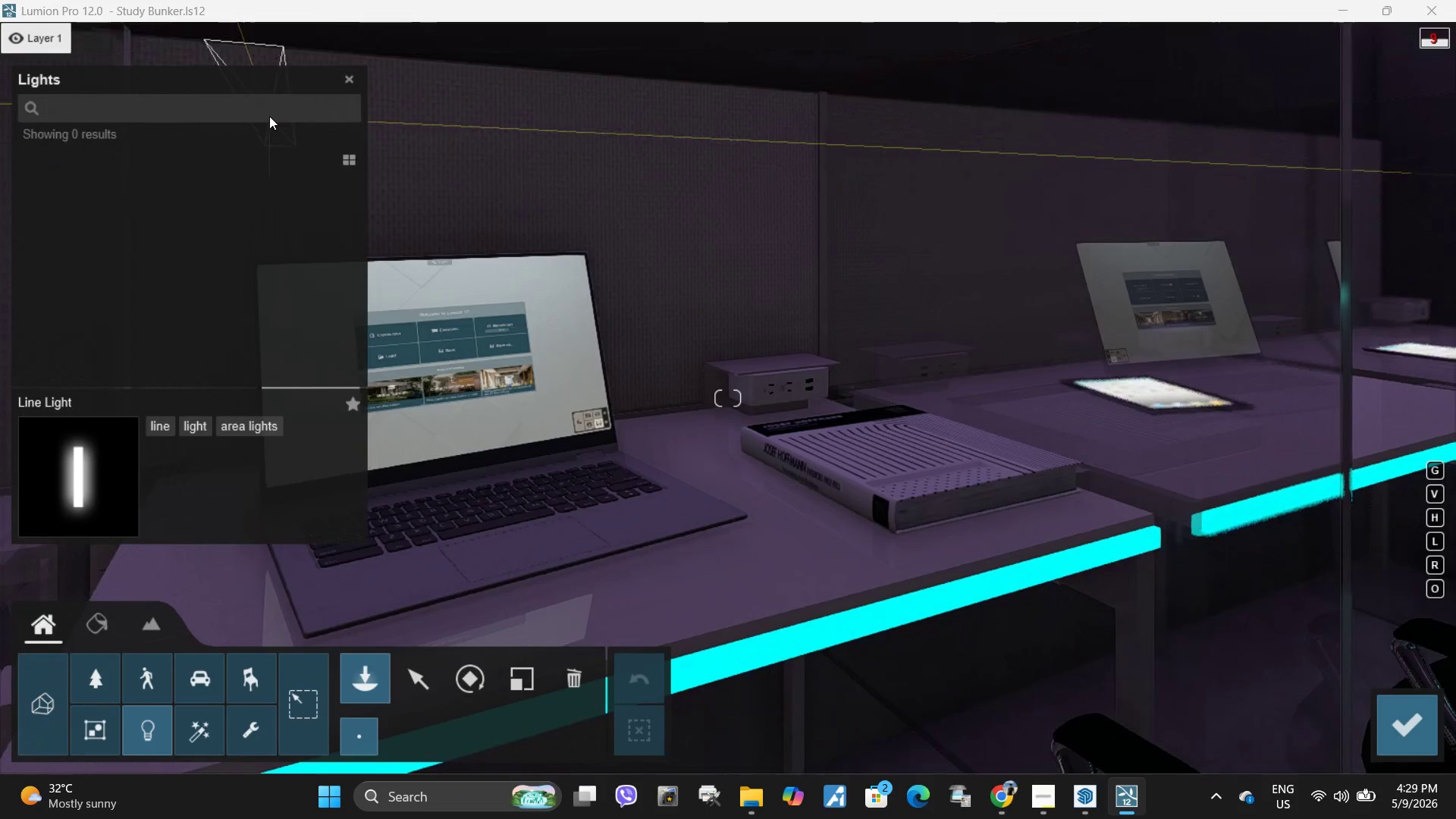 
type(pen)
 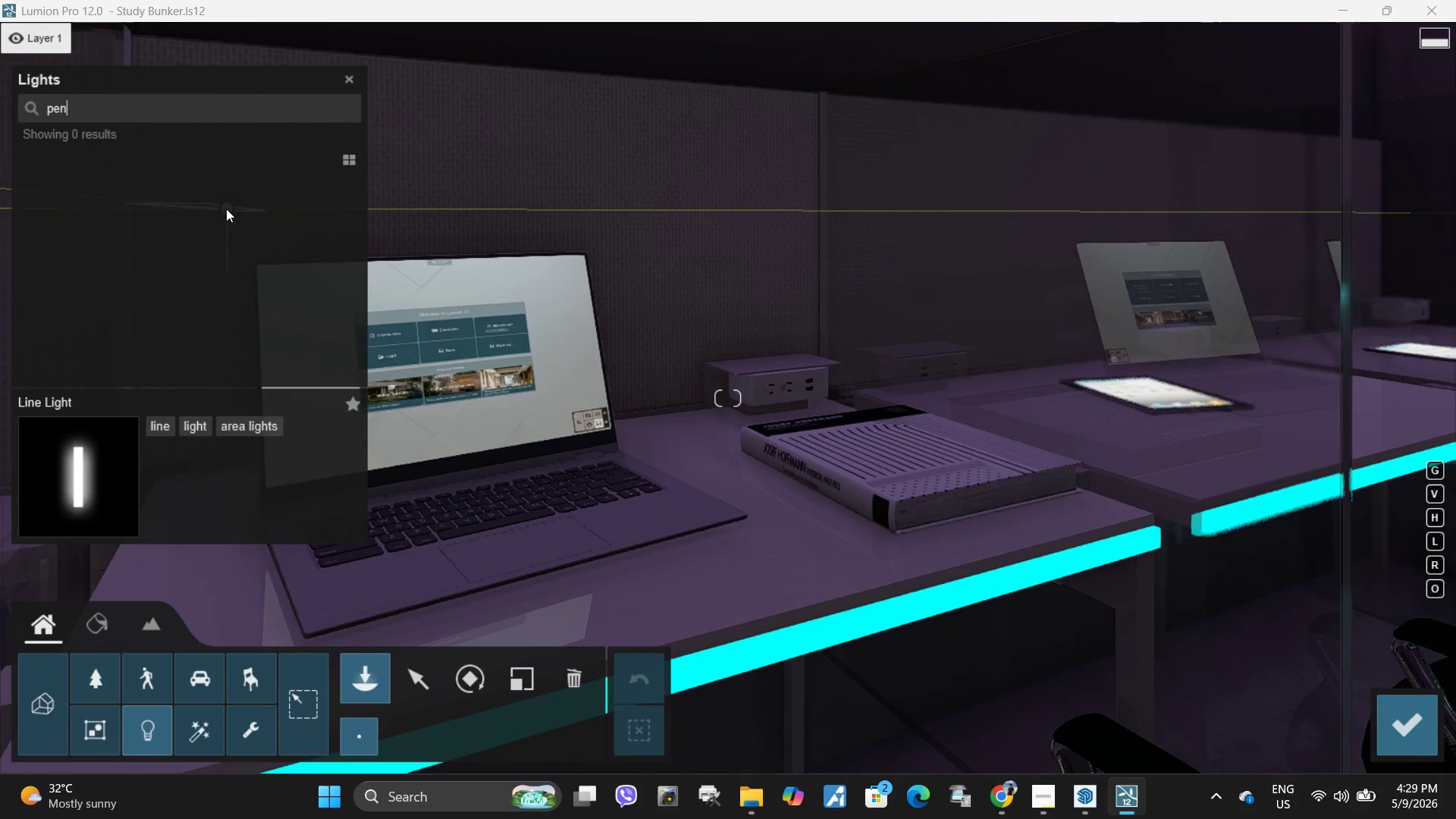 
key(Enter)
 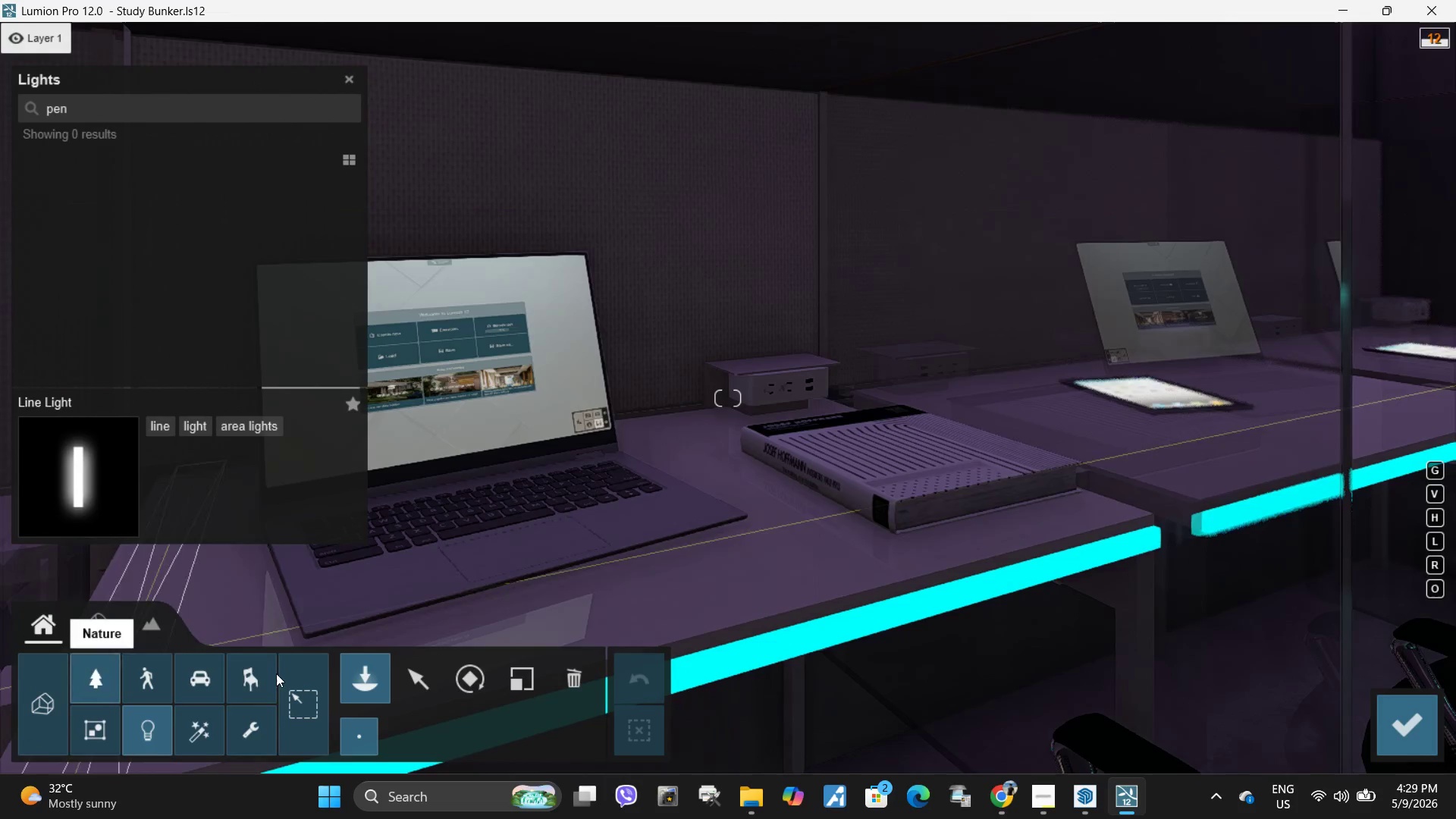 
left_click([253, 674])
 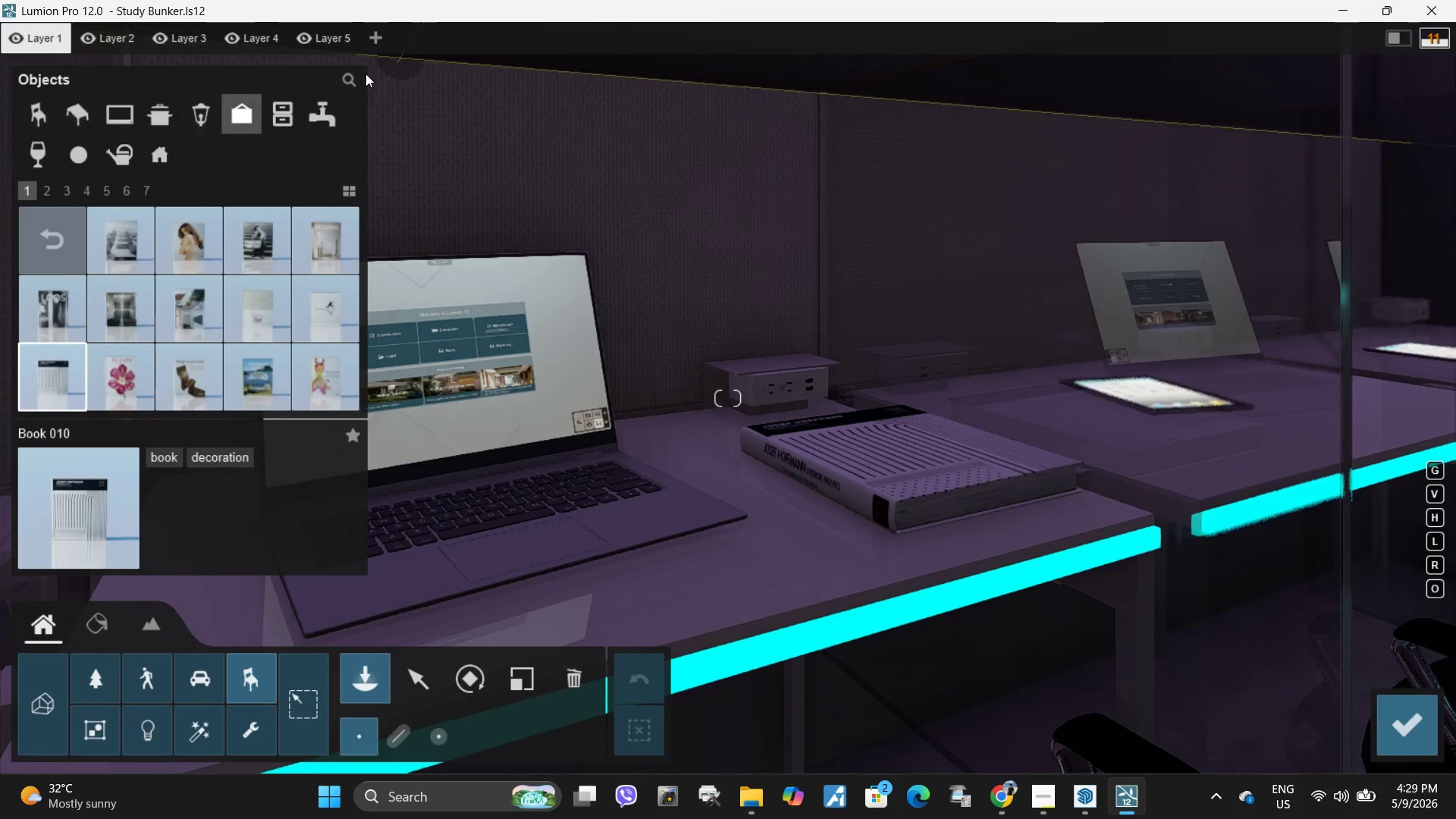 
left_click([347, 78])
 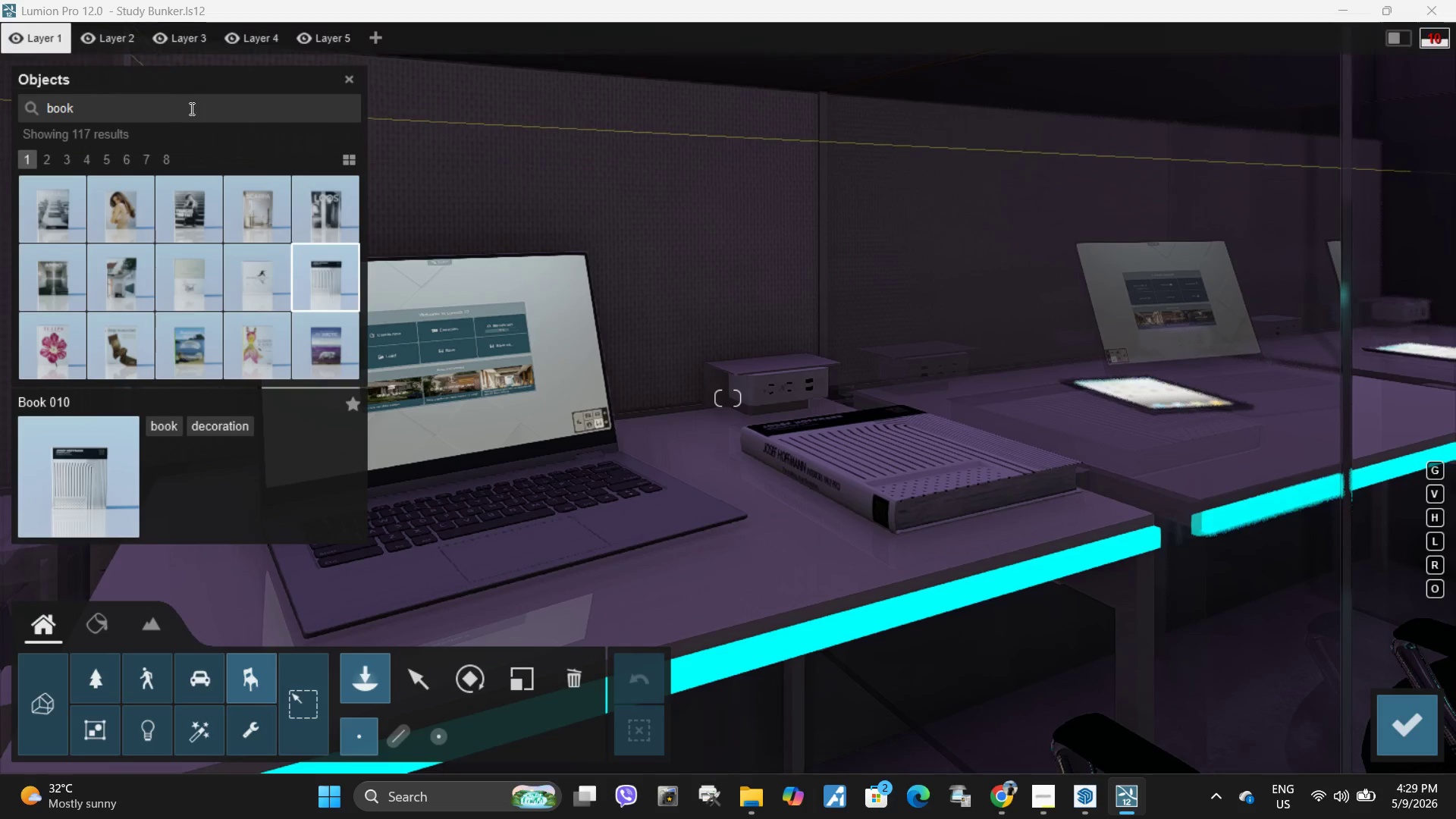 
key(Backspace)
key(Backspace)
key(Backspace)
key(Backspace)
key(Backspace)
type(pen)
 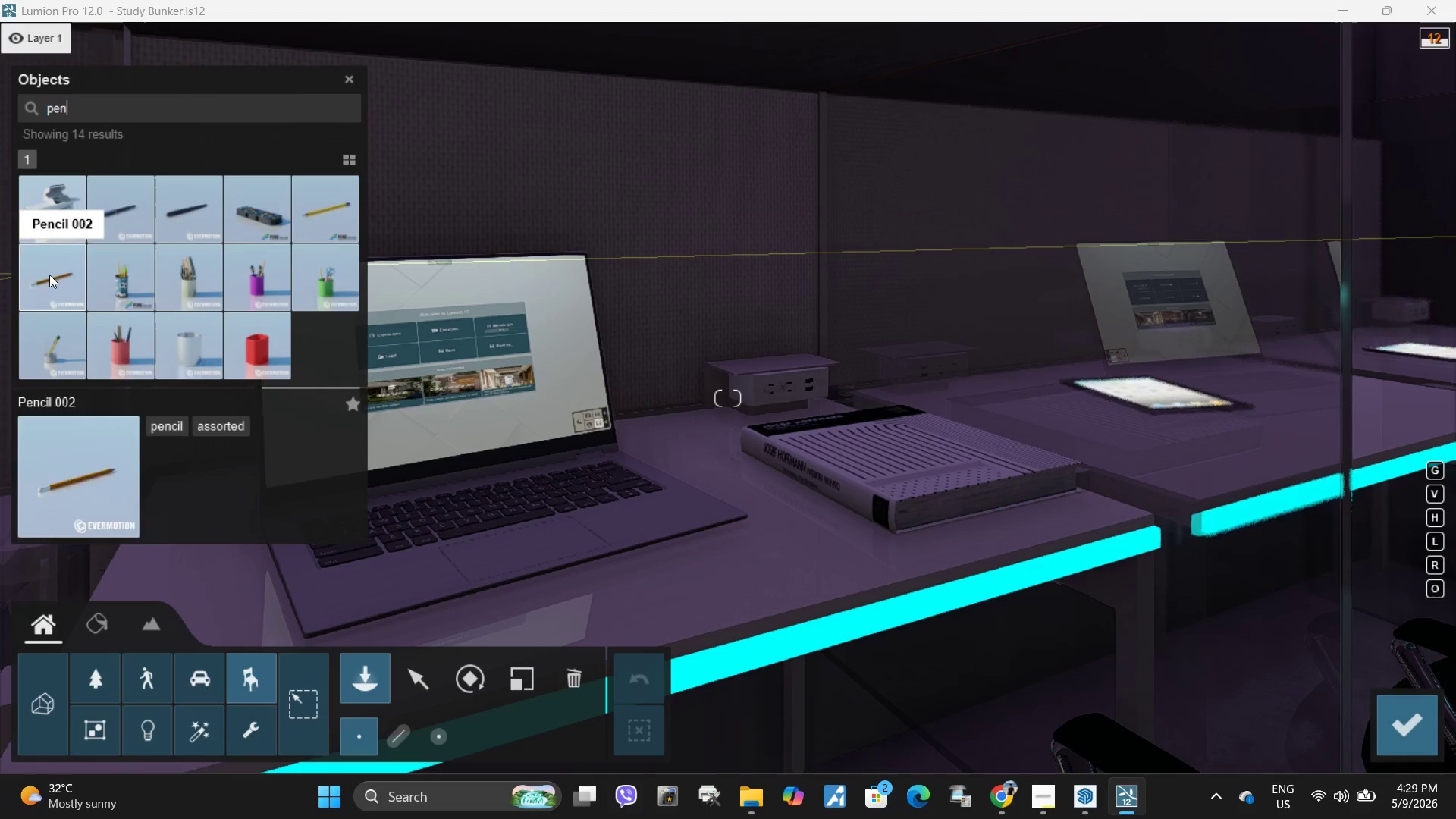 
left_click([130, 211])
 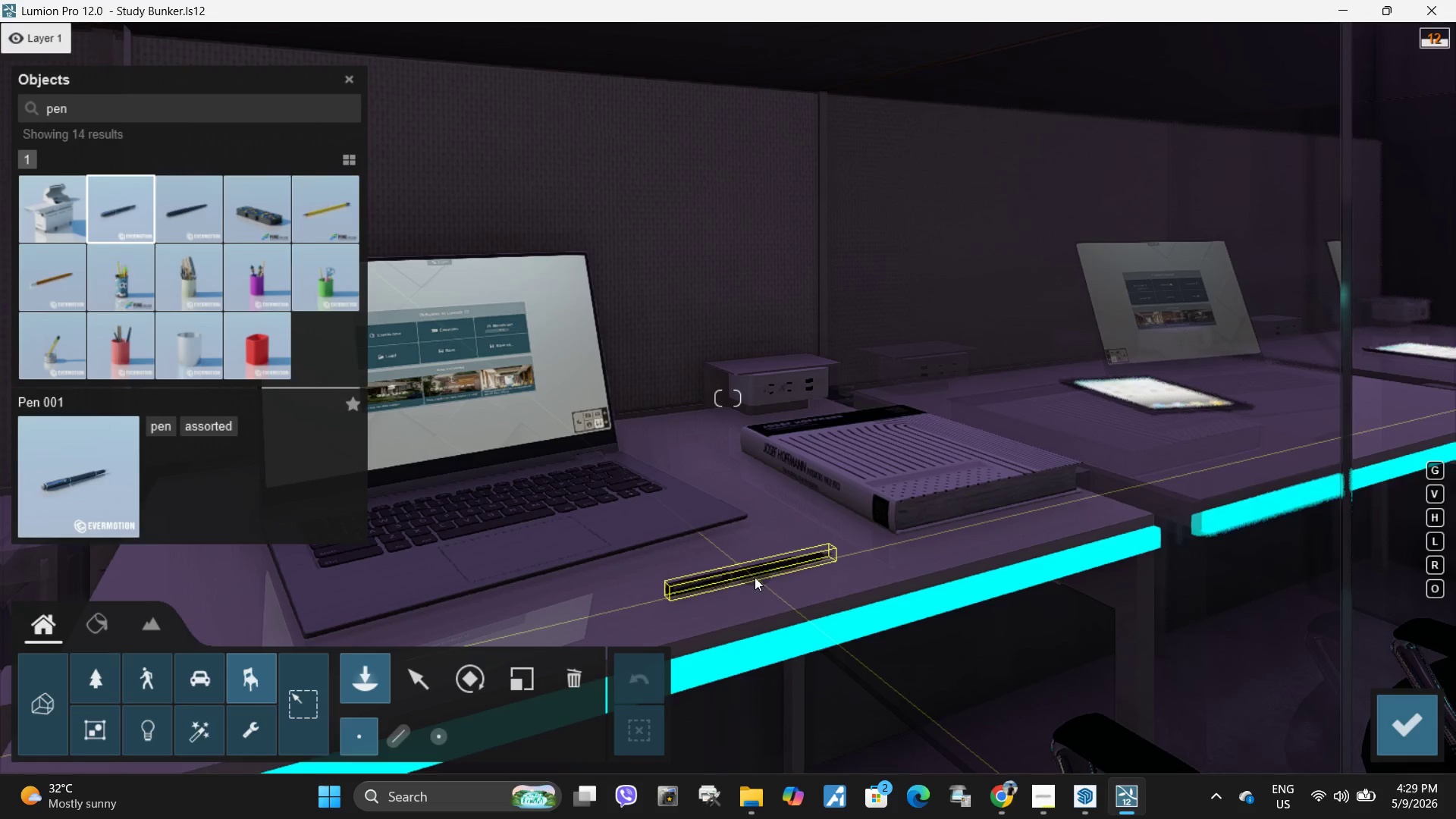 
left_click([755, 573])
 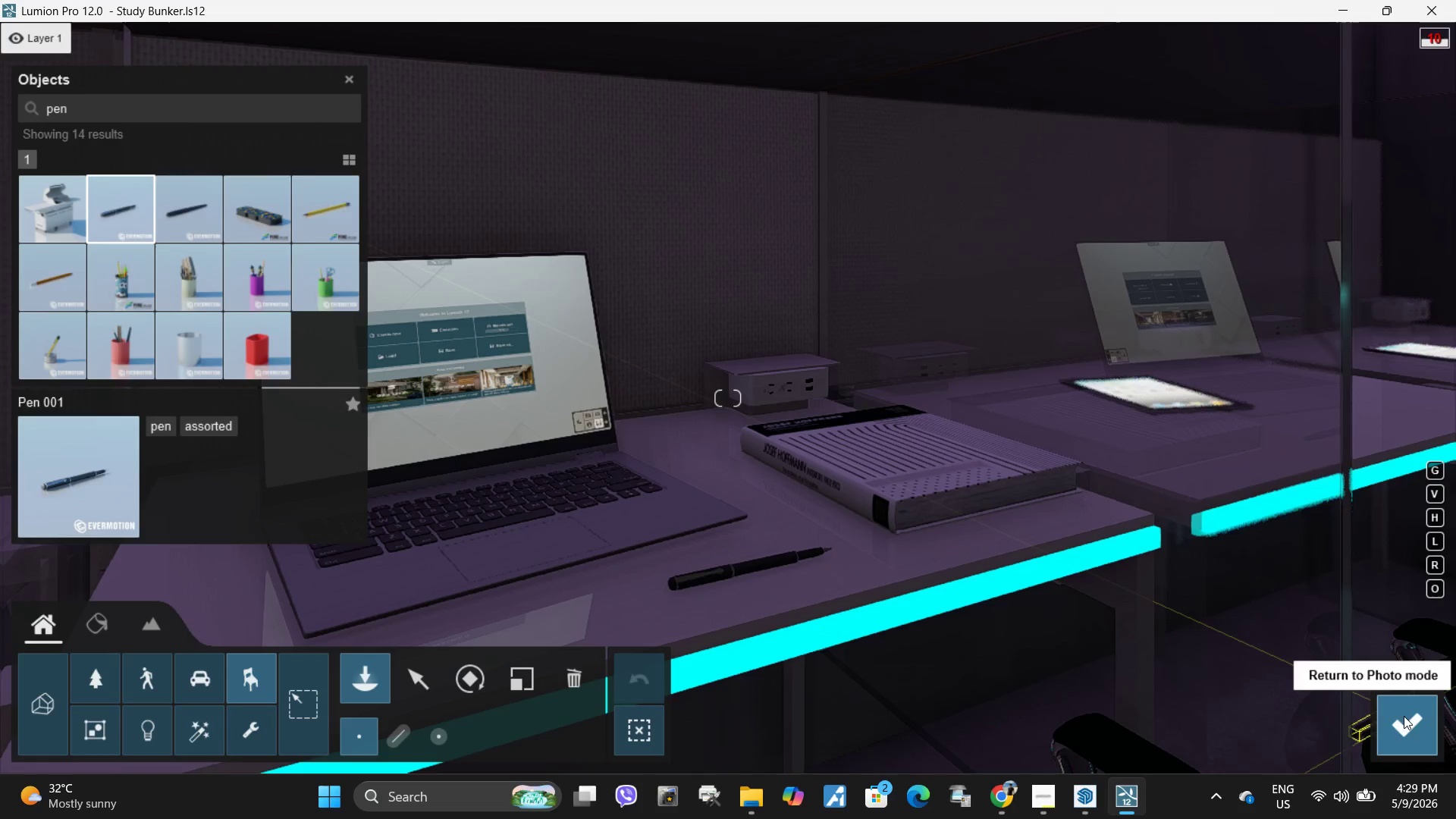 
left_click([1404, 721])
 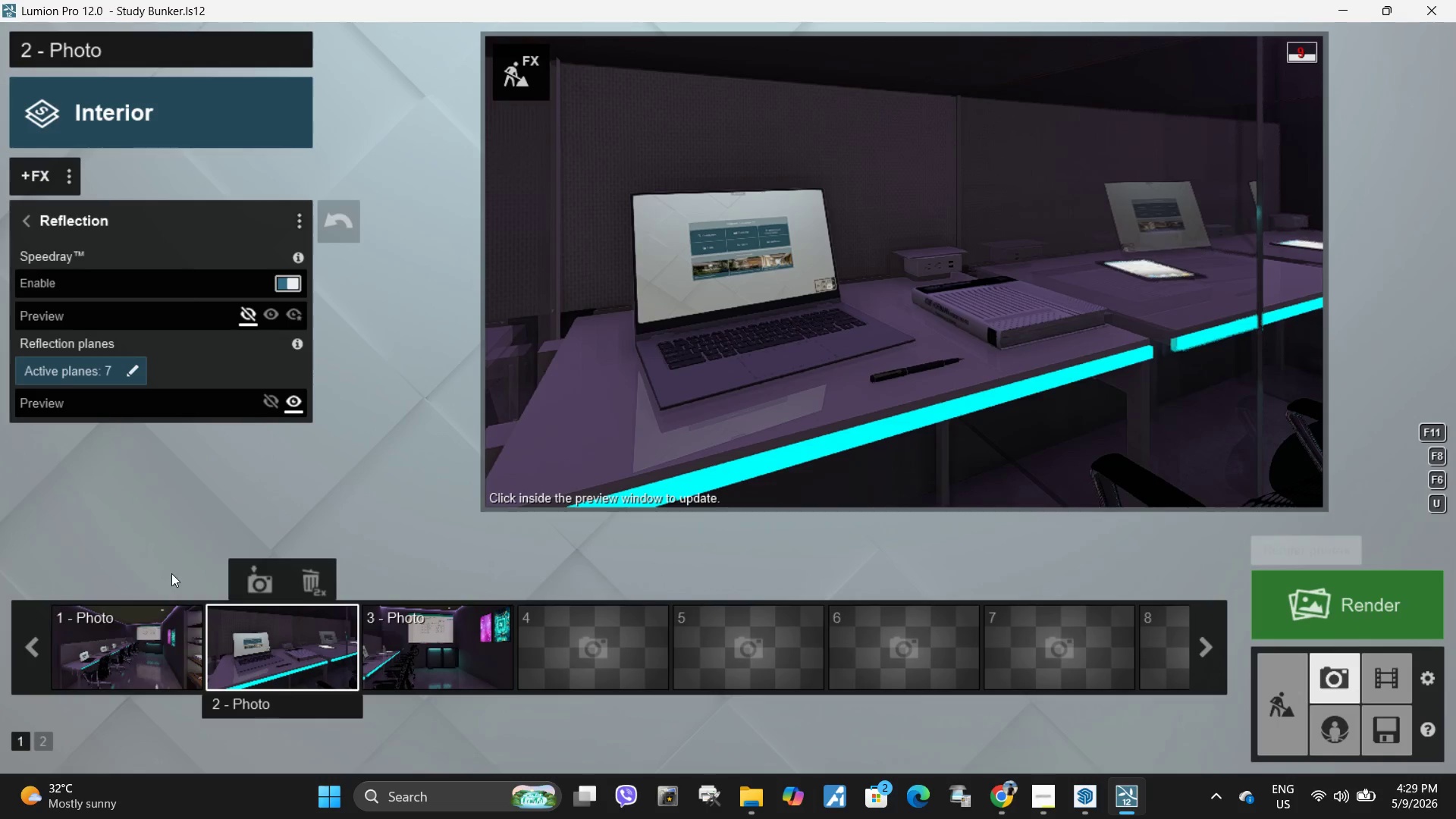 
left_click([140, 624])
 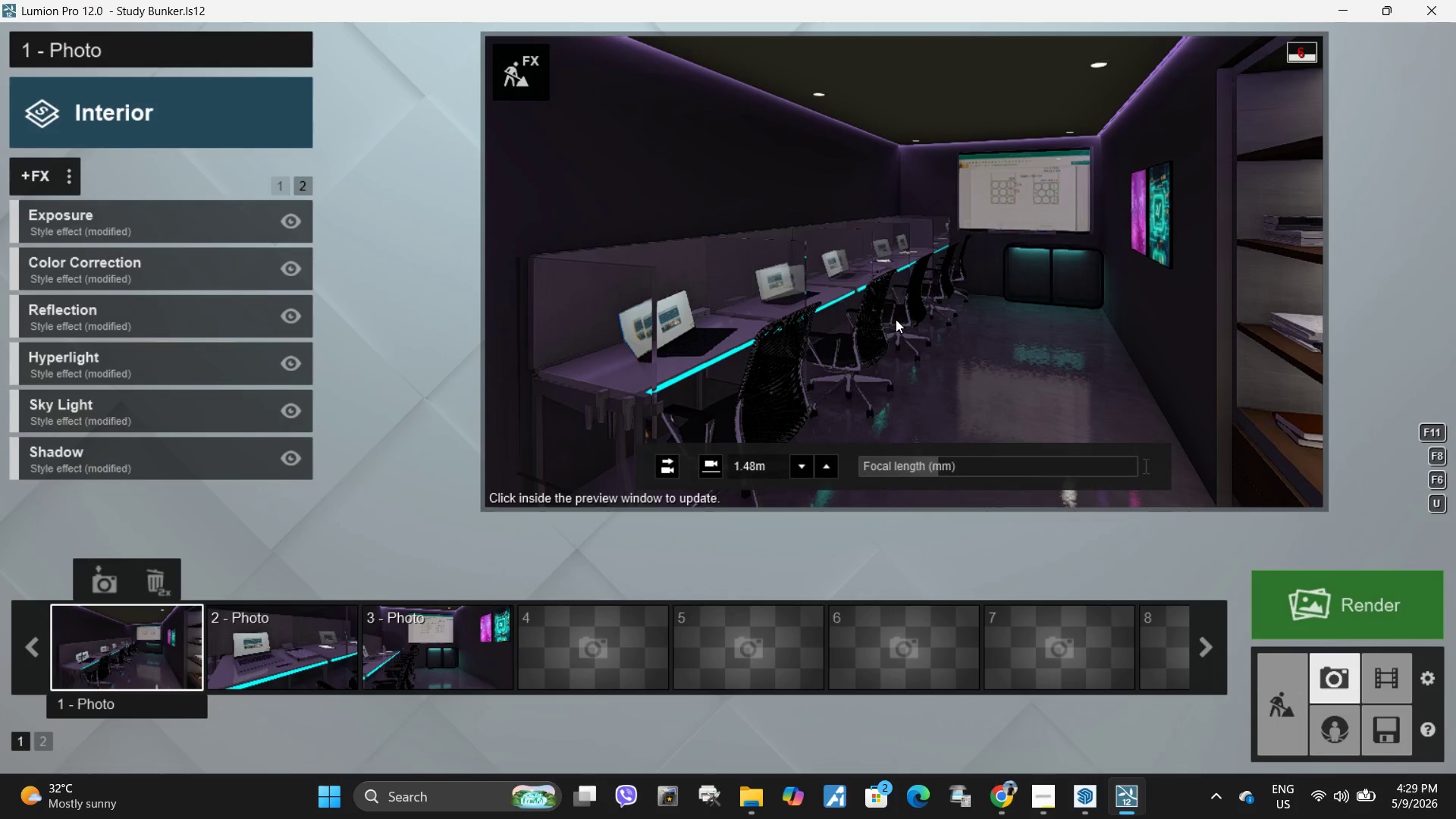 
left_click([896, 319])
 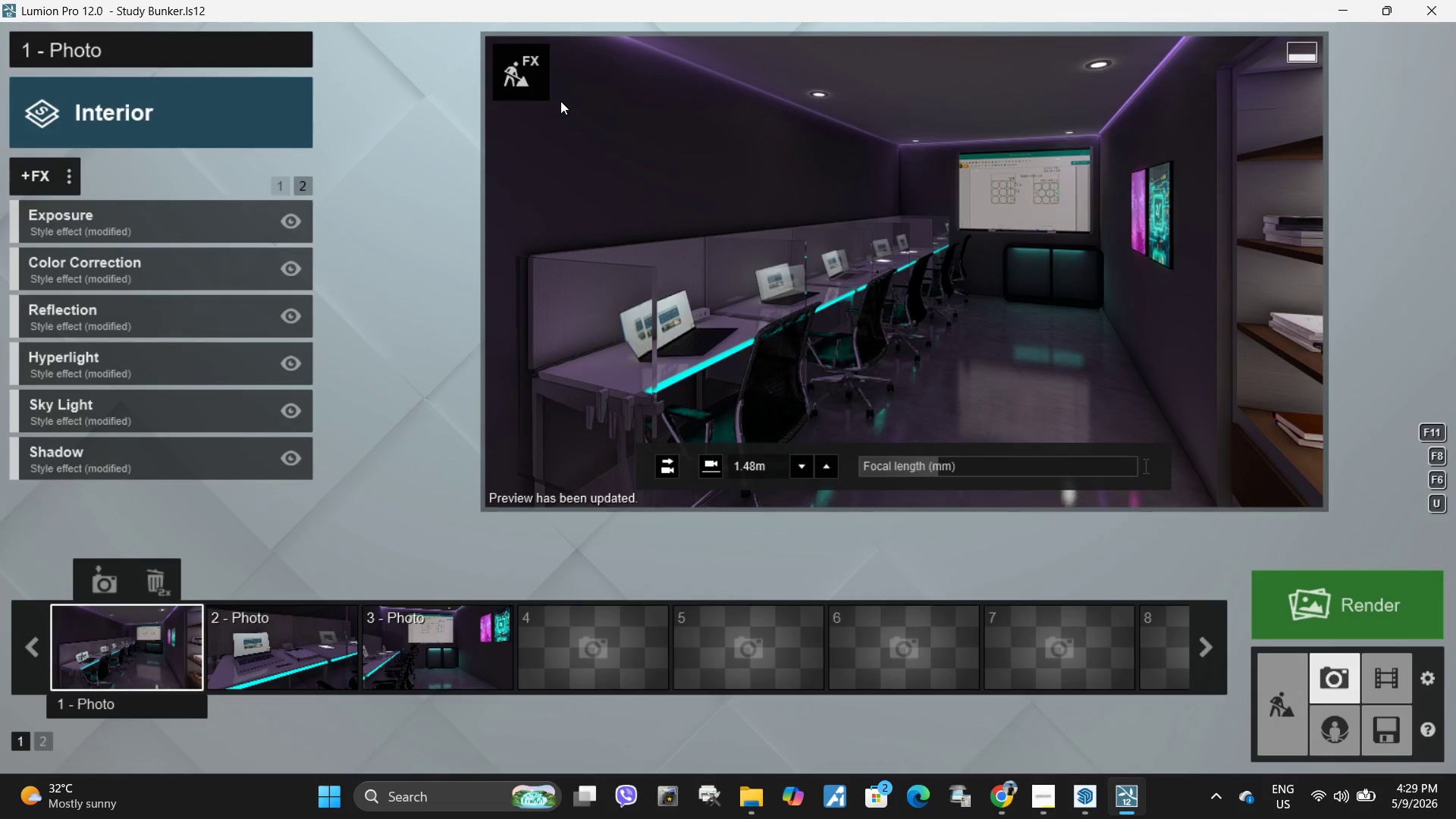 
wait(9.77)
 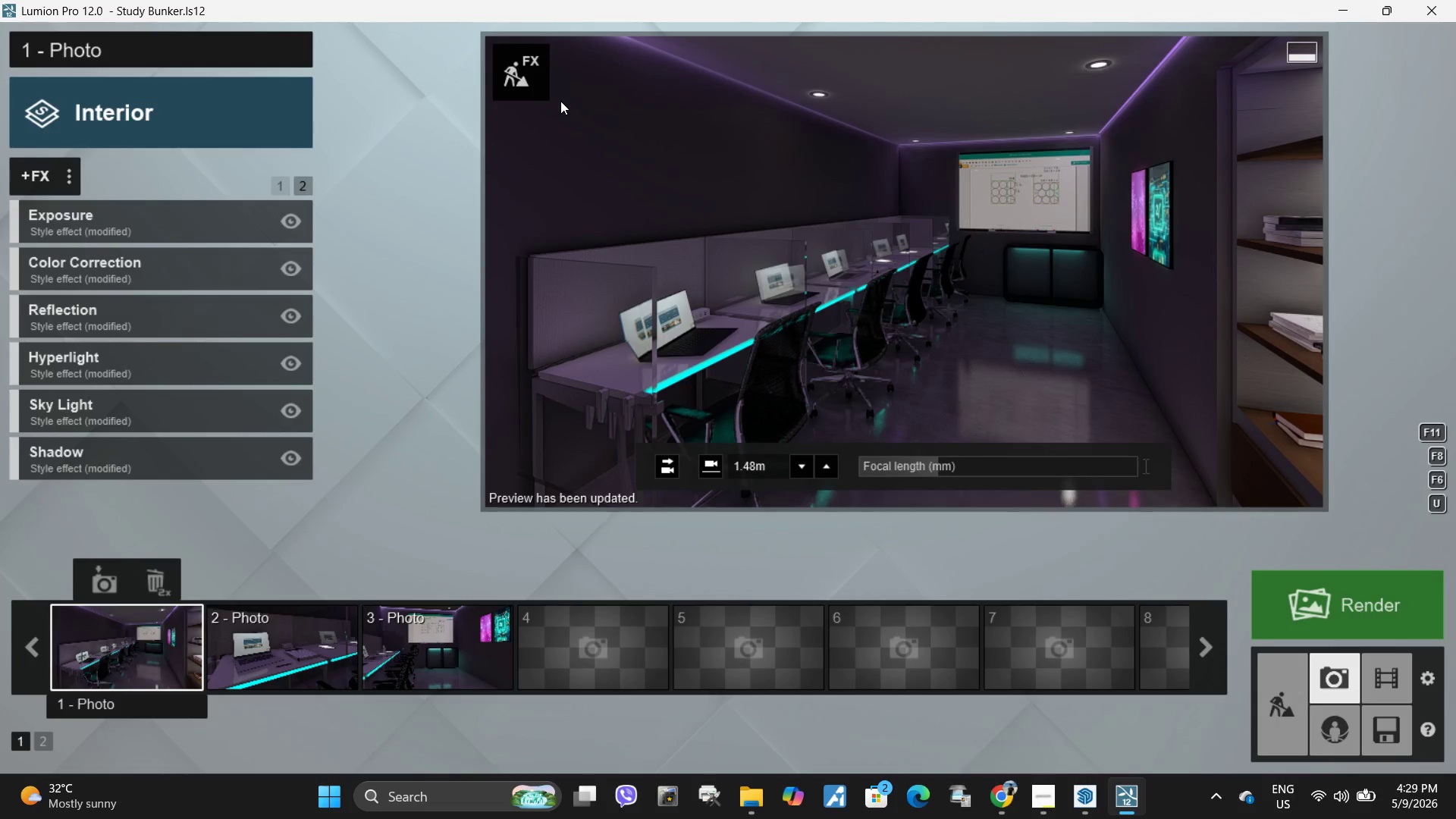 
left_click([517, 83])
 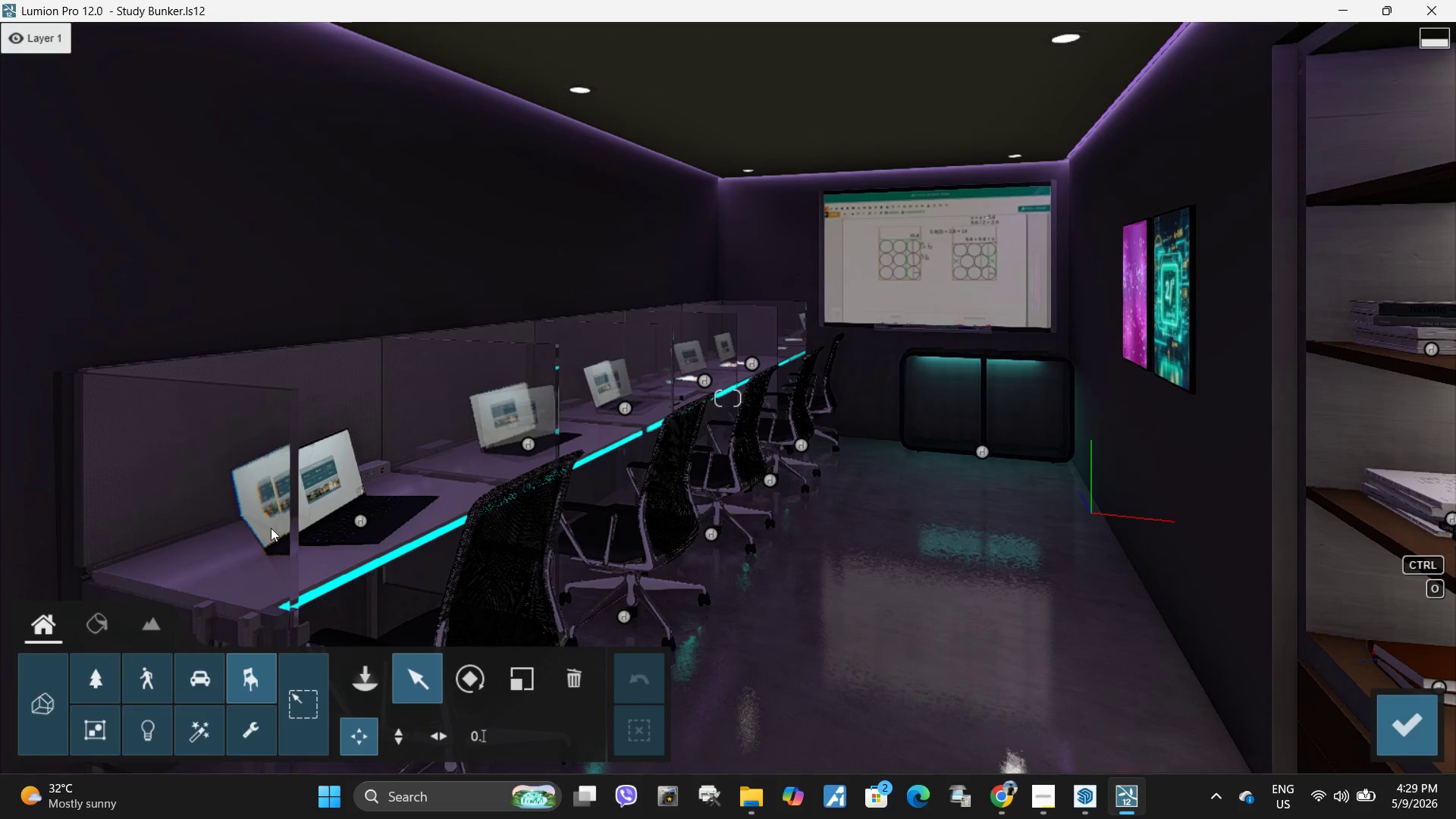 
left_click([99, 633])
 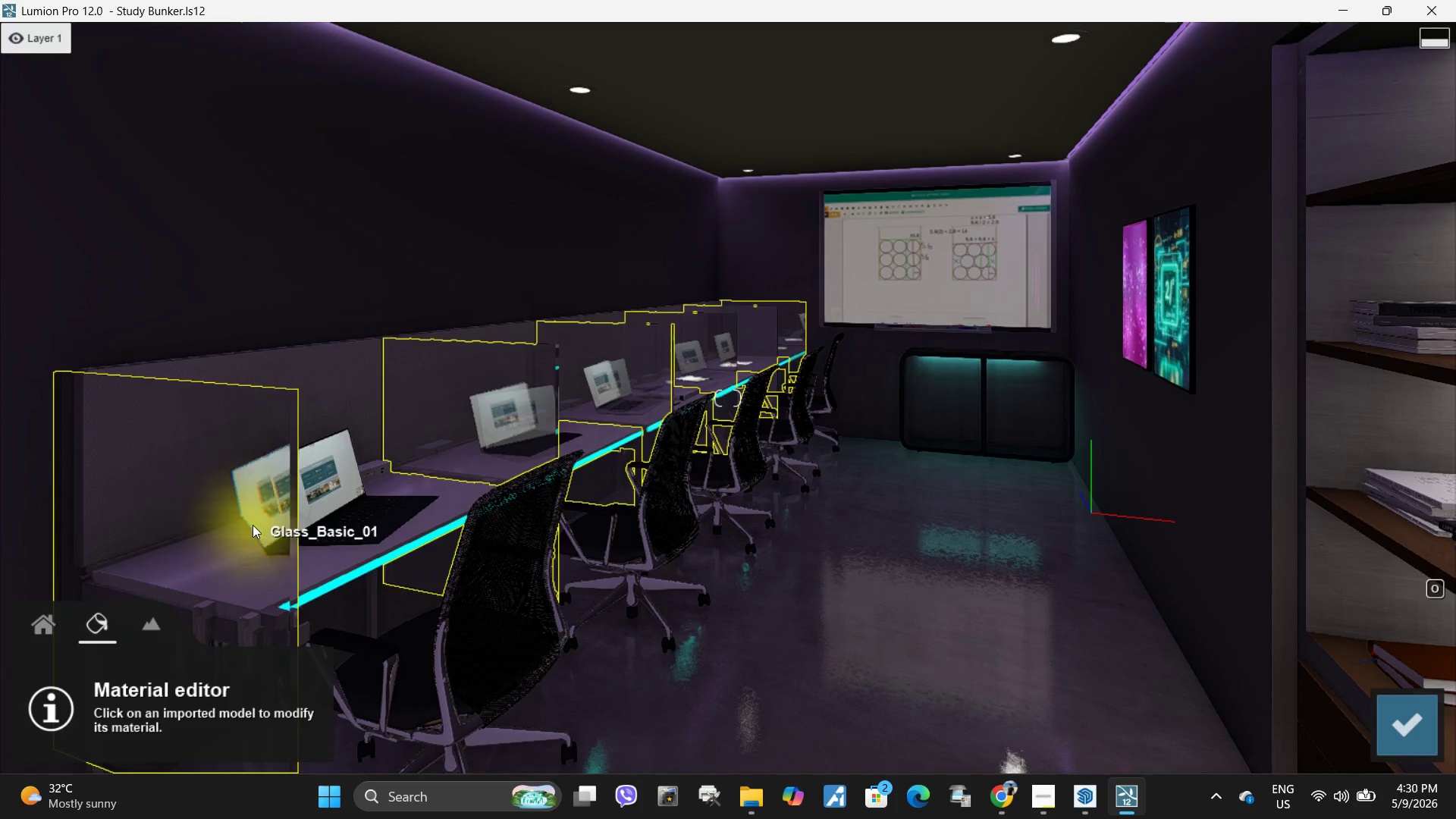 
left_click([253, 525])
 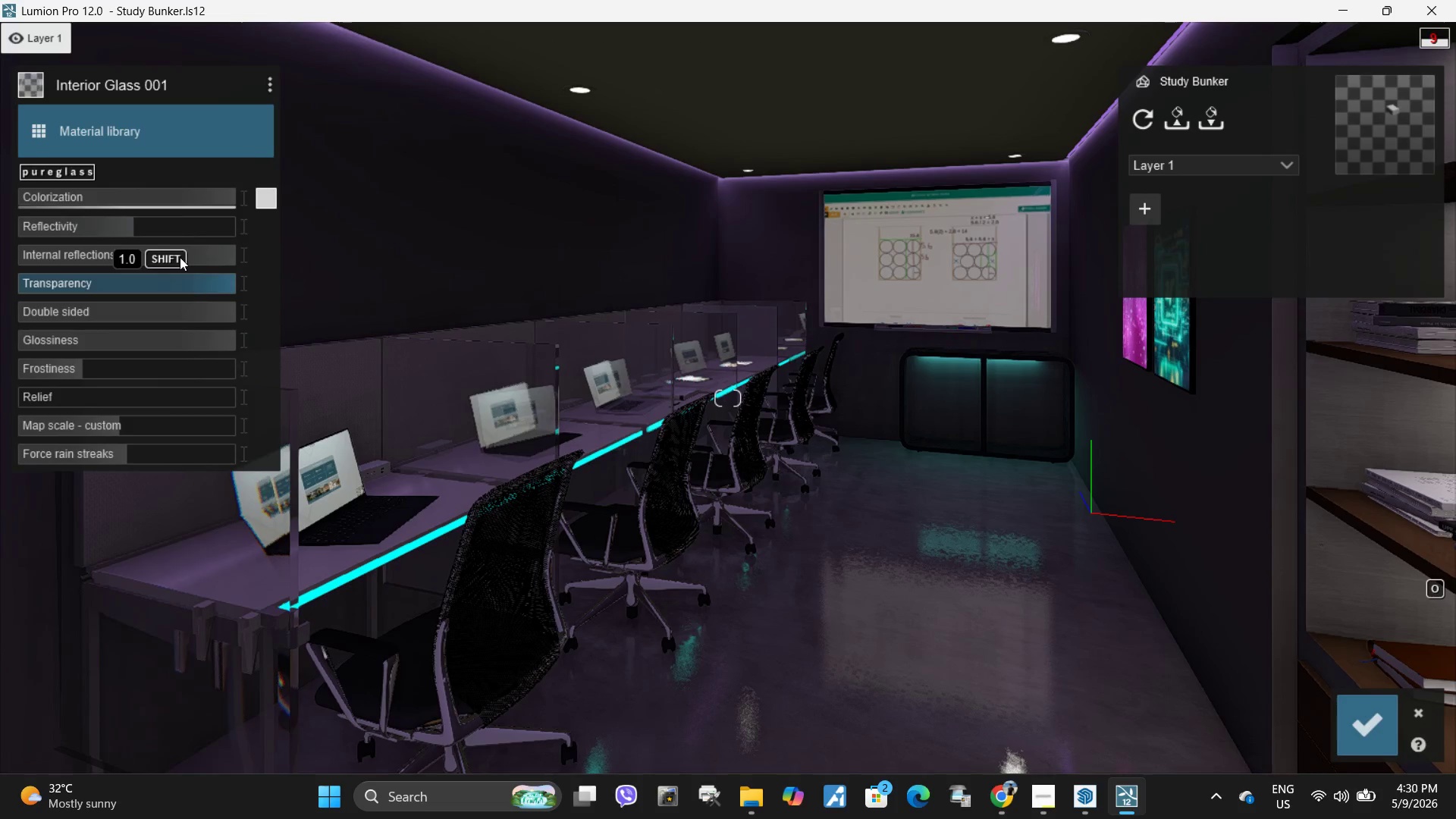 
left_click_drag(start_coordinate=[185, 254], to_coordinate=[234, 243])
 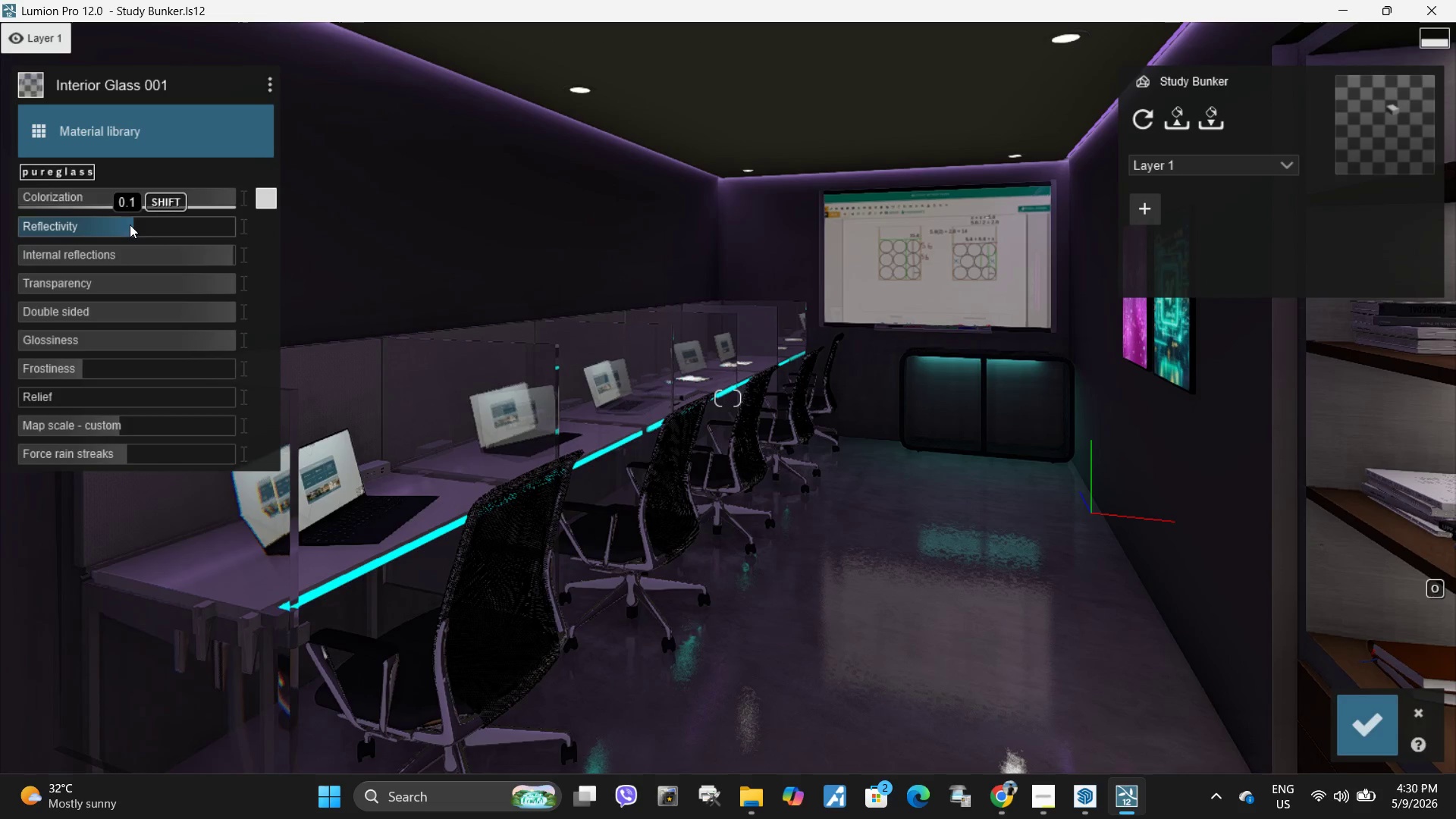 
left_click_drag(start_coordinate=[128, 224], to_coordinate=[132, 228])
 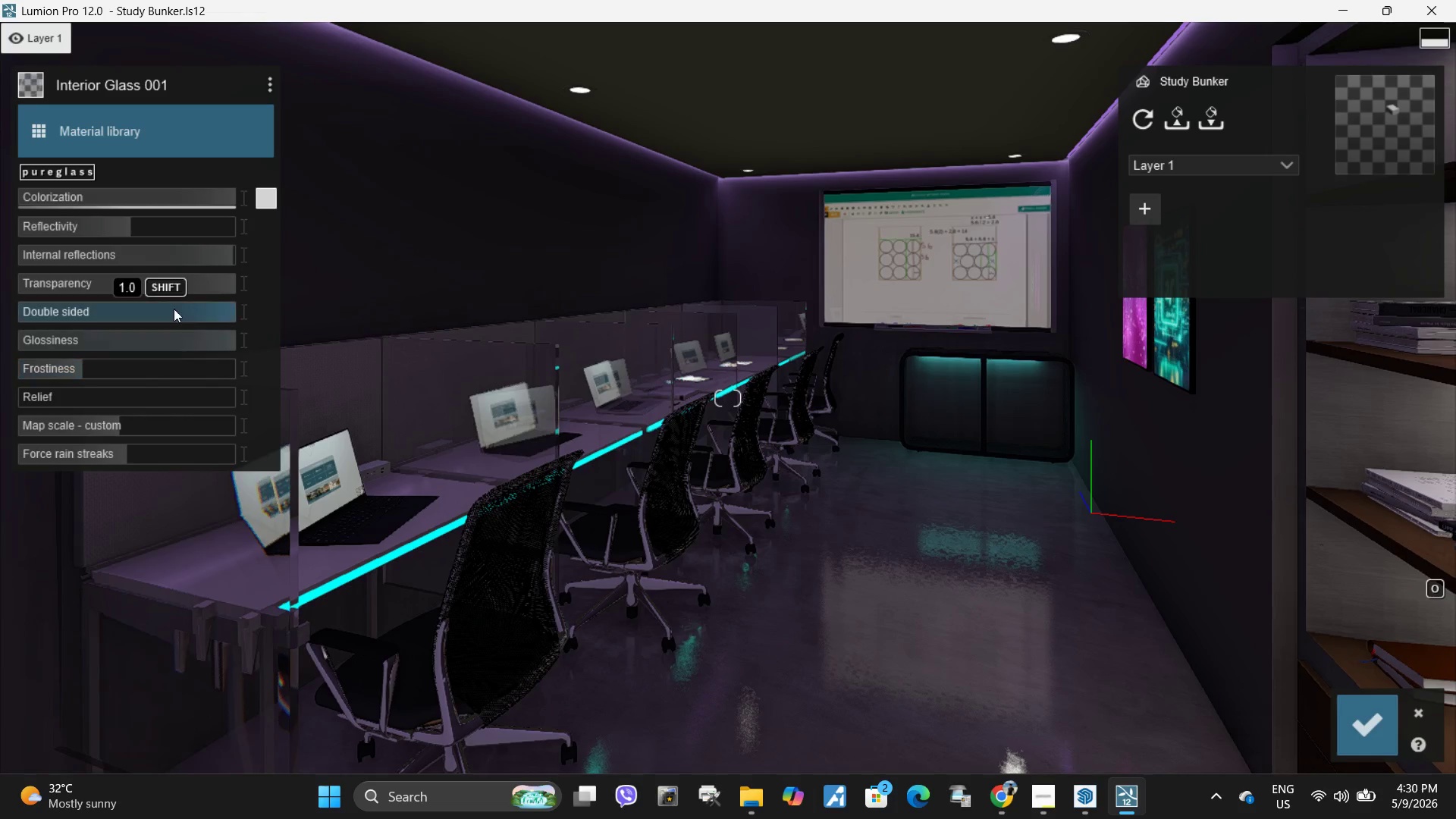 
left_click_drag(start_coordinate=[174, 309], to_coordinate=[202, 310])
 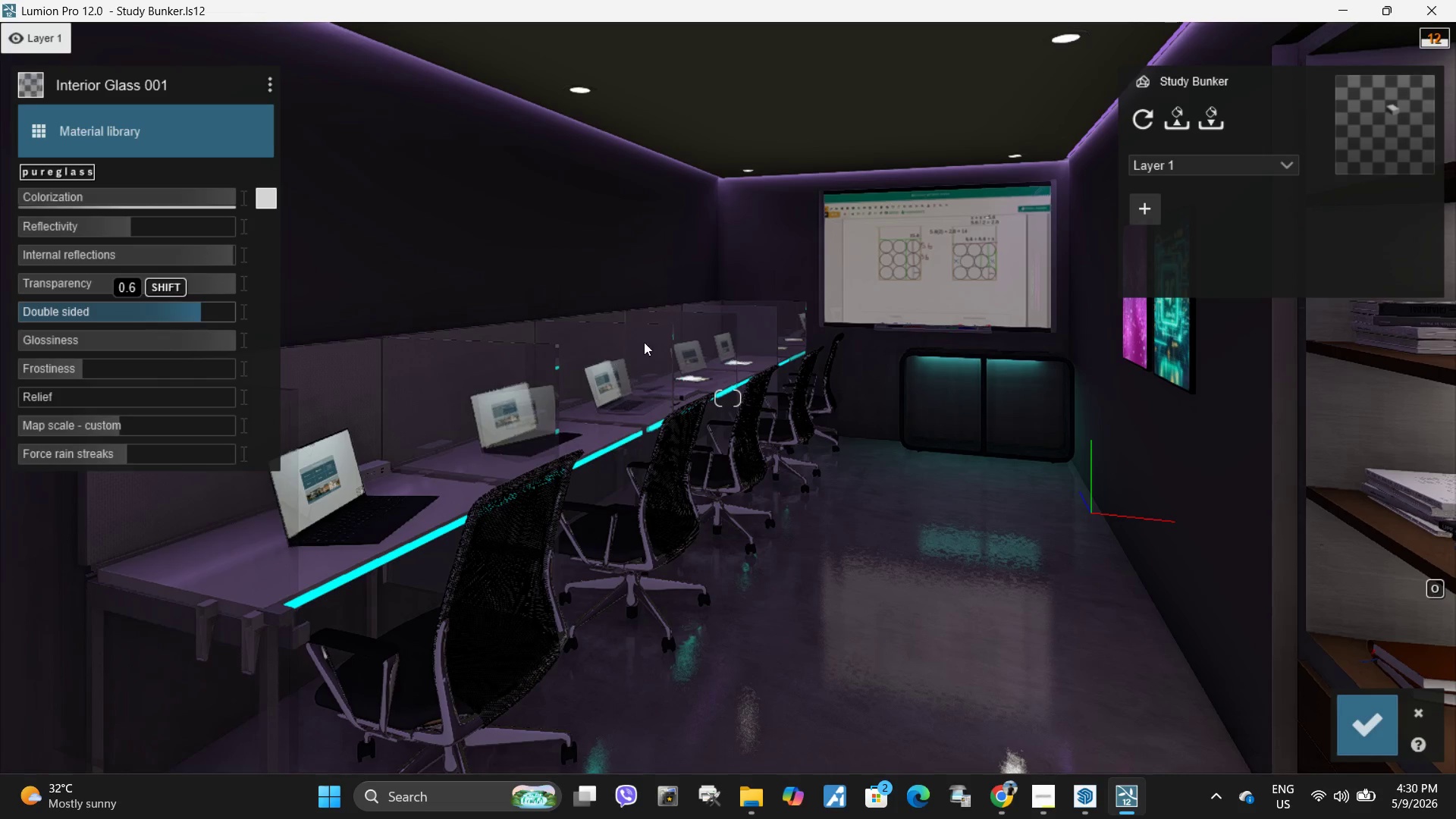 
left_click([644, 342])
 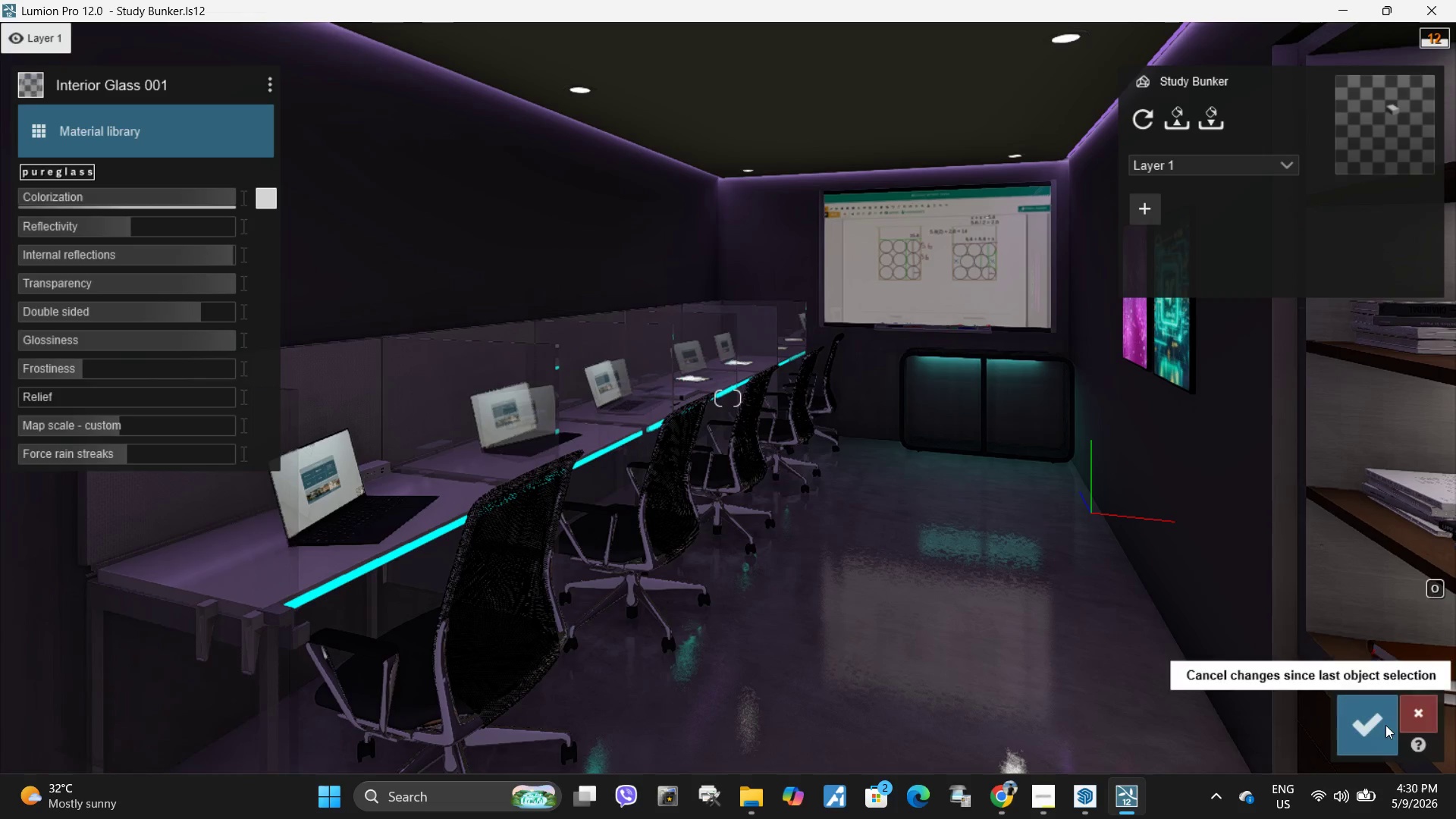 
left_click([1355, 723])
 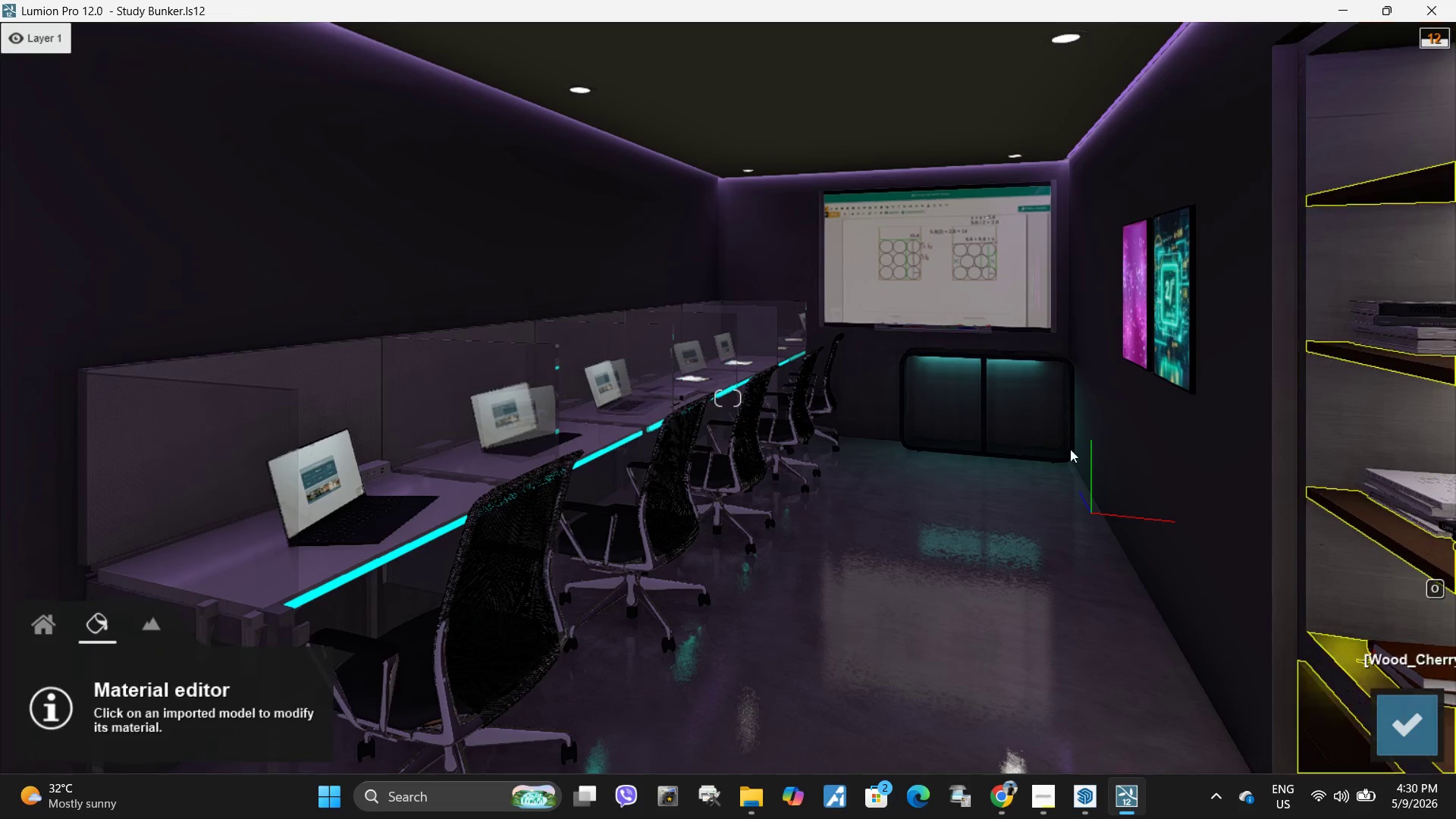 
left_click([1013, 426])
 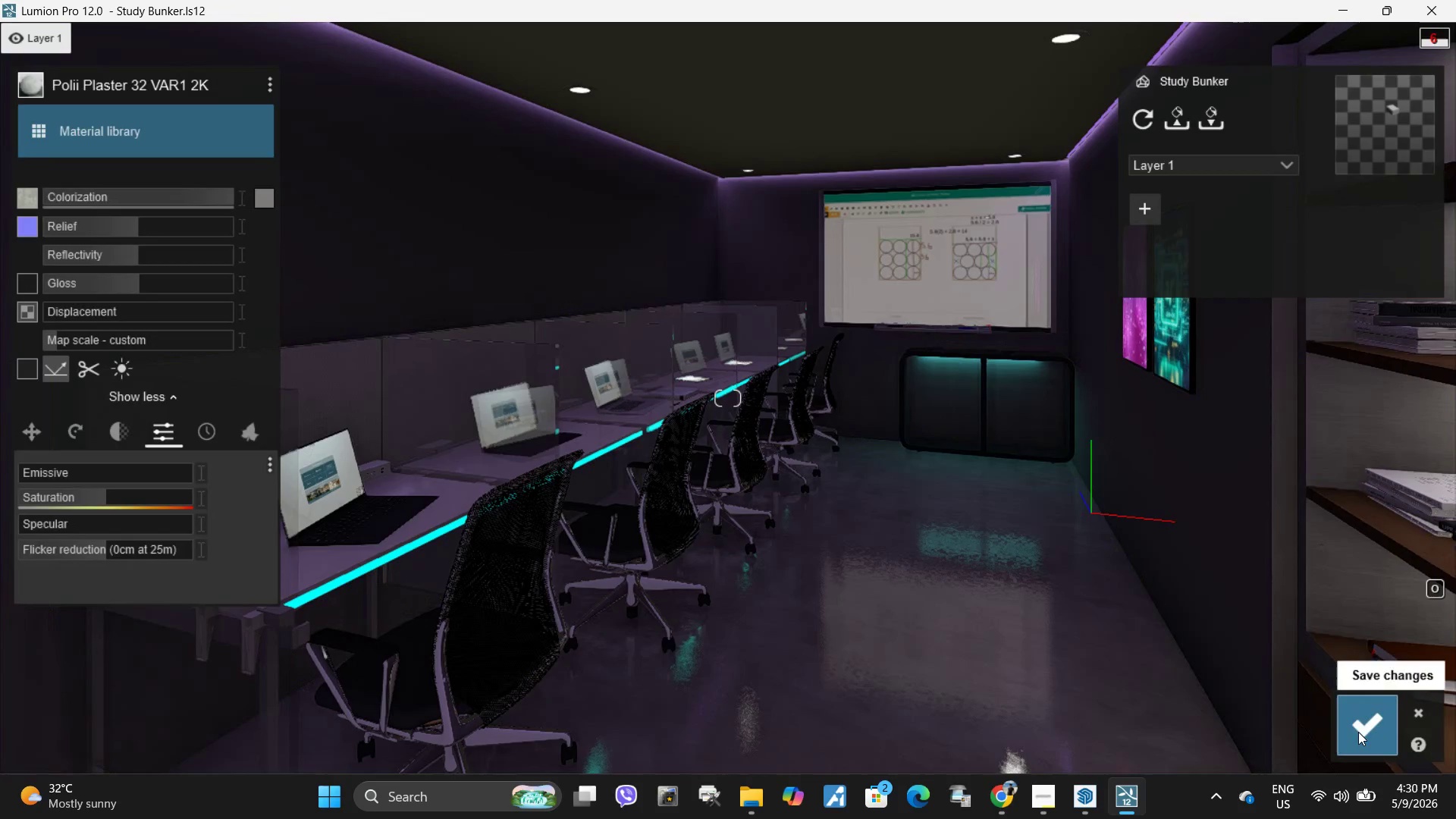 
left_click([1362, 733])
 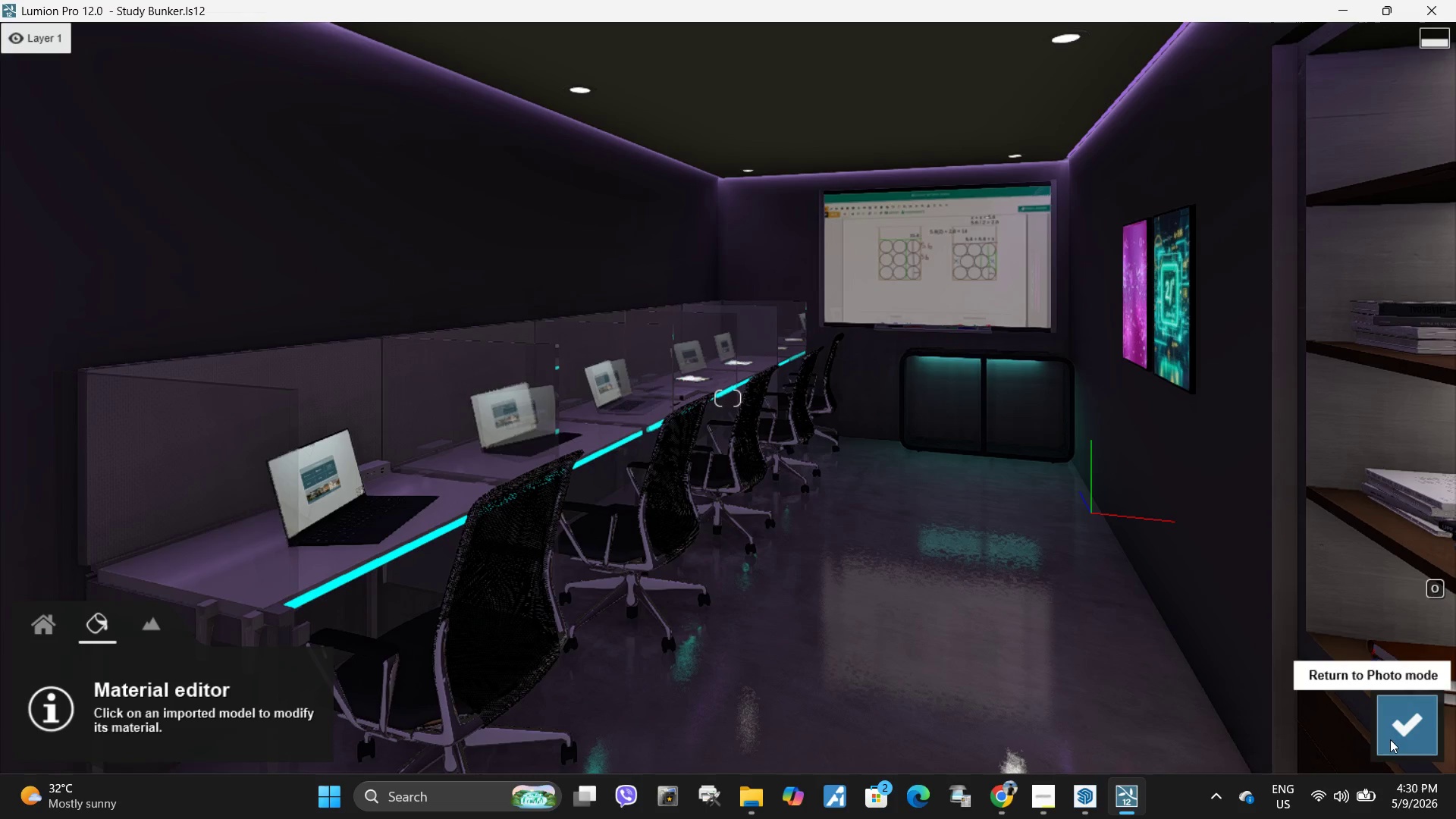 
left_click([1395, 739])
 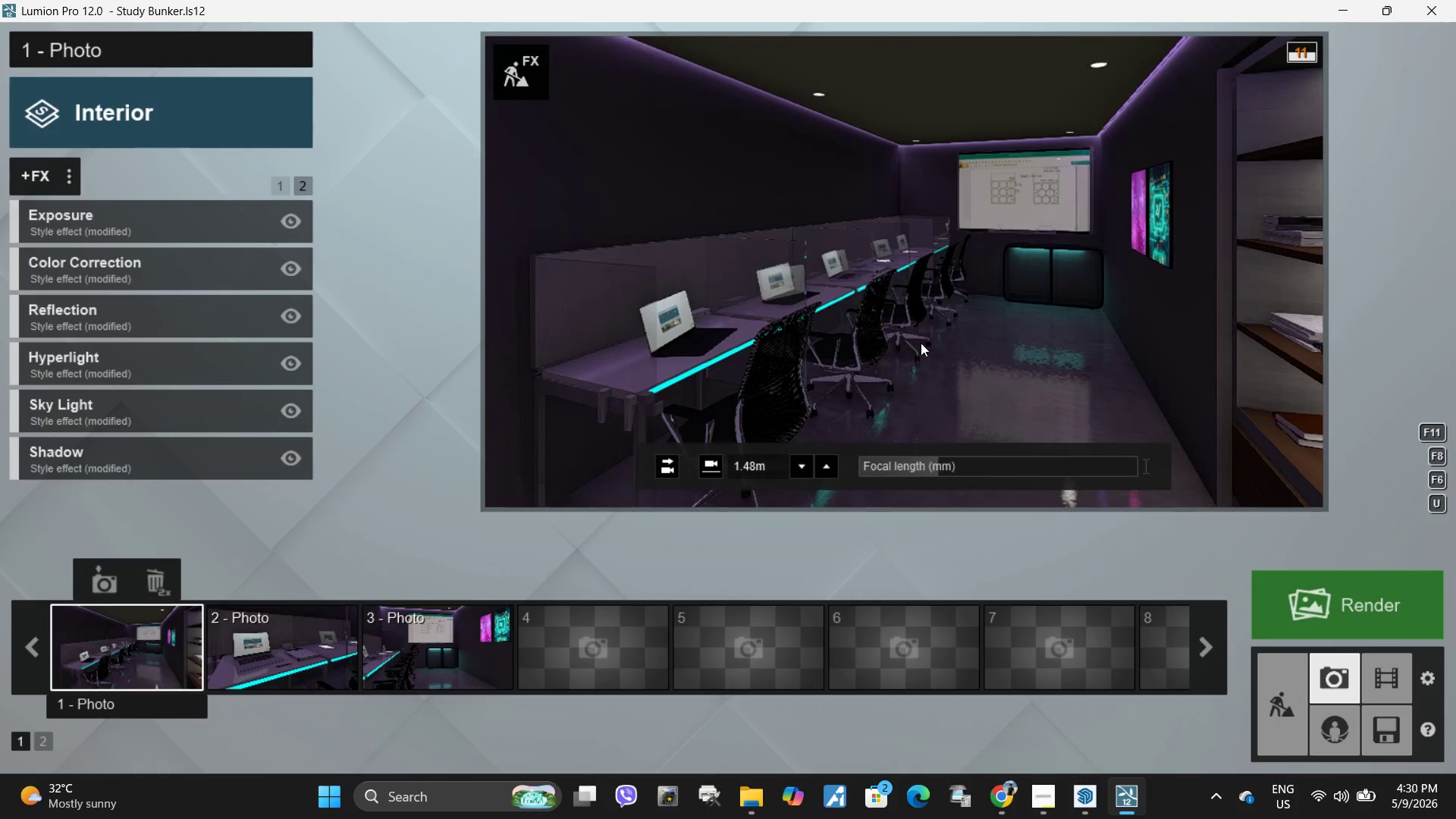 
double_click([921, 343])
 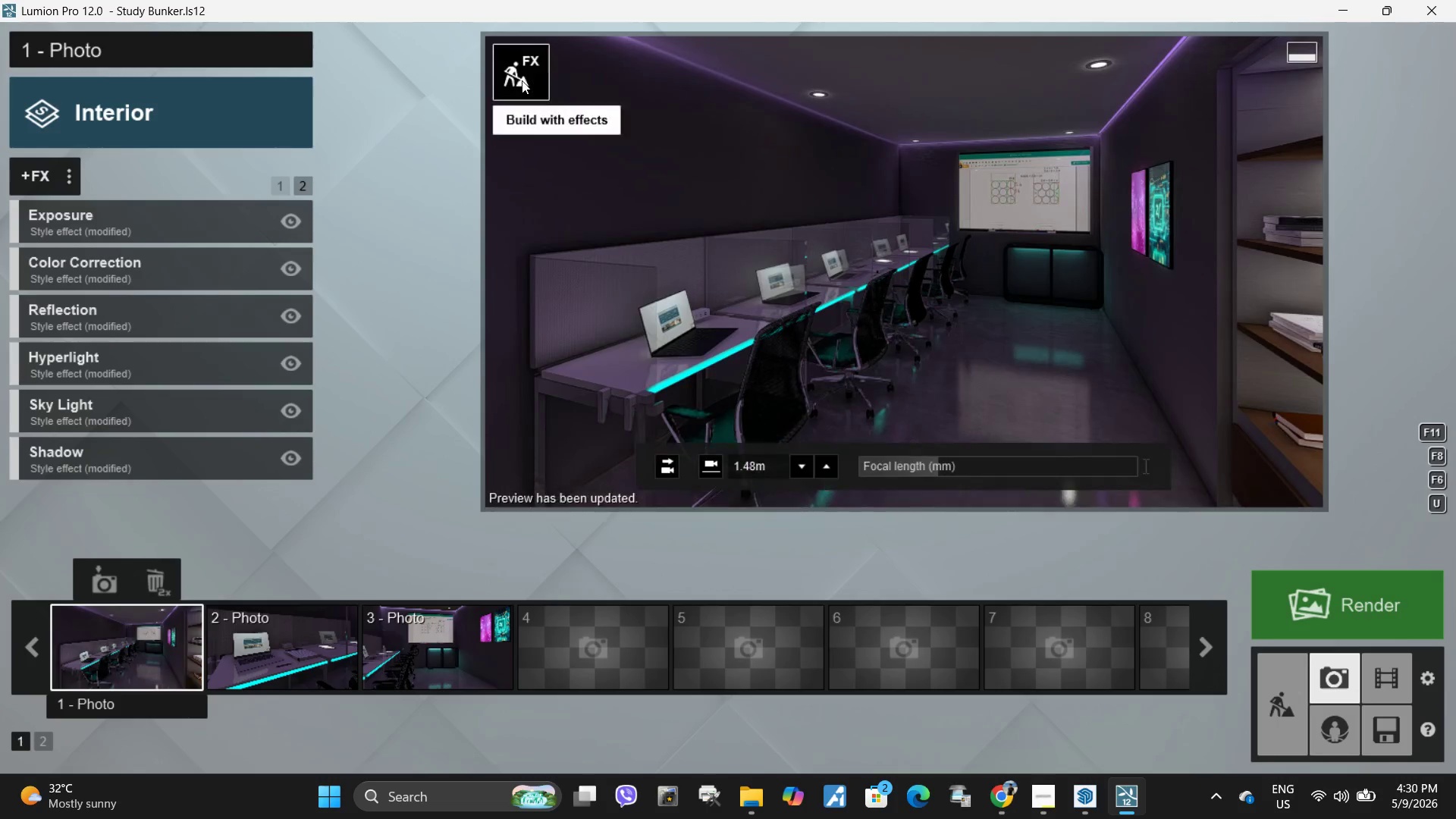 
left_click([522, 80])
 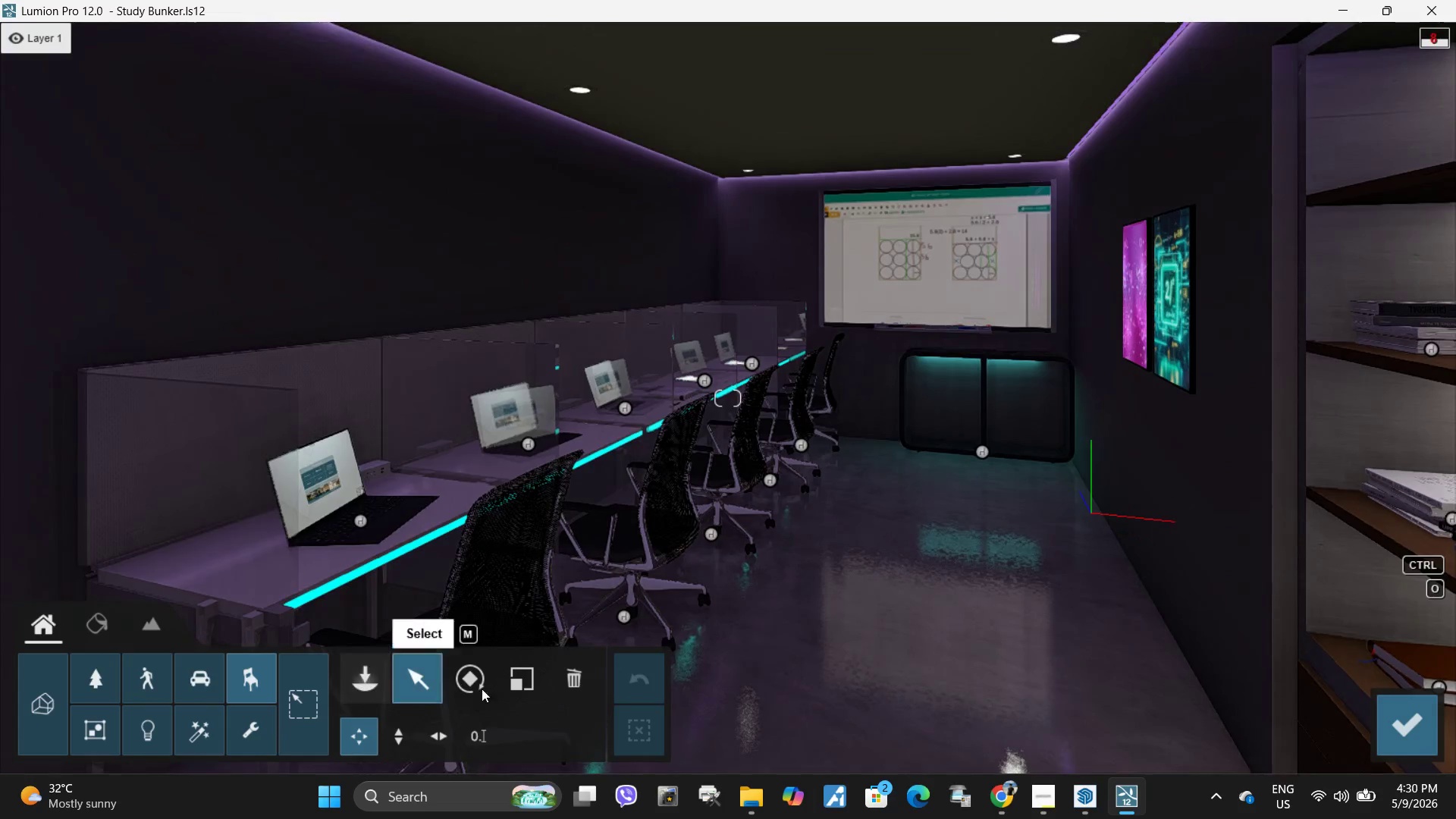 
left_click([585, 678])
 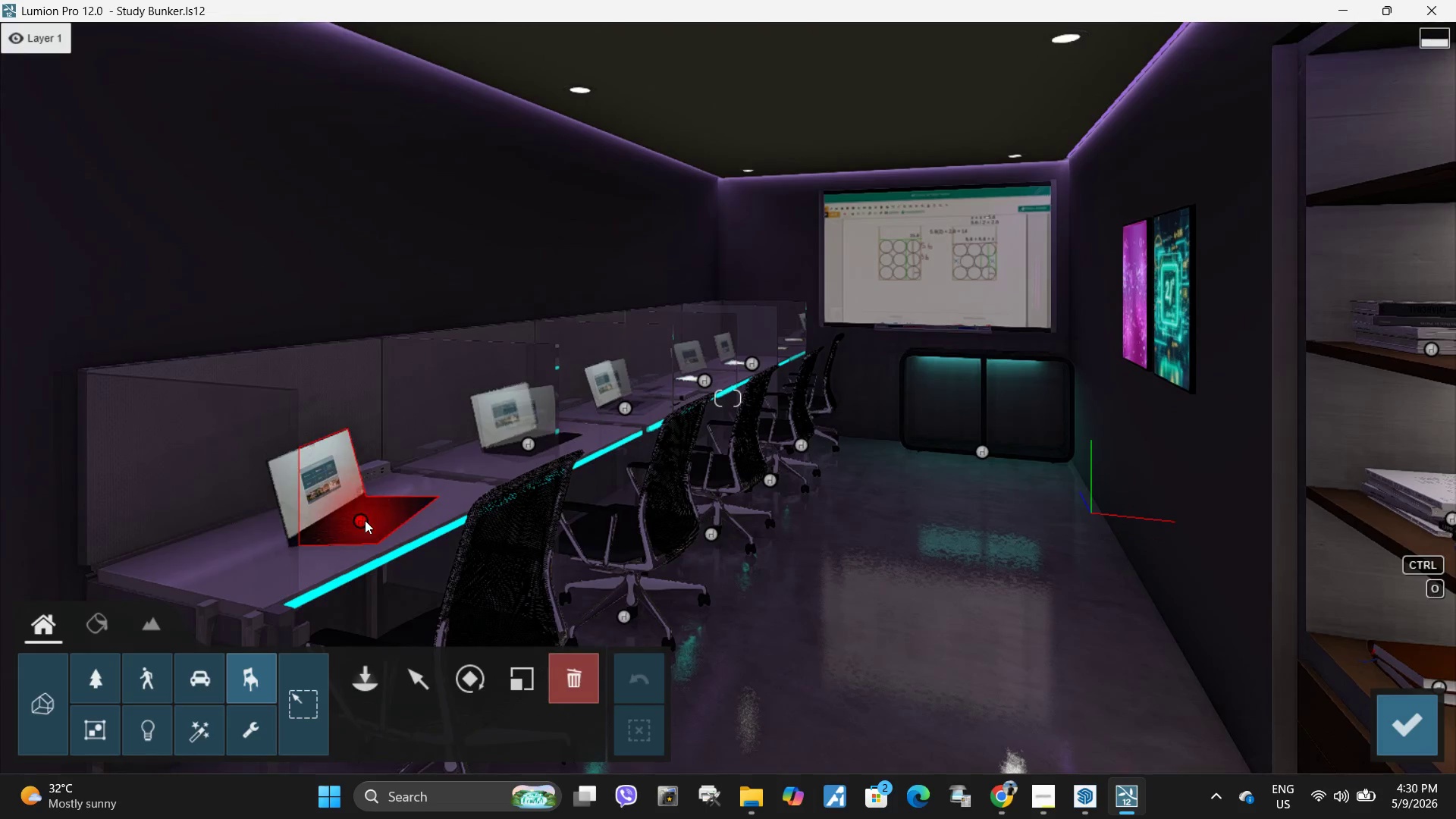 
left_click([365, 520])
 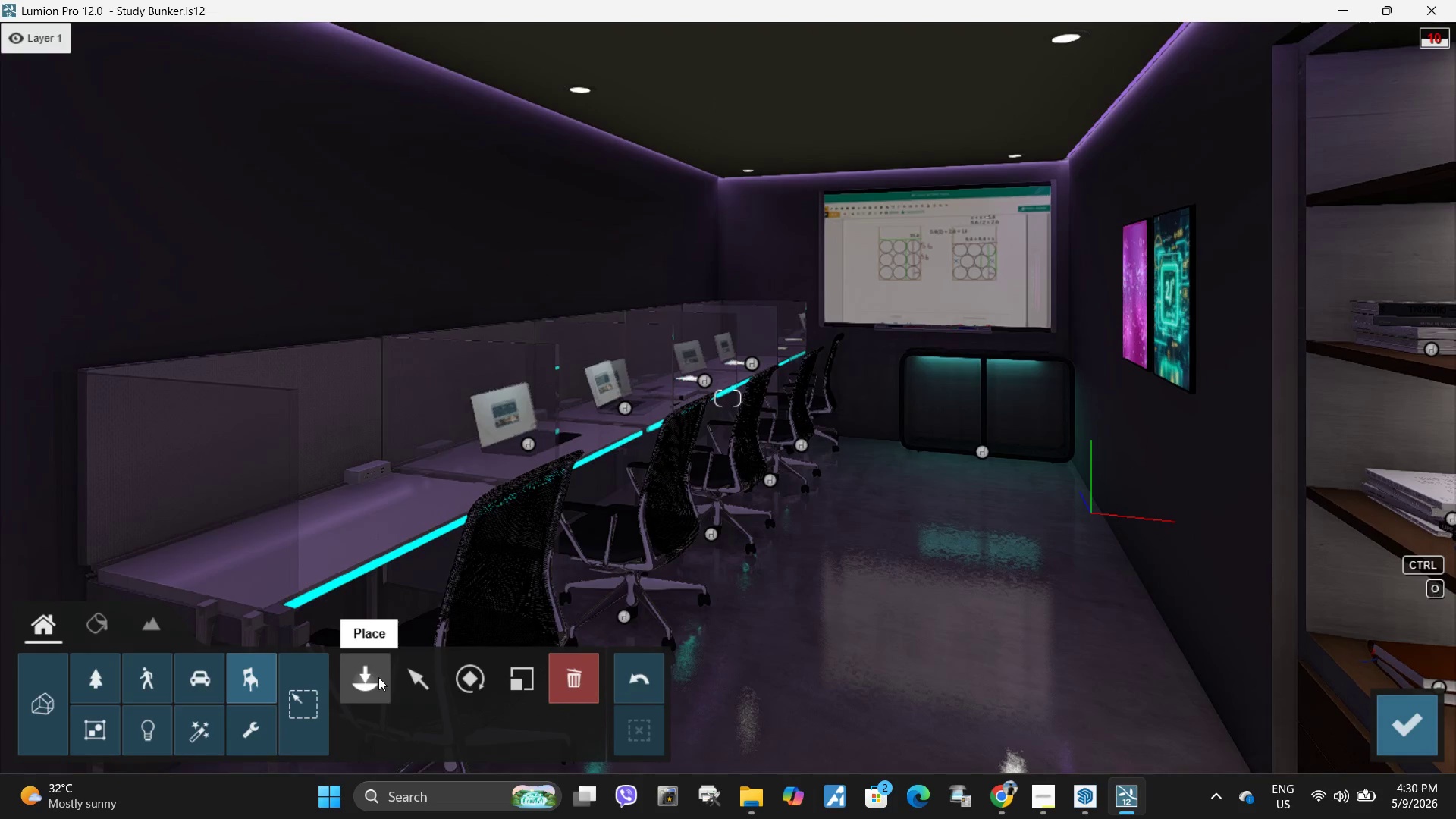 
left_click([378, 677])
 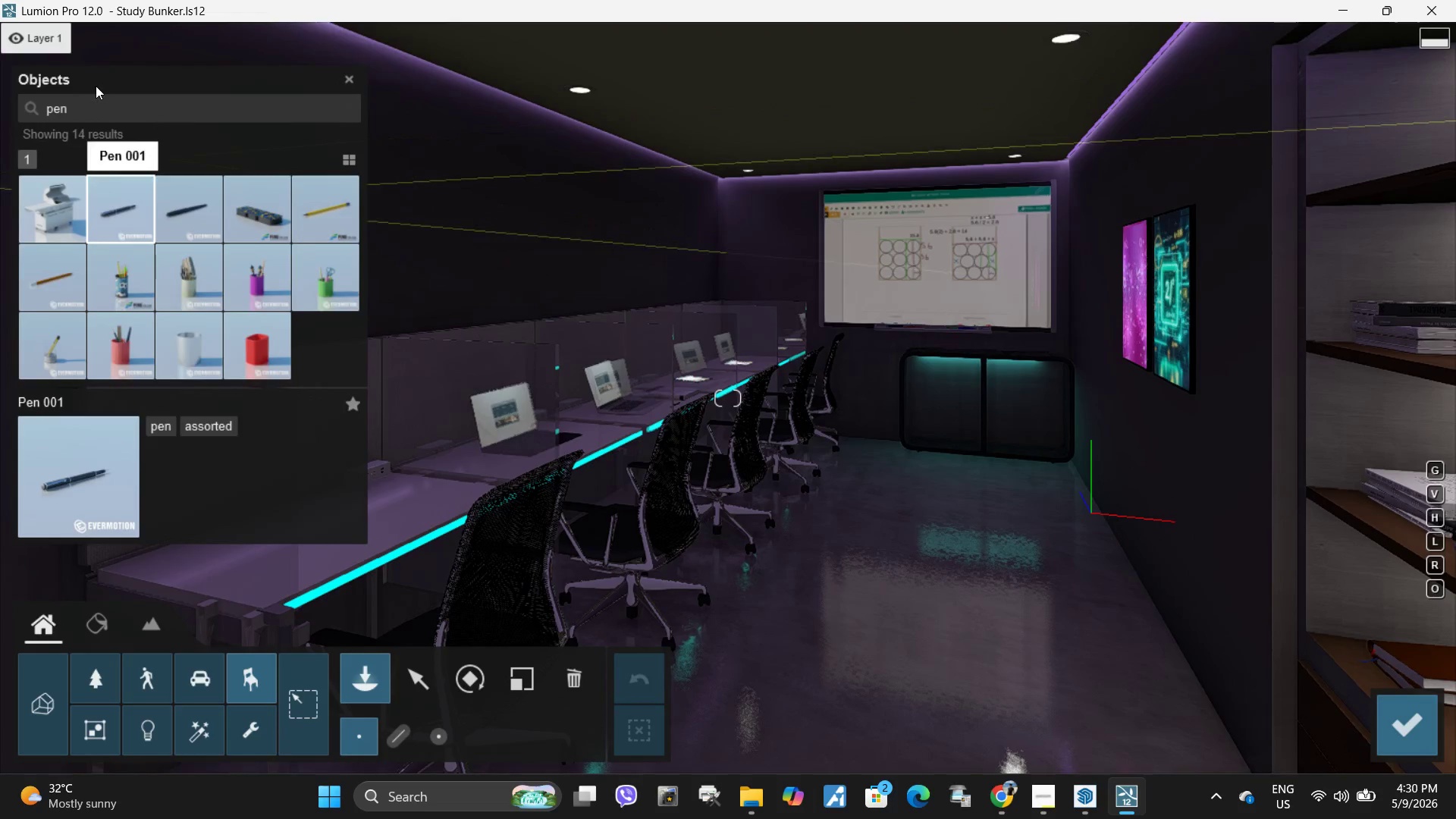 
left_click([96, 104])
 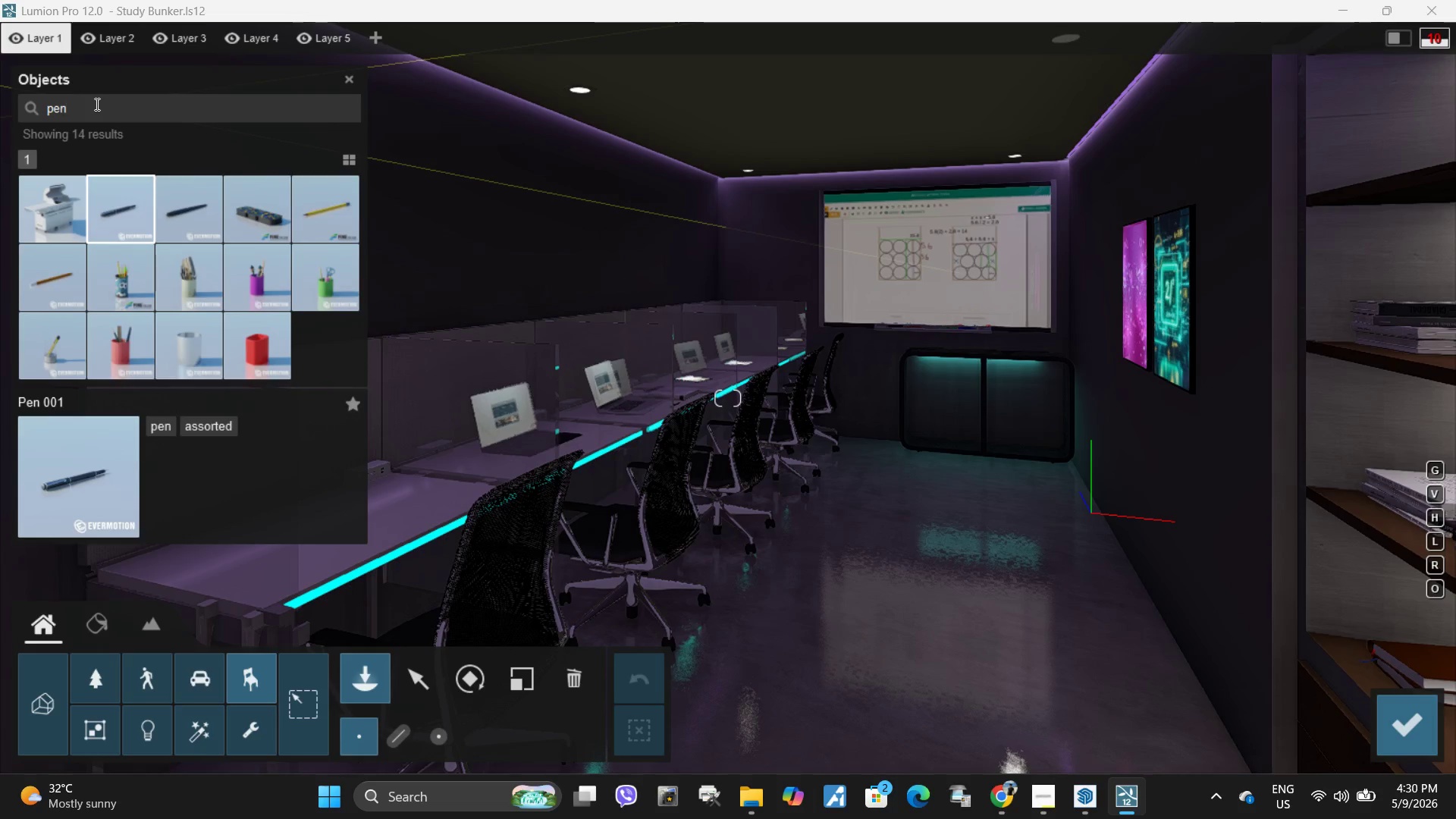 
key(Backspace)
key(Backspace)
key(Backspace)
key(Backspace)
type(tablet)
 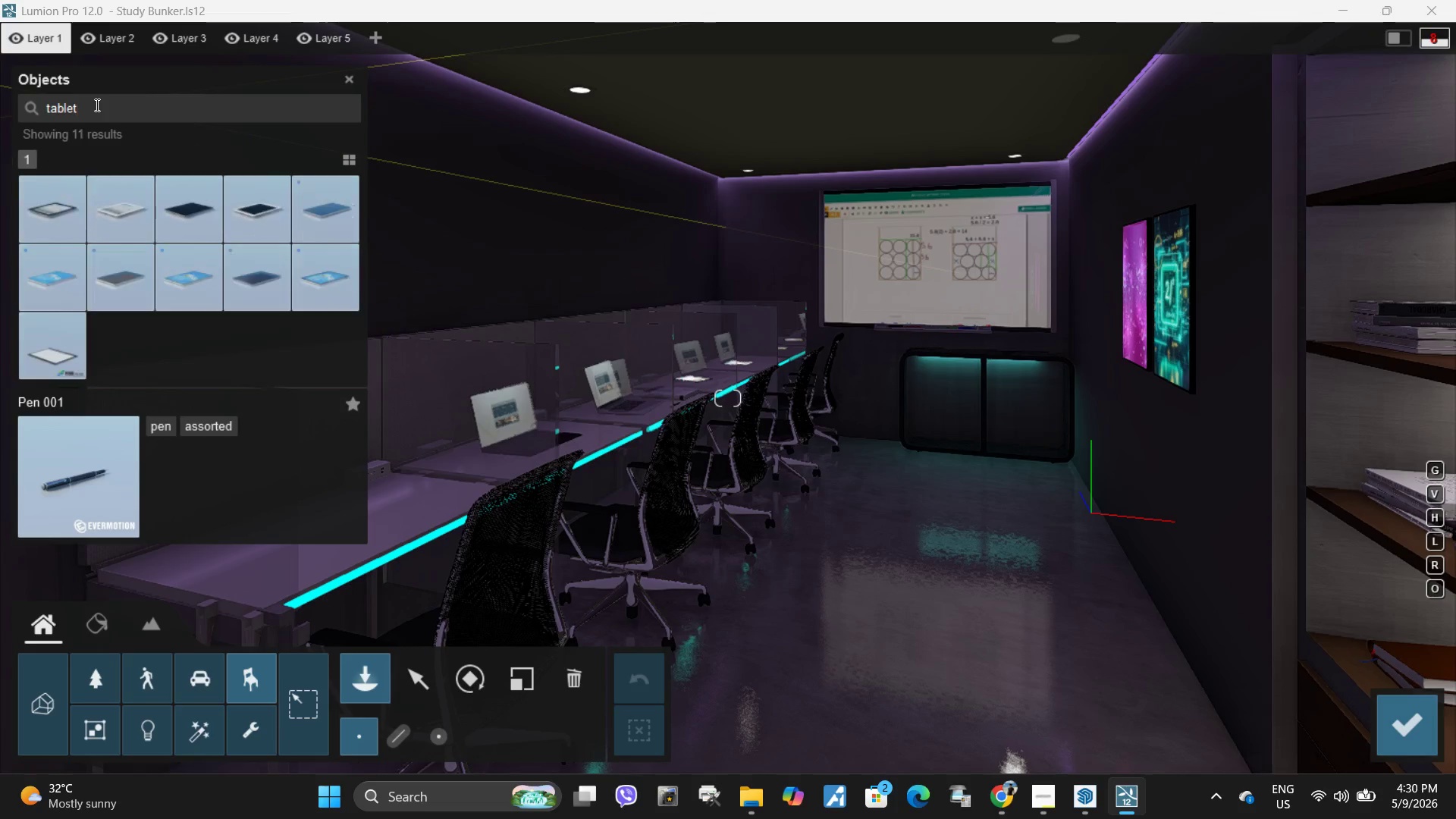 
key(Enter)
 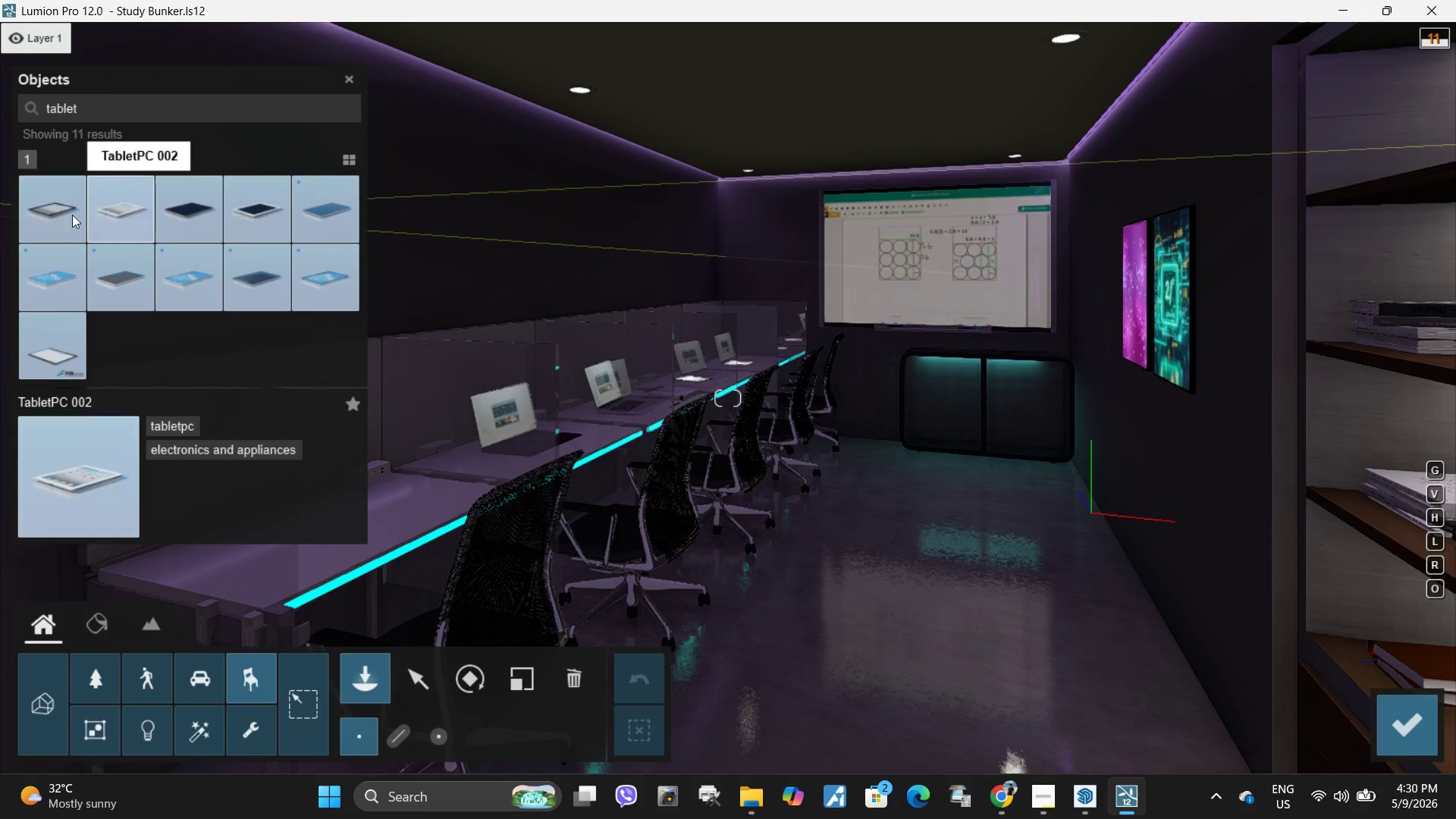 
left_click([56, 216])
 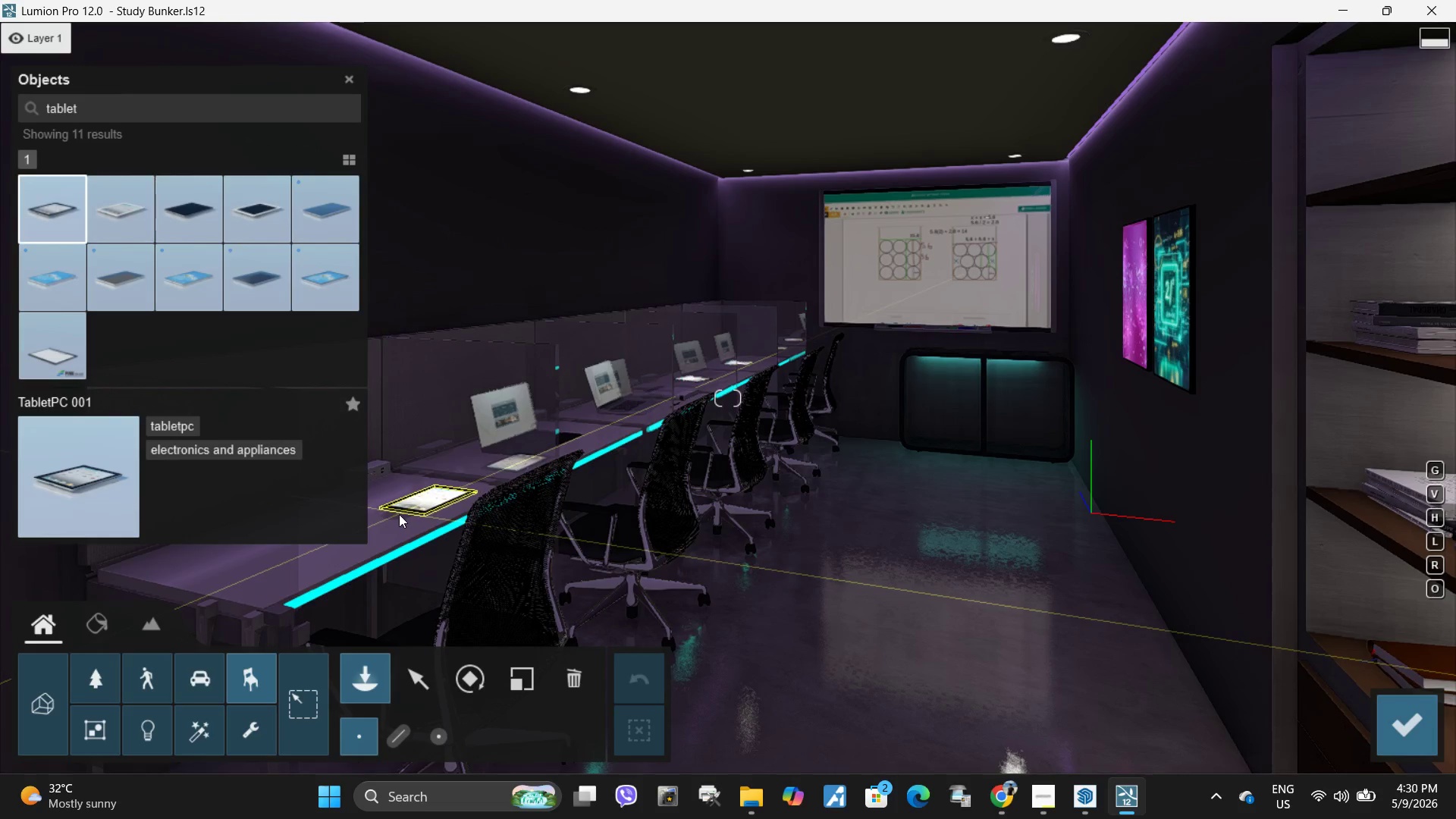 
left_click([399, 514])
 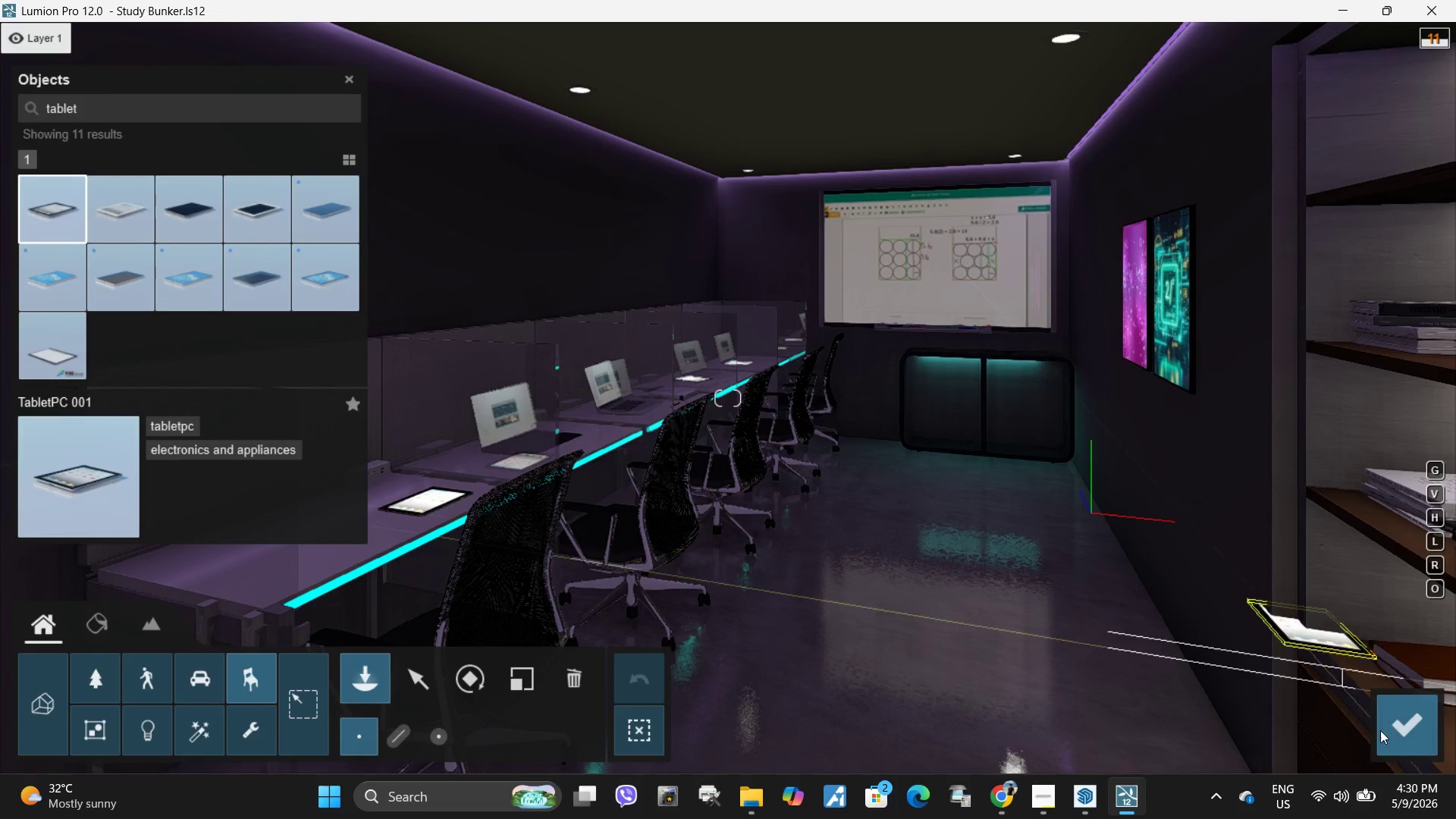 
left_click([1401, 730])
 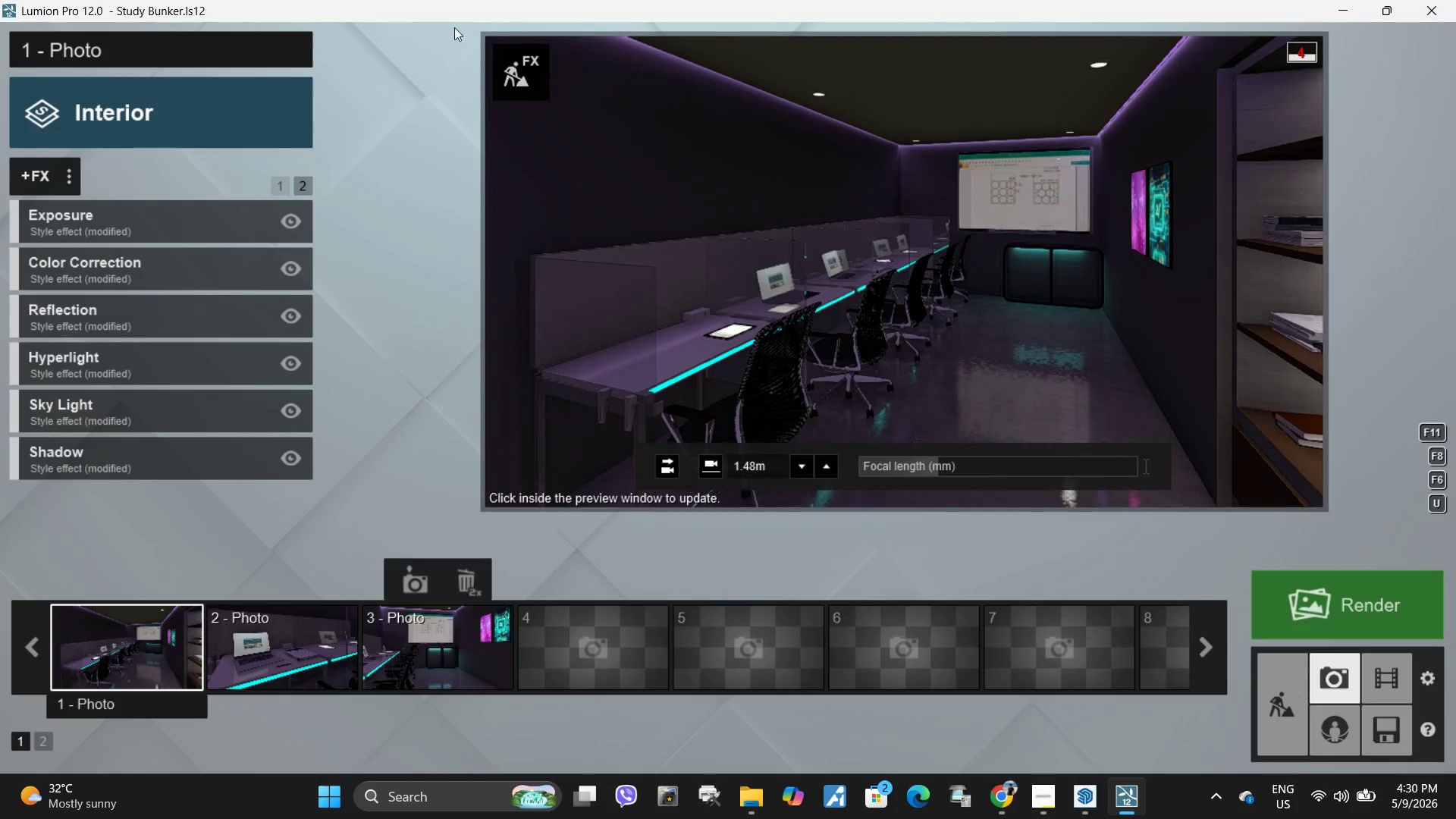 
left_click([510, 89])
 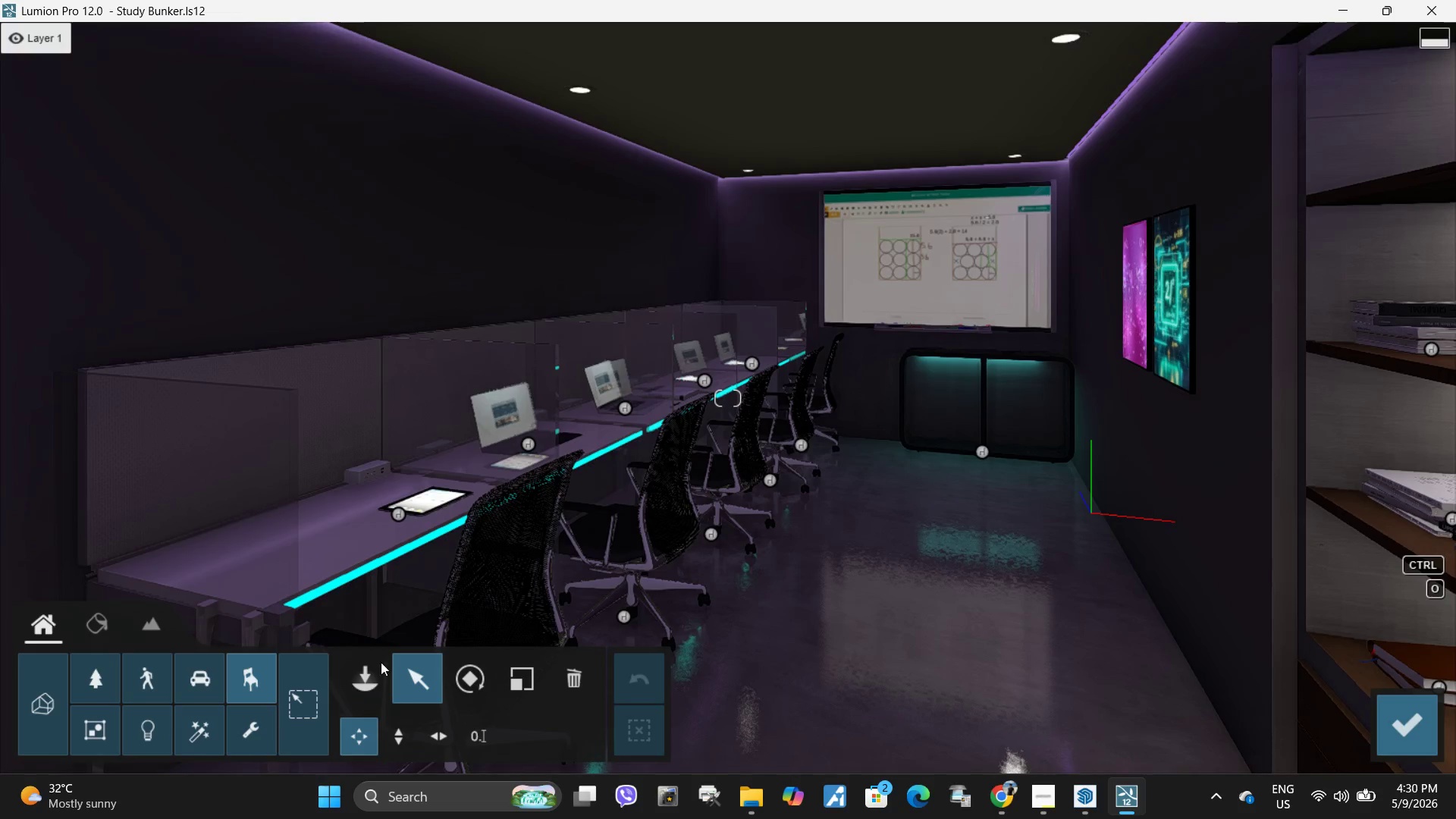 
left_click([363, 676])
 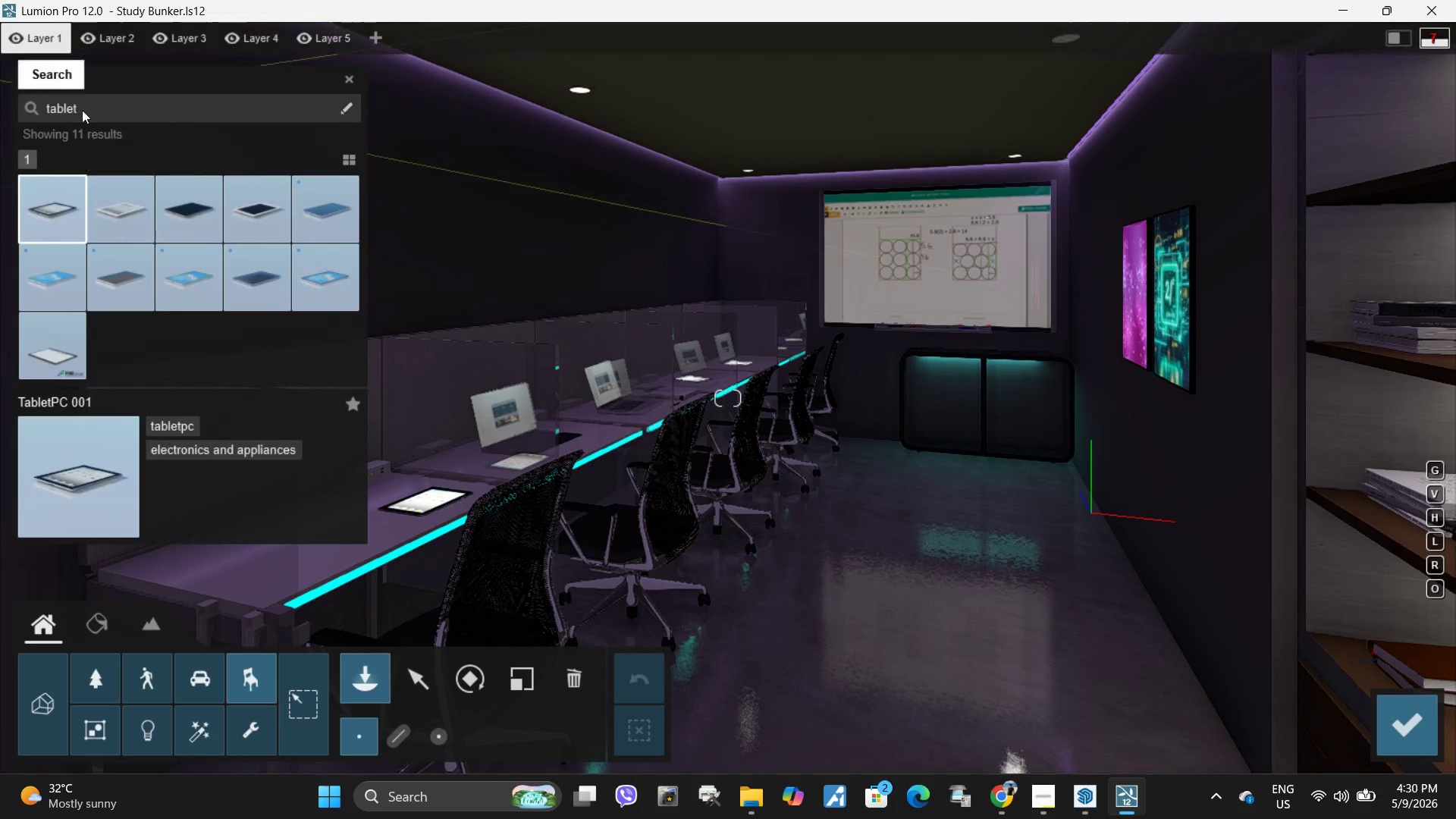 
left_click([84, 110])
 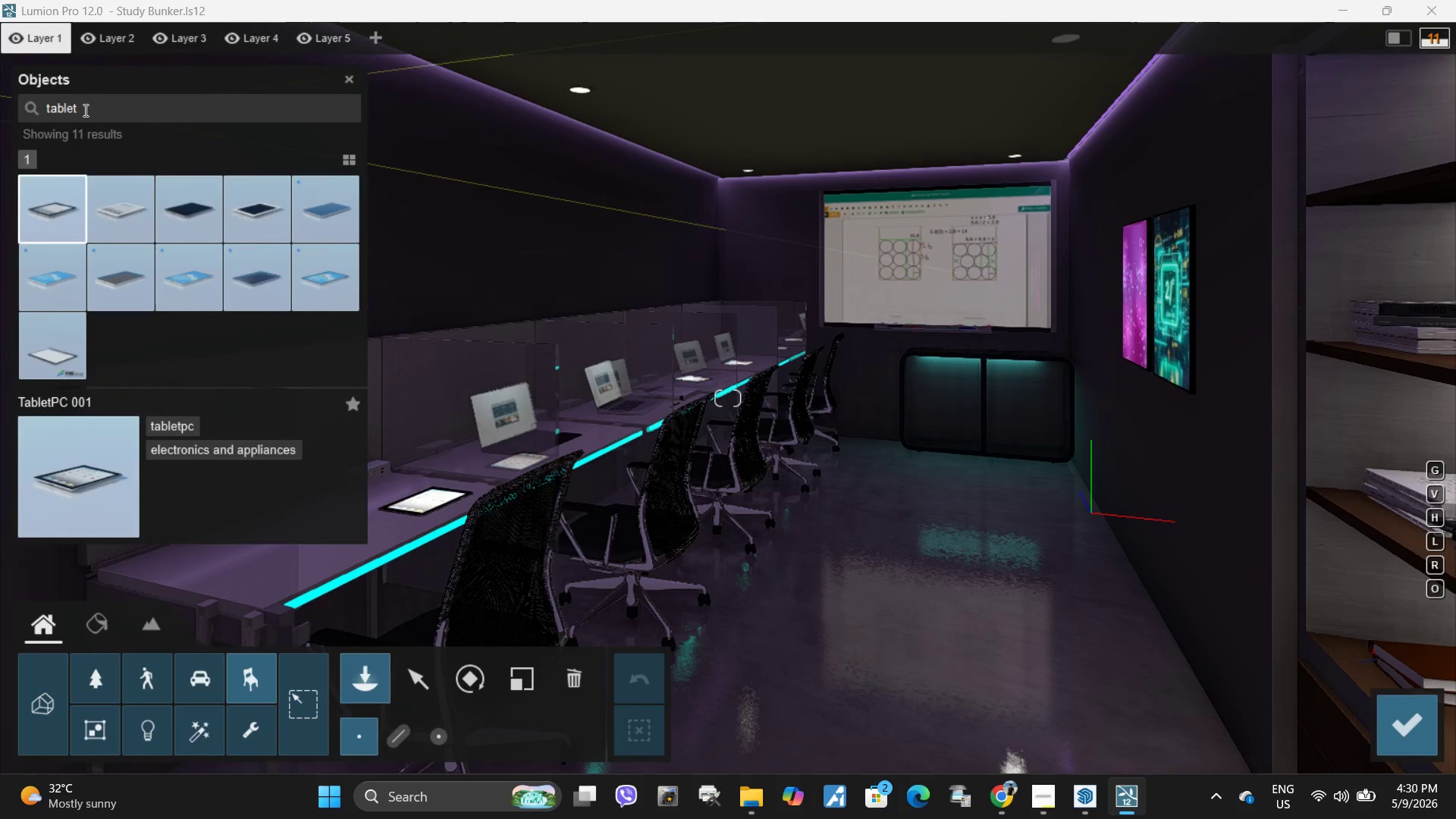 
key(Backspace)
key(Backspace)
key(Backspace)
key(Backspace)
type(notebook)
 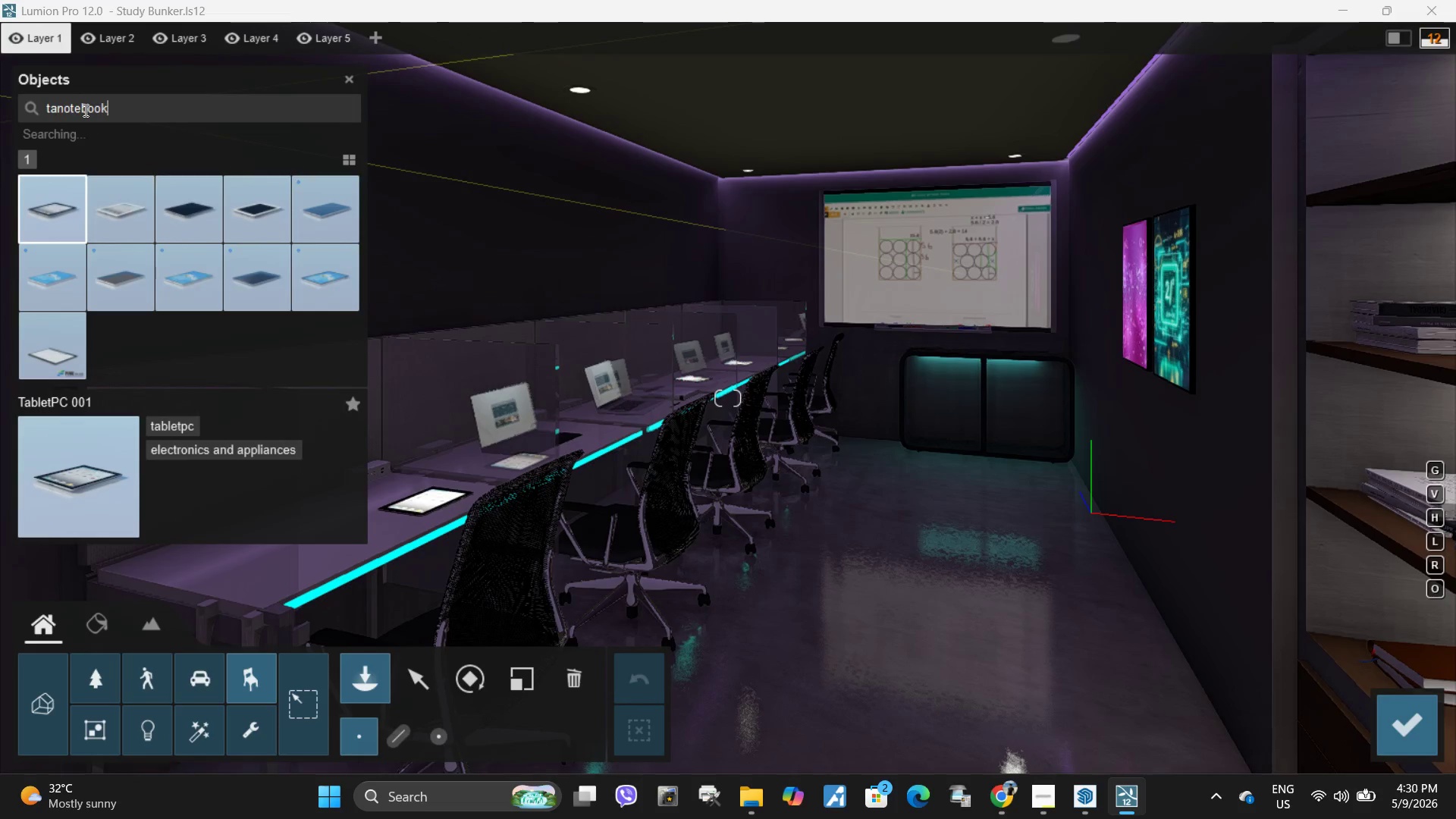 
key(Enter)
 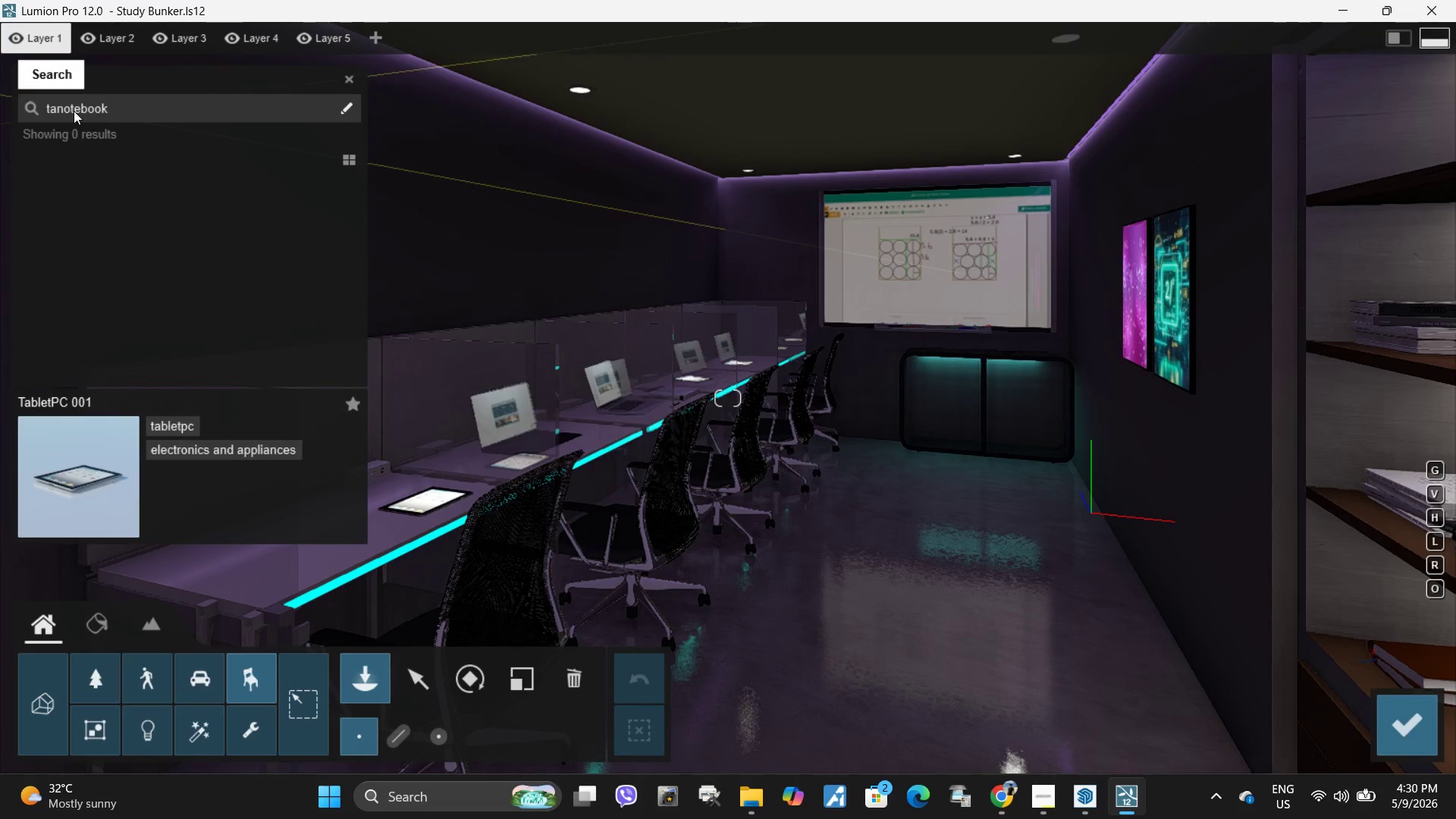 
left_click([71, 111])
 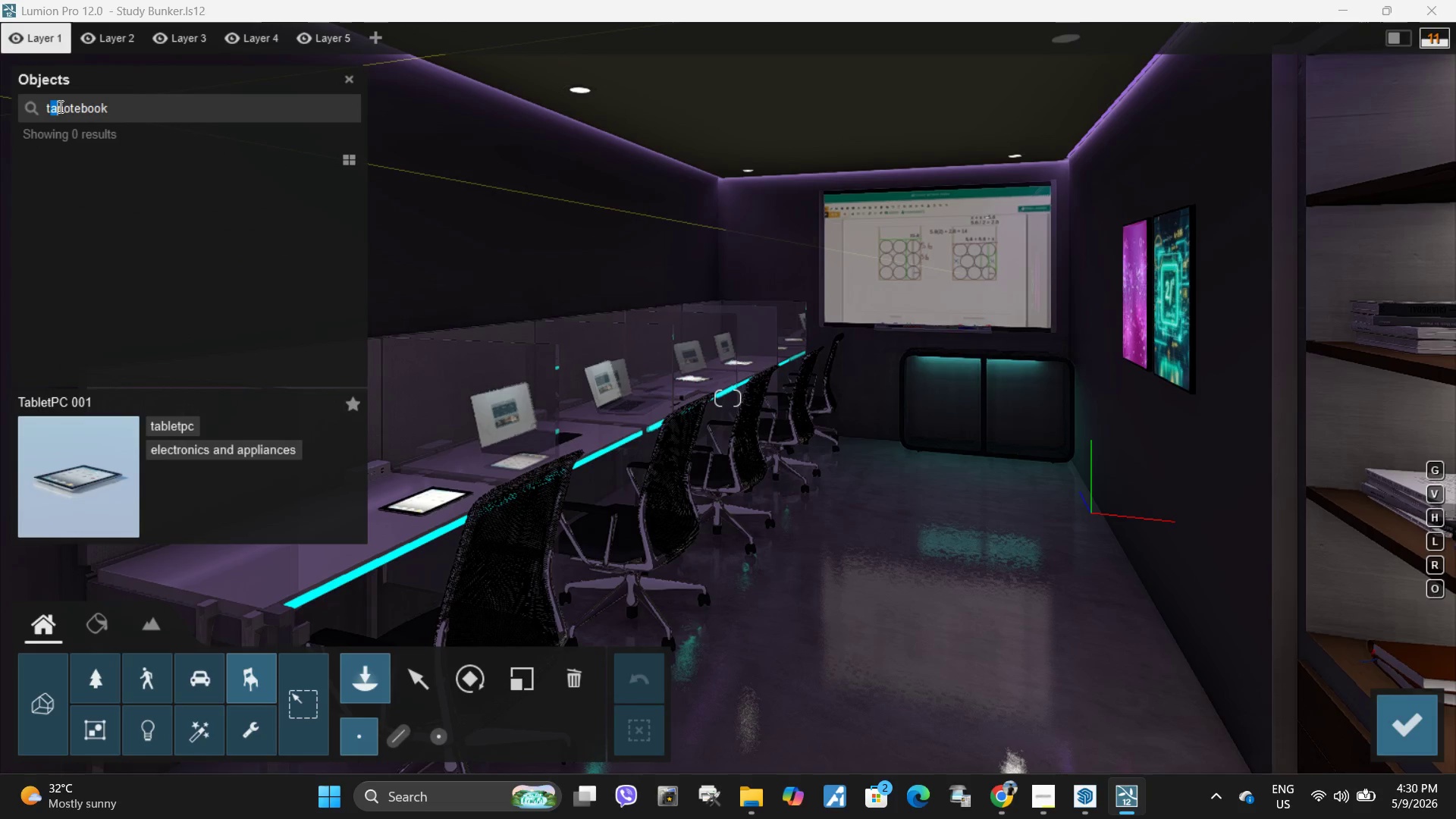 
key(Backspace)
 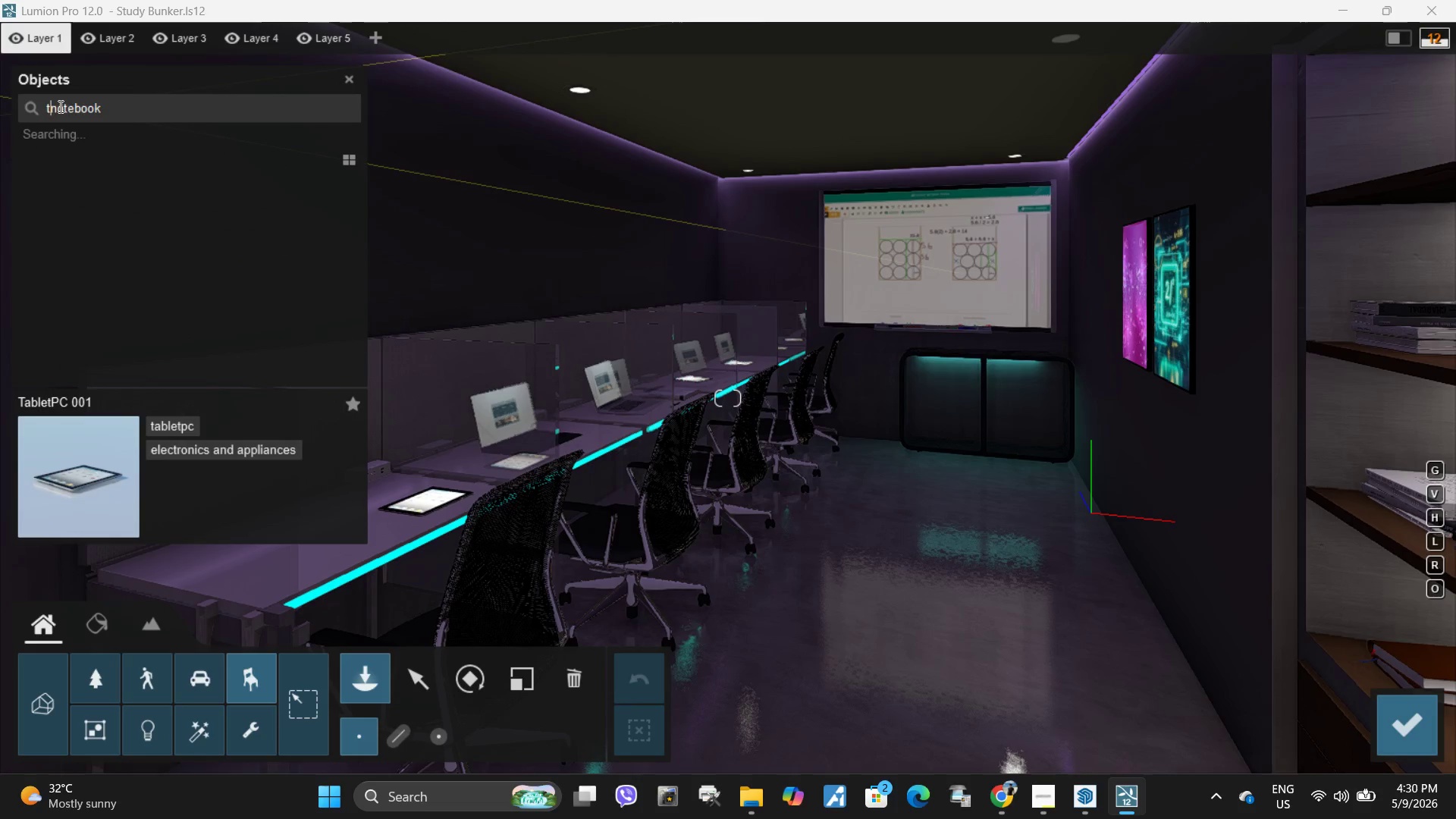 
key(Backspace)
 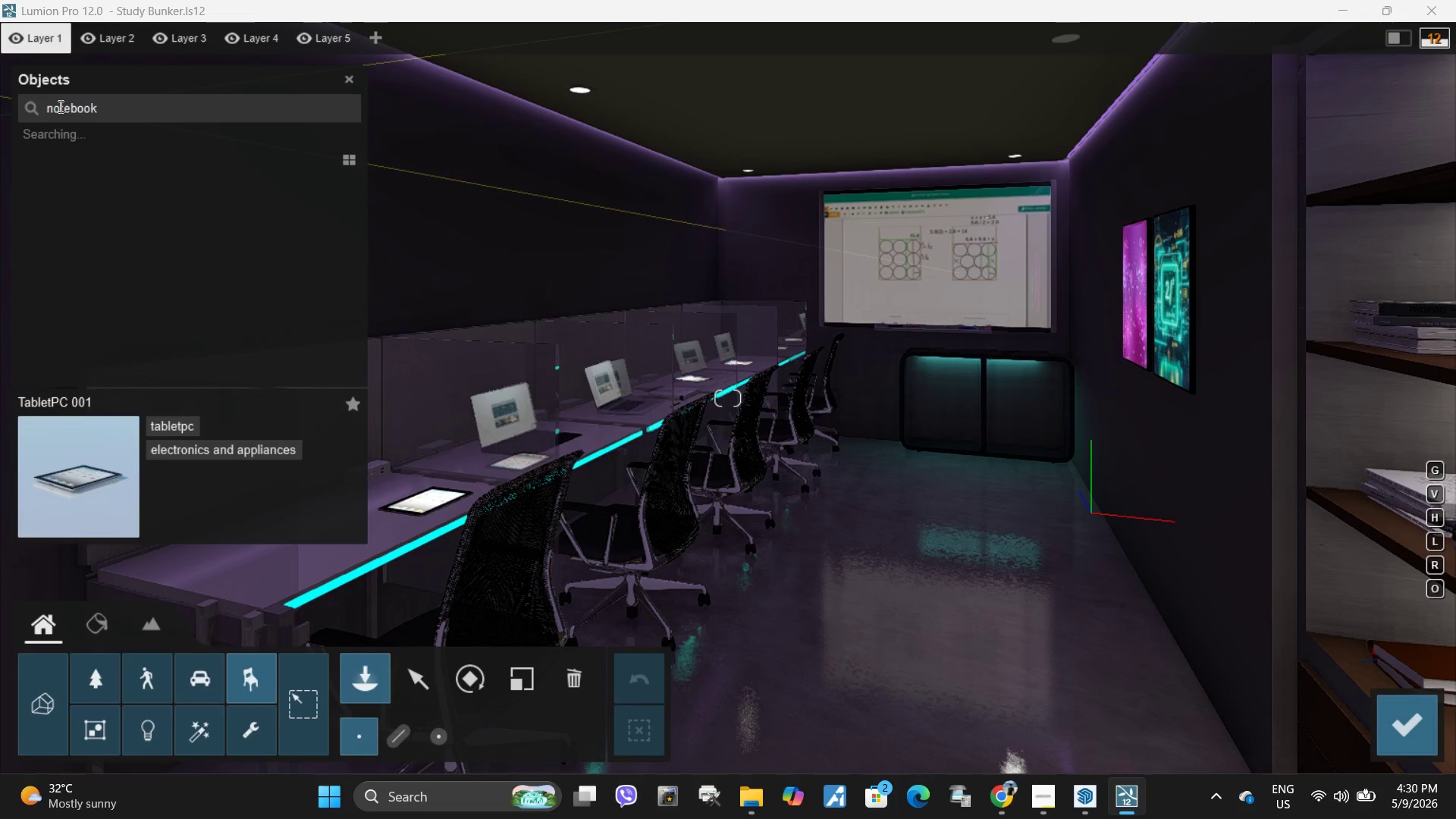 
key(Enter)
 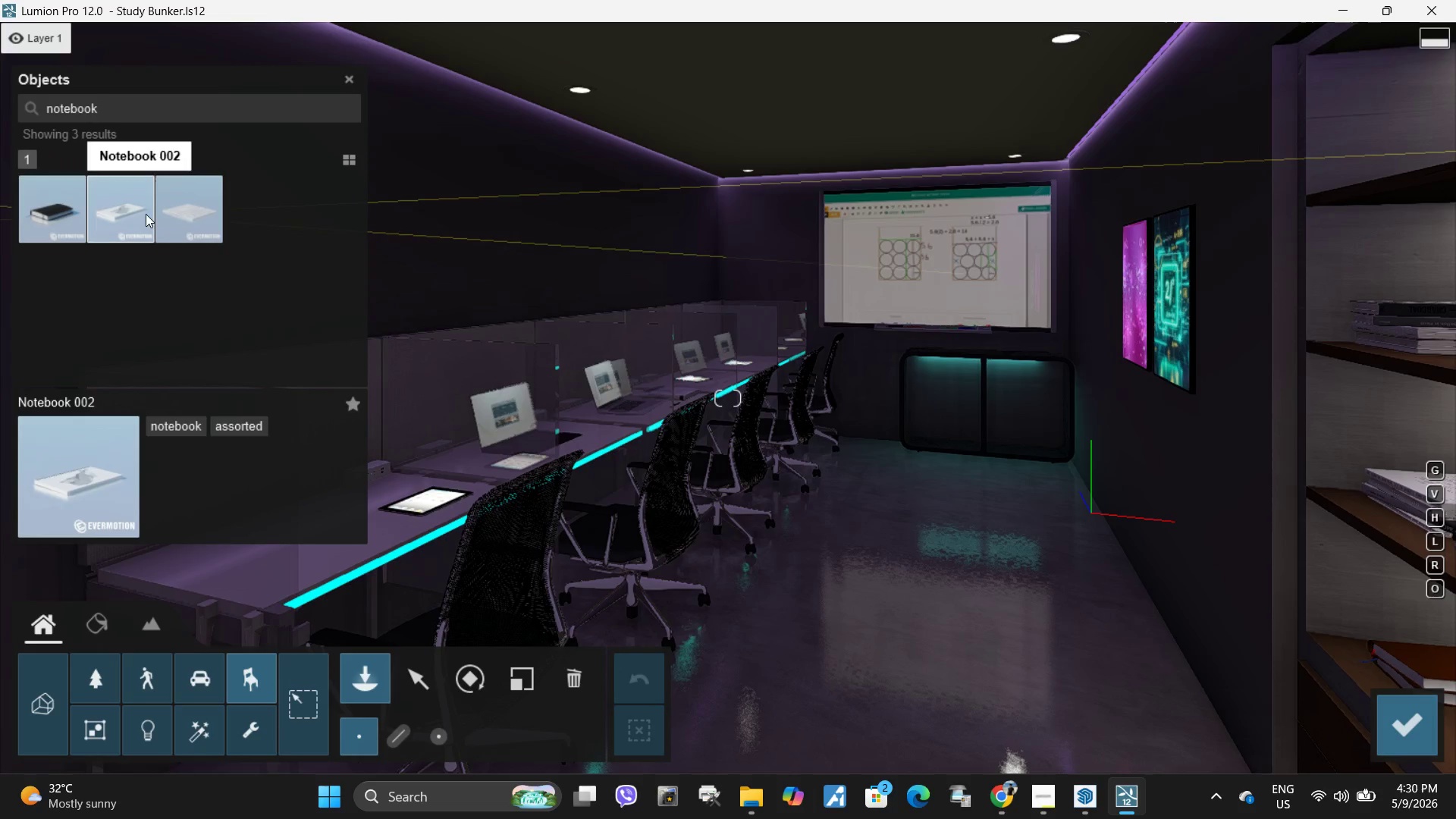 
left_click([136, 215])
 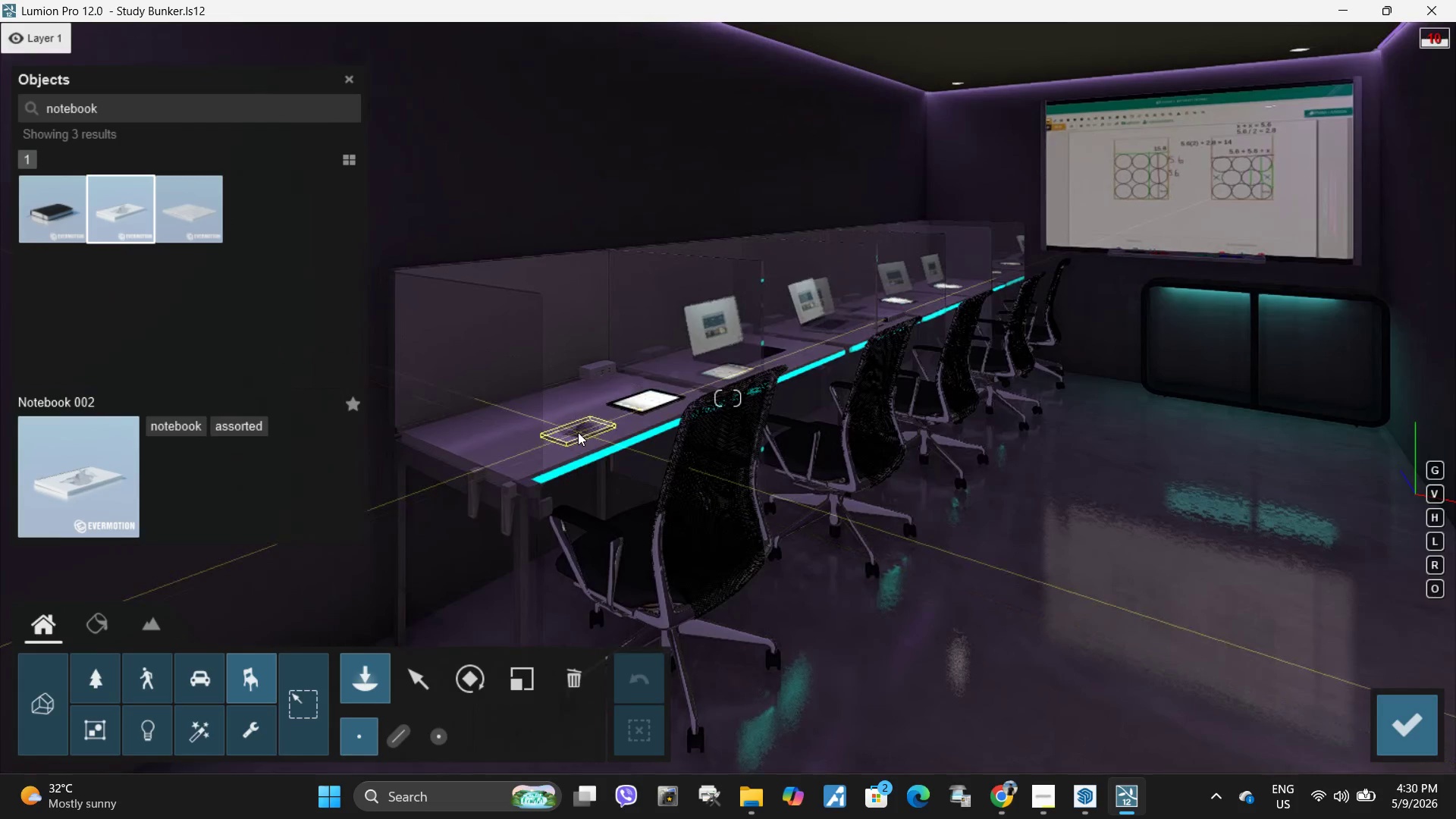 
left_click([576, 430])
 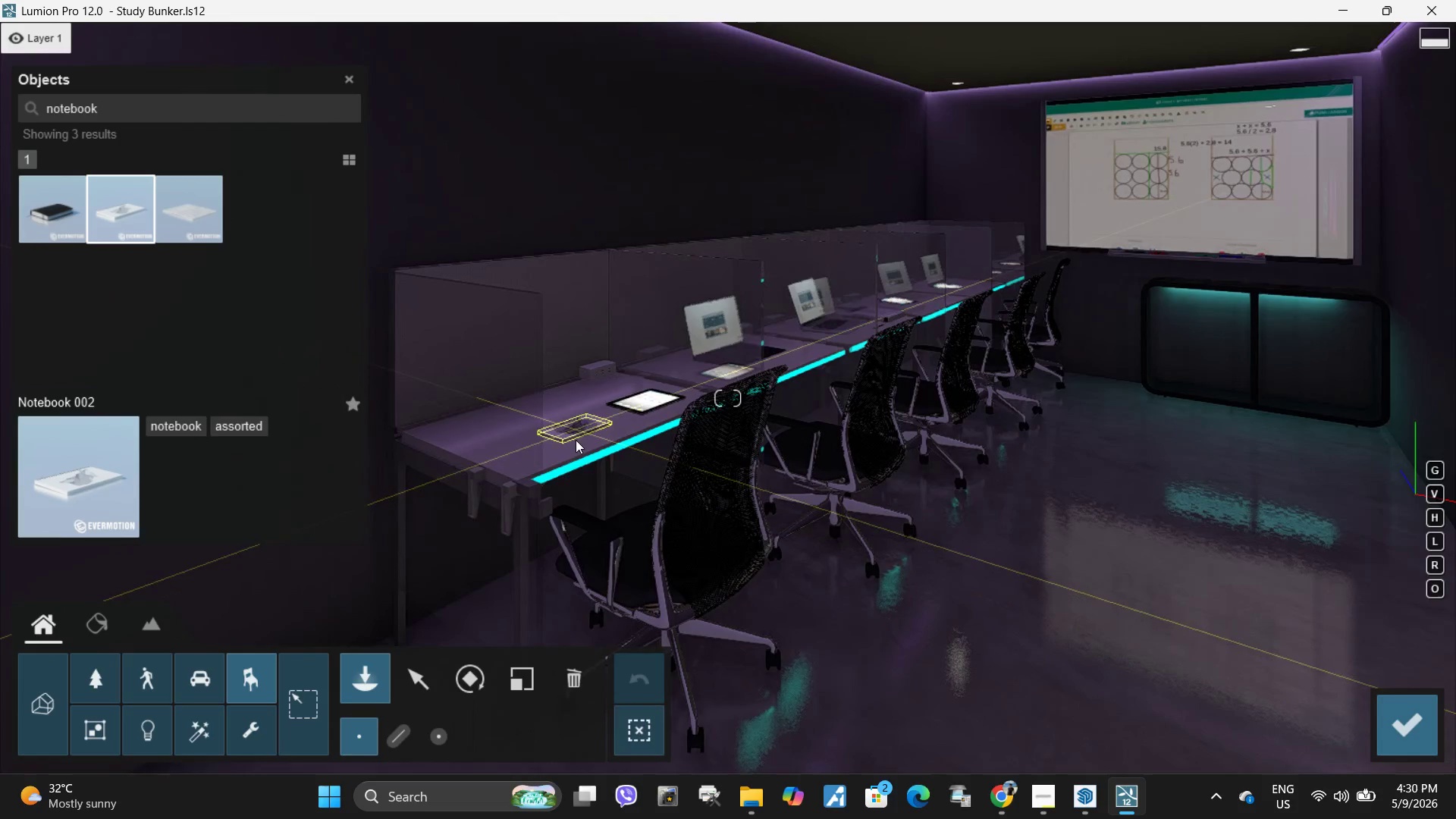 
hold_key(key=W, duration=0.39)
 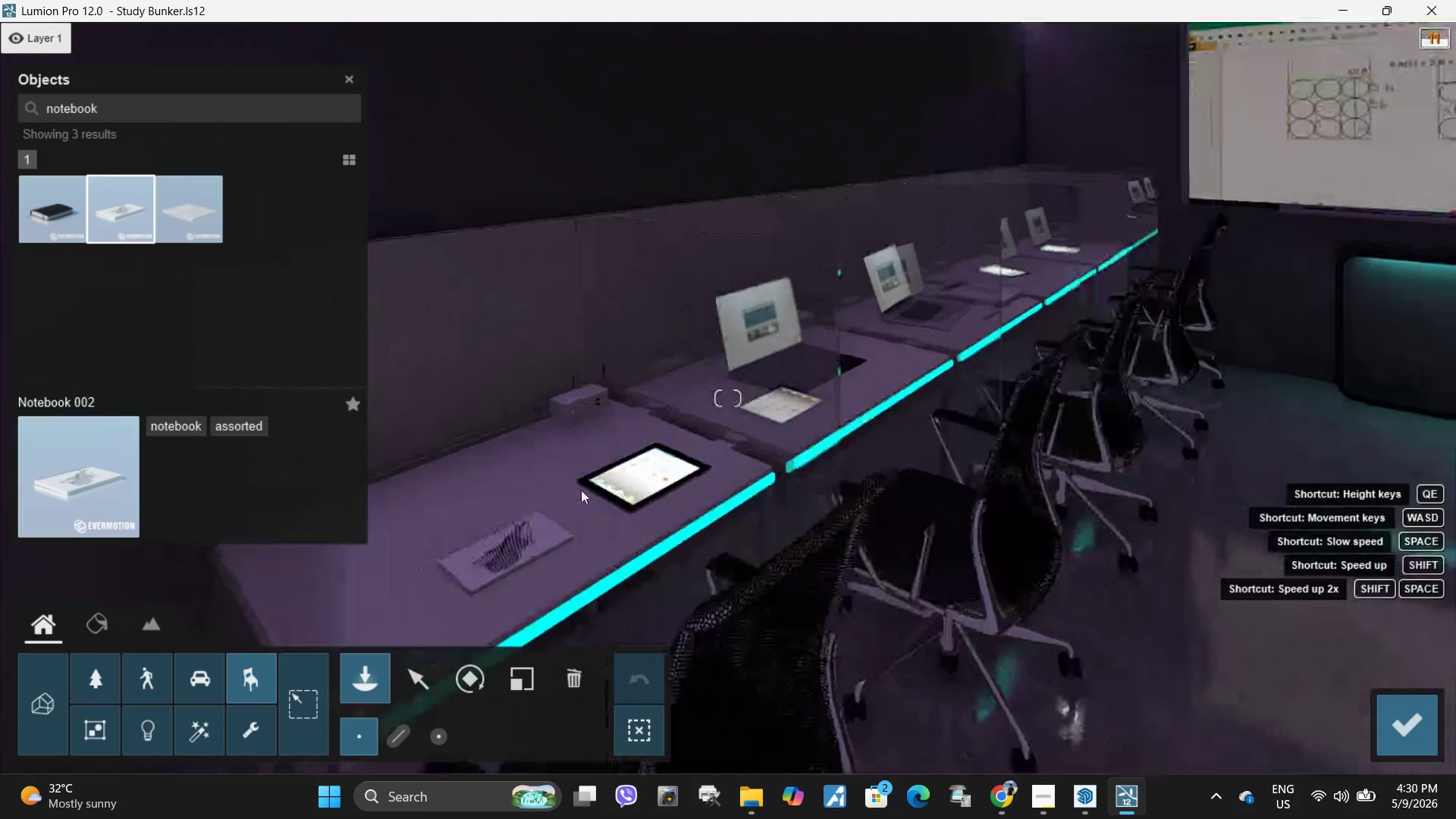 
key(Q)
 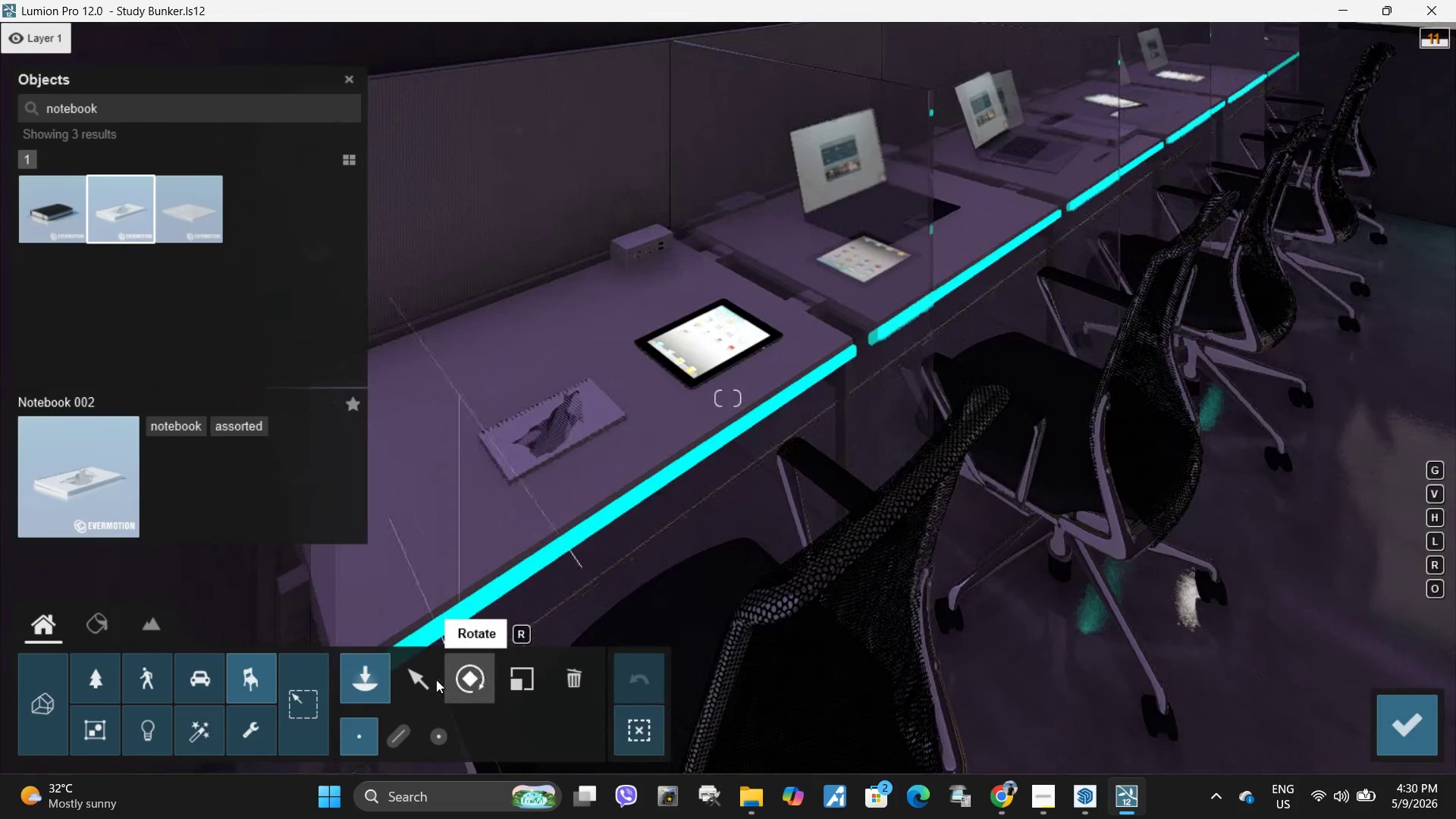 
left_click([482, 681])
 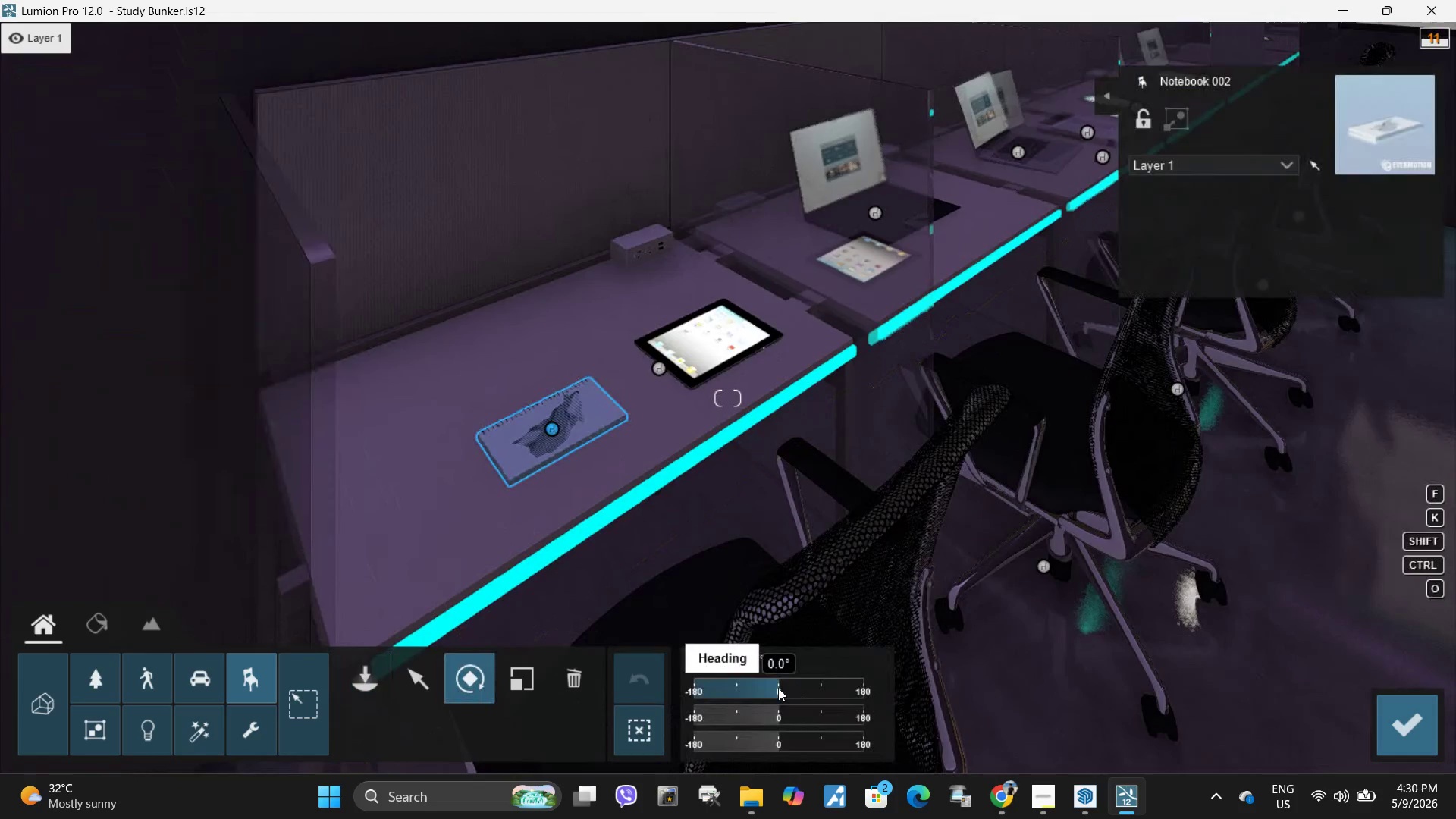 
left_click_drag(start_coordinate=[771, 688], to_coordinate=[593, 695])
 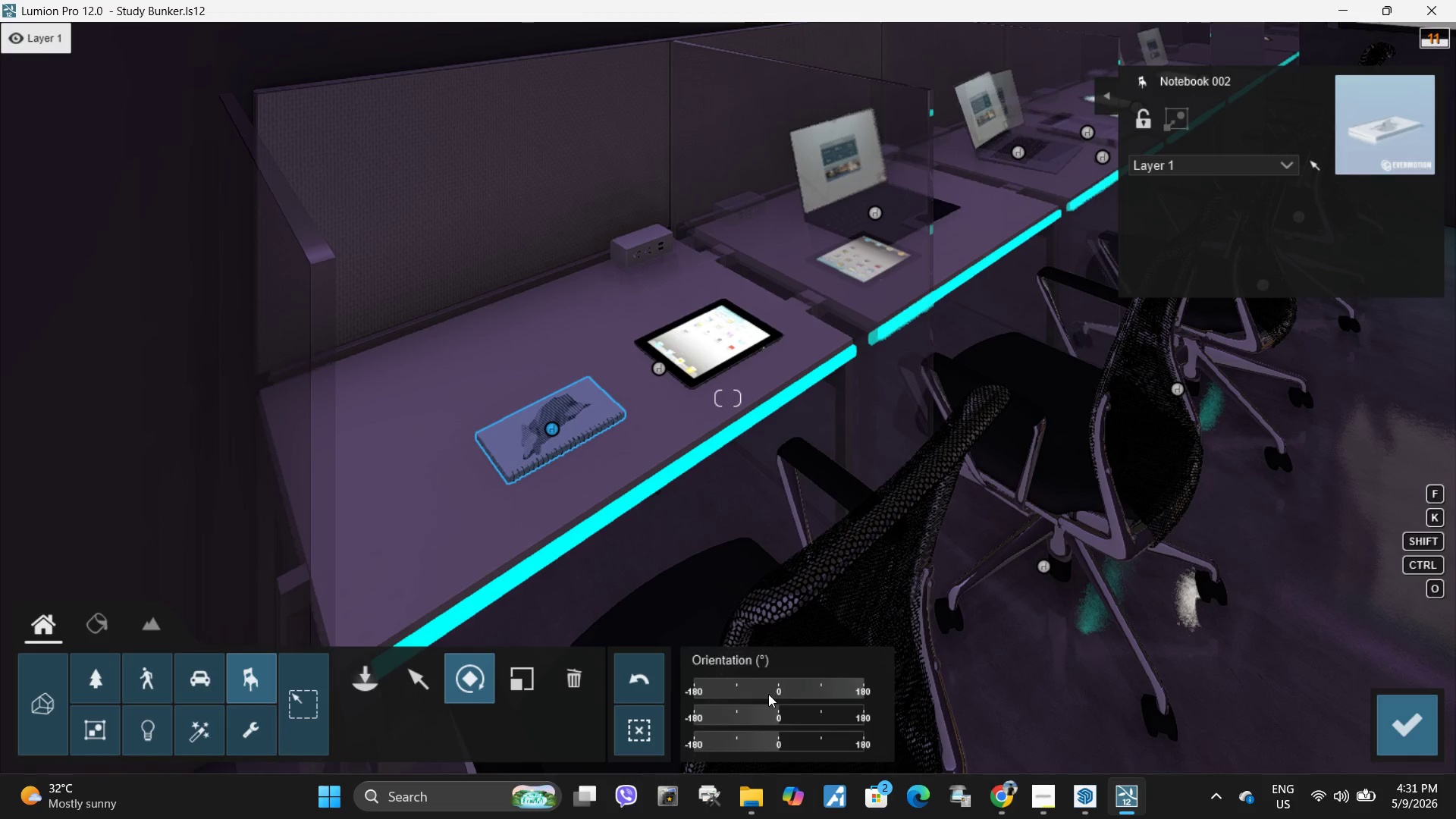 
left_click_drag(start_coordinate=[768, 694], to_coordinate=[816, 693])
 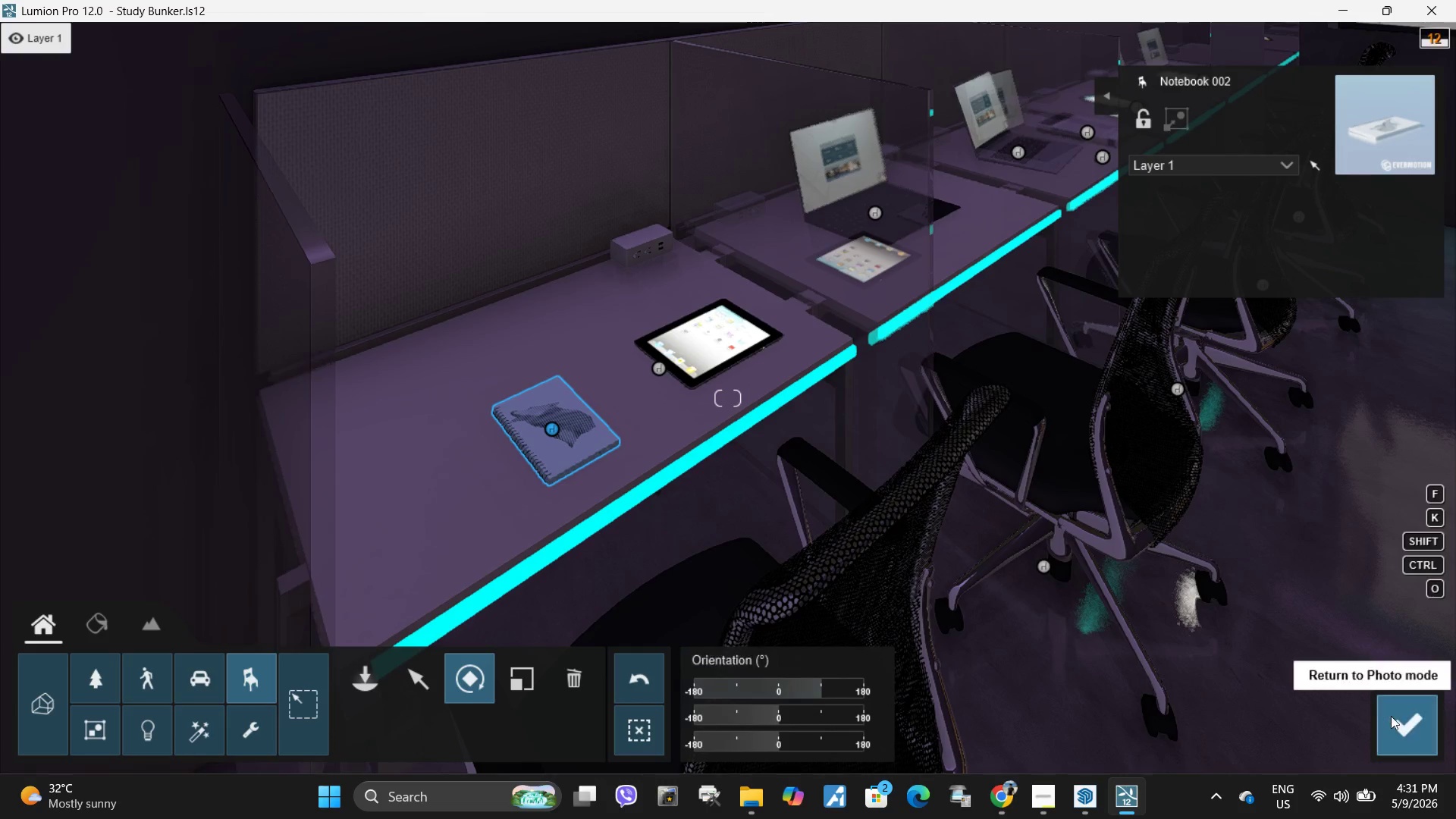 
left_click([1392, 717])
 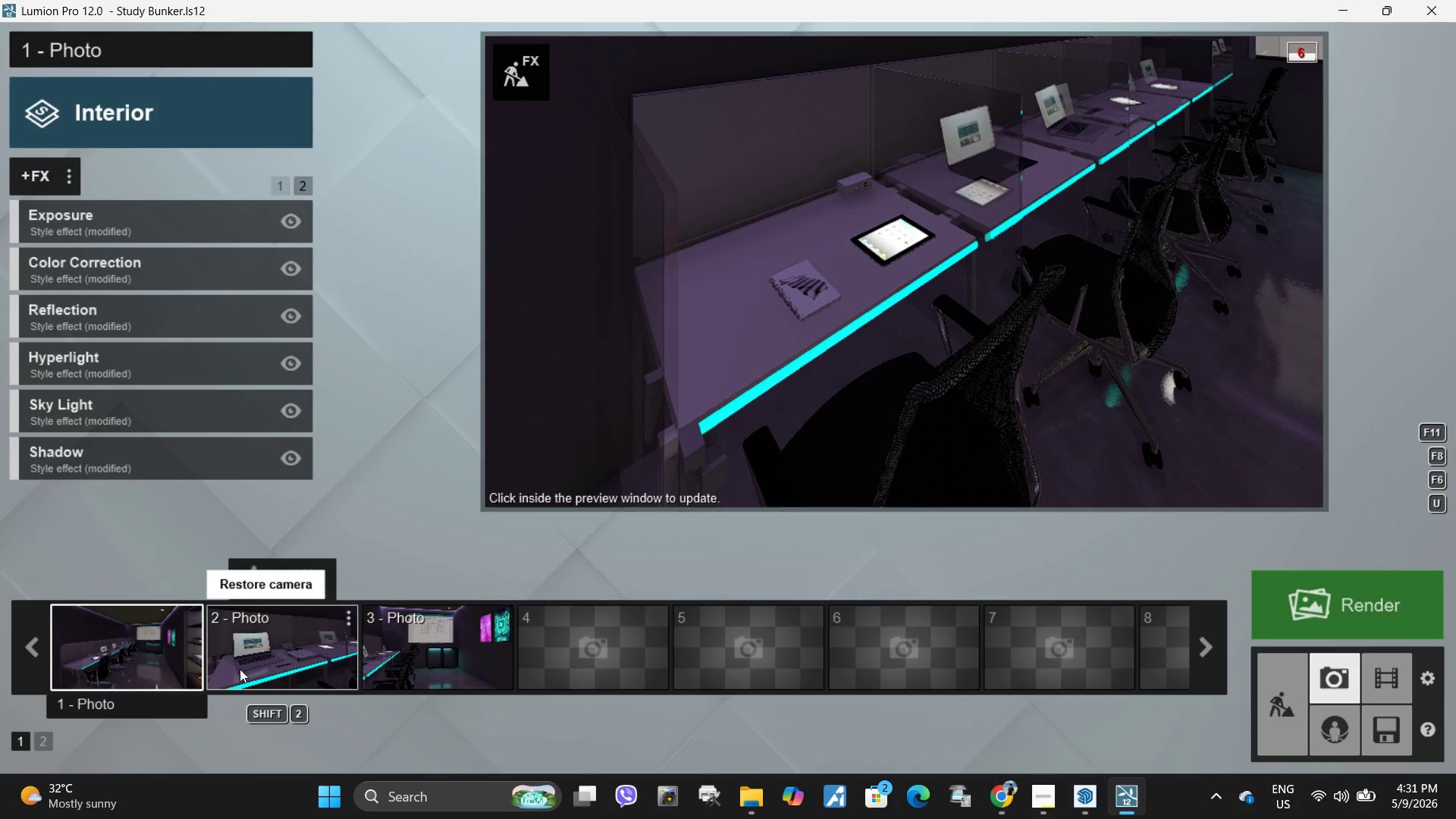 
left_click([152, 654])
 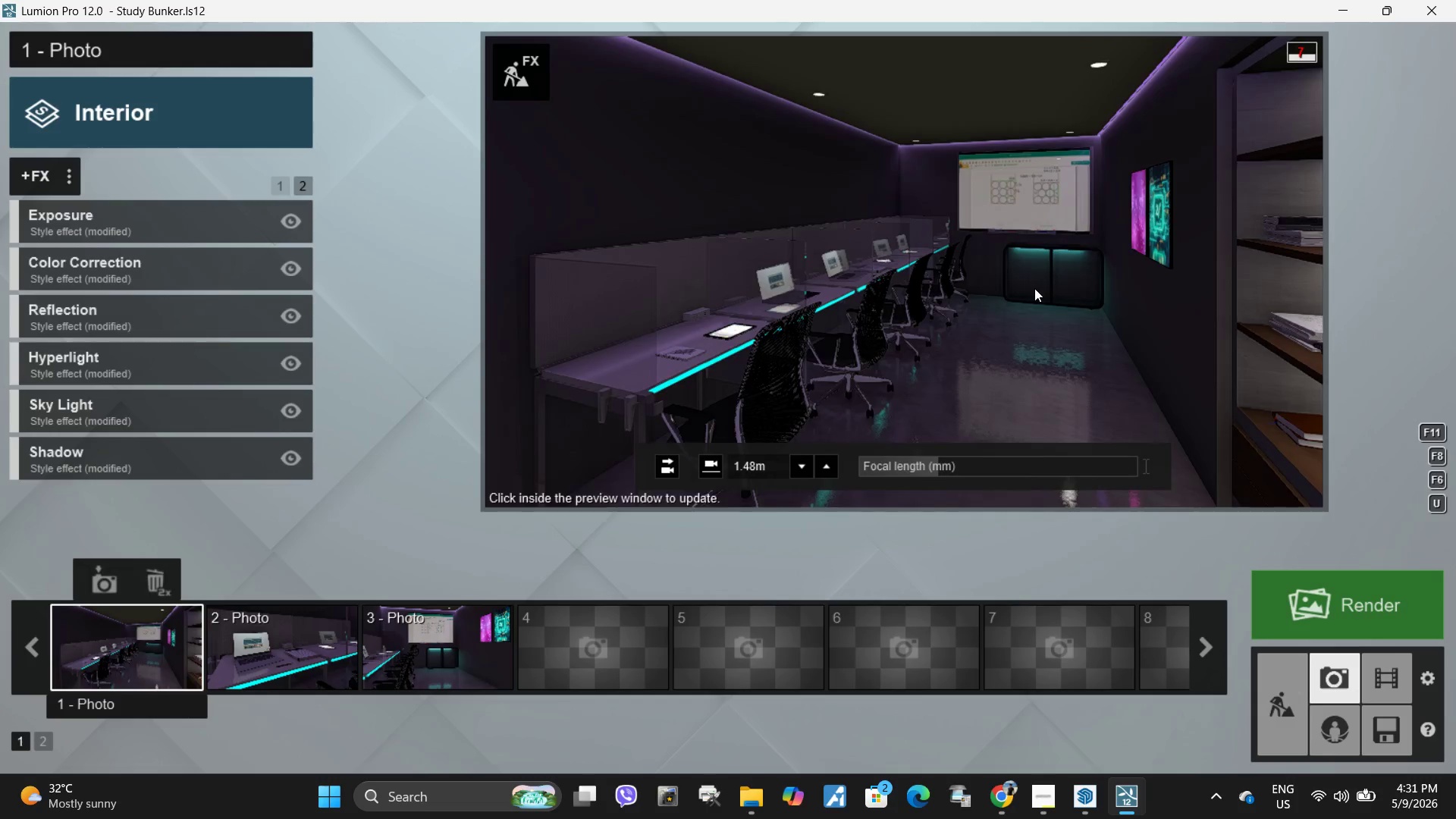 
double_click([1034, 288])
 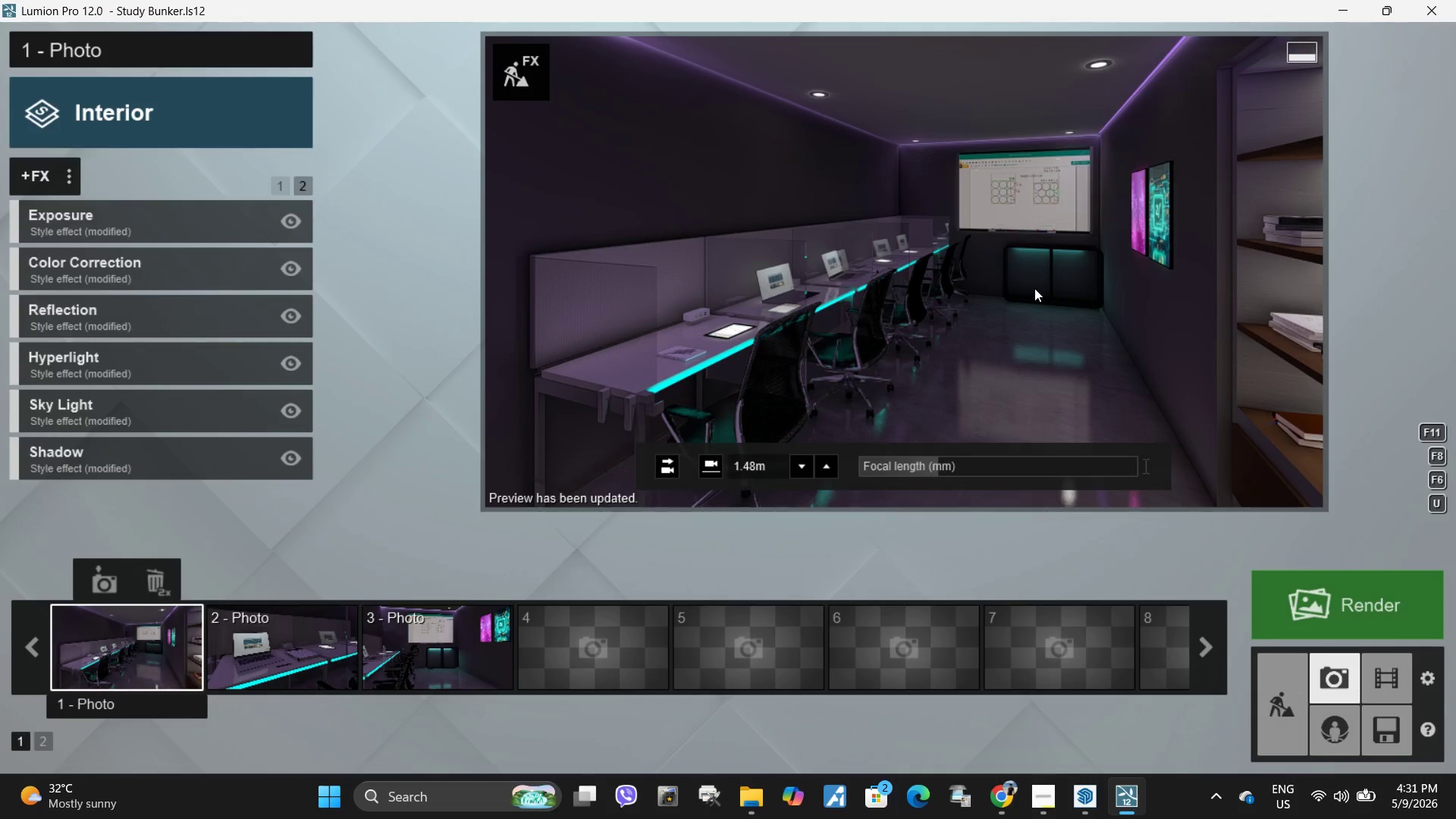 
wait(10.05)
 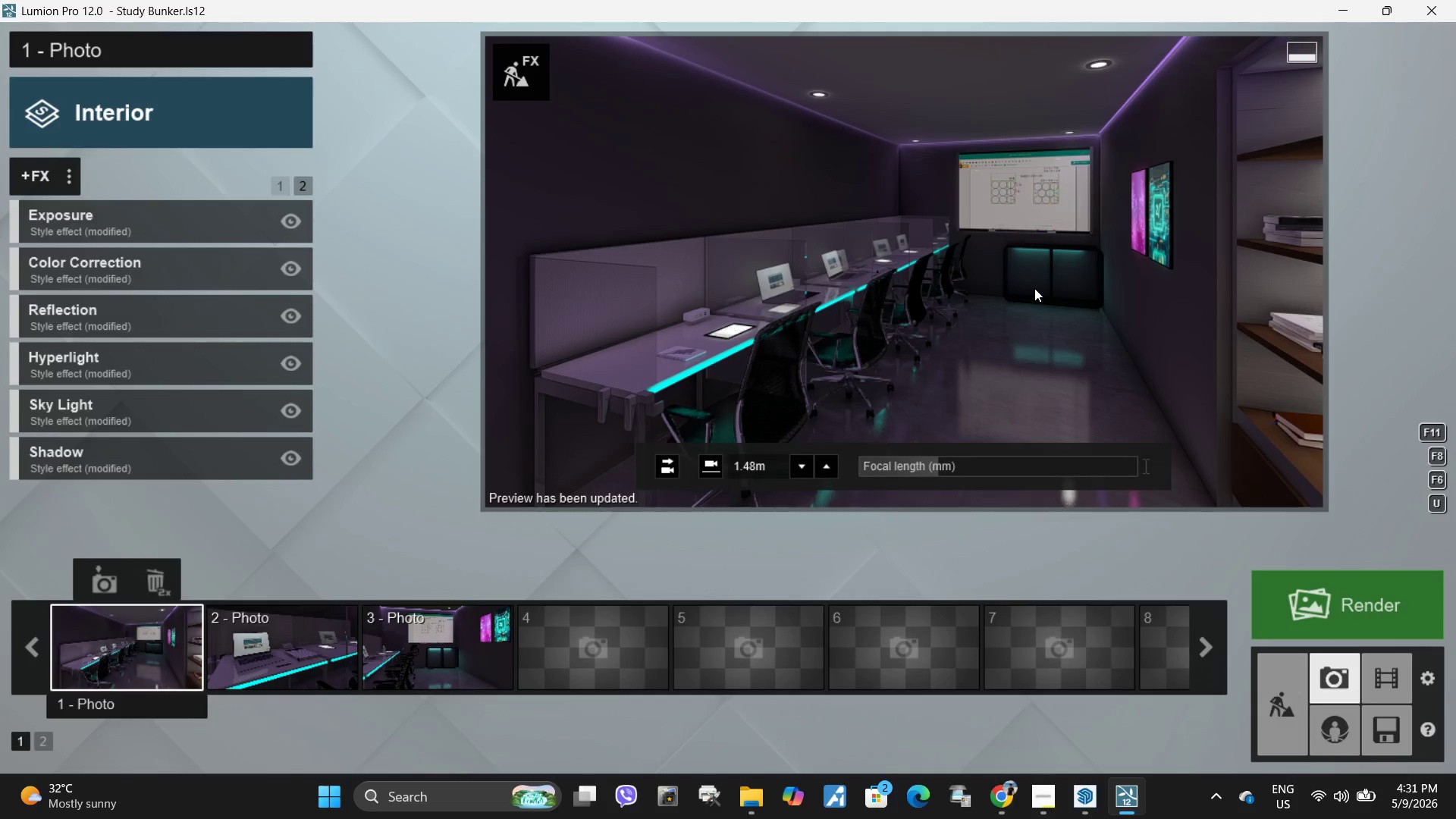 
hold_key(key=W, duration=1.3)
 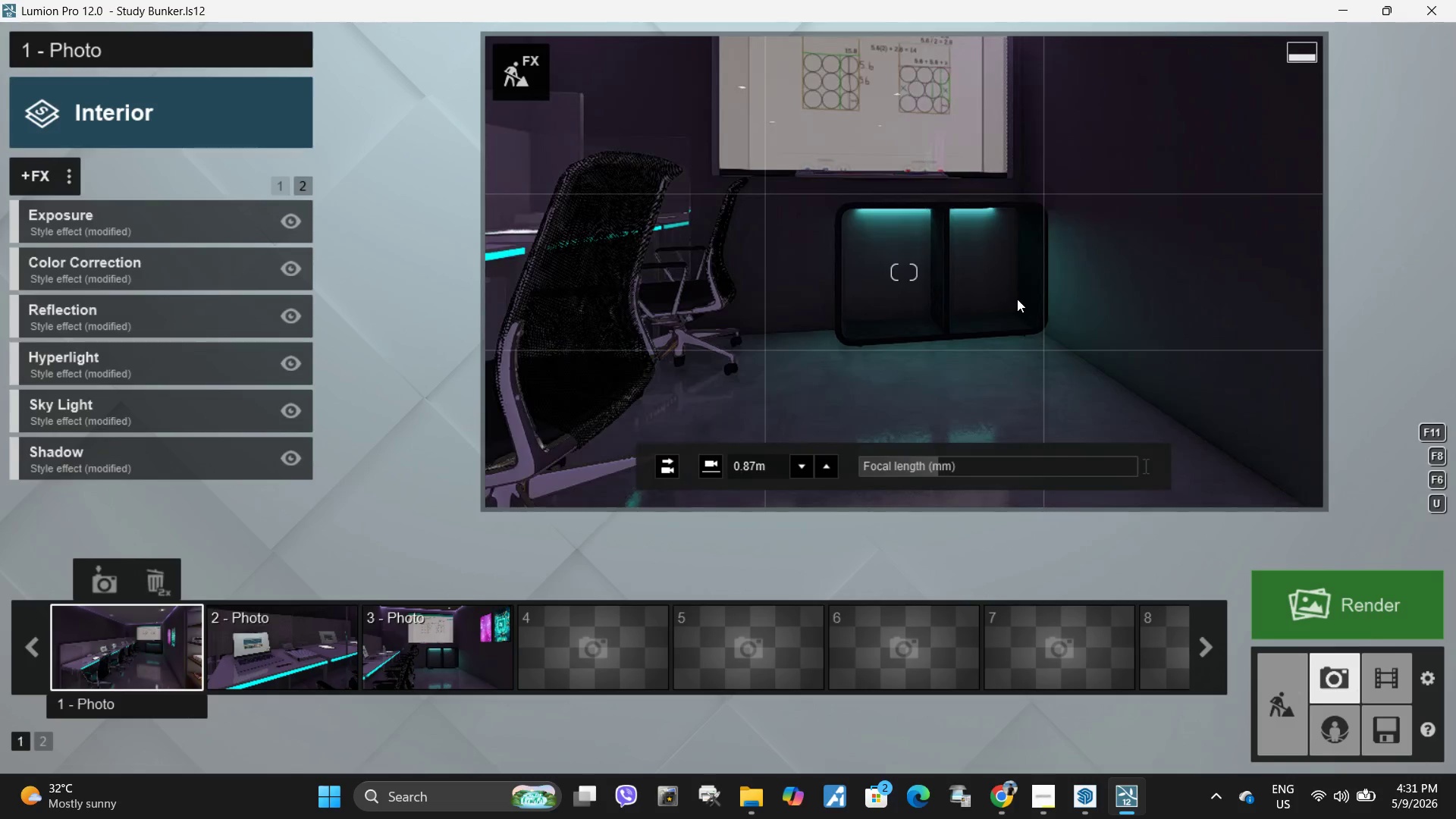 
hold_key(key=Space, duration=2.55)
 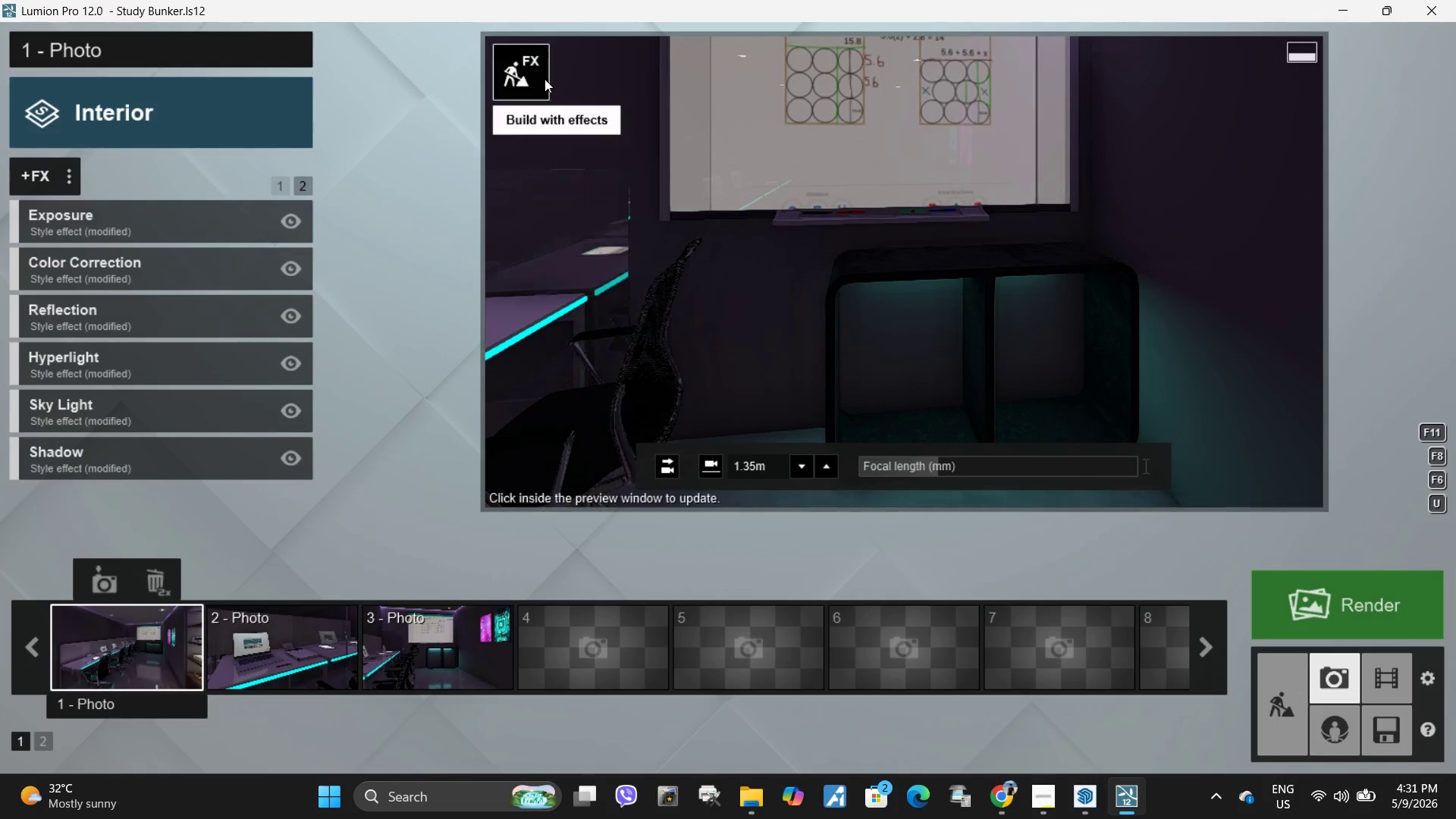 
type(qd)
 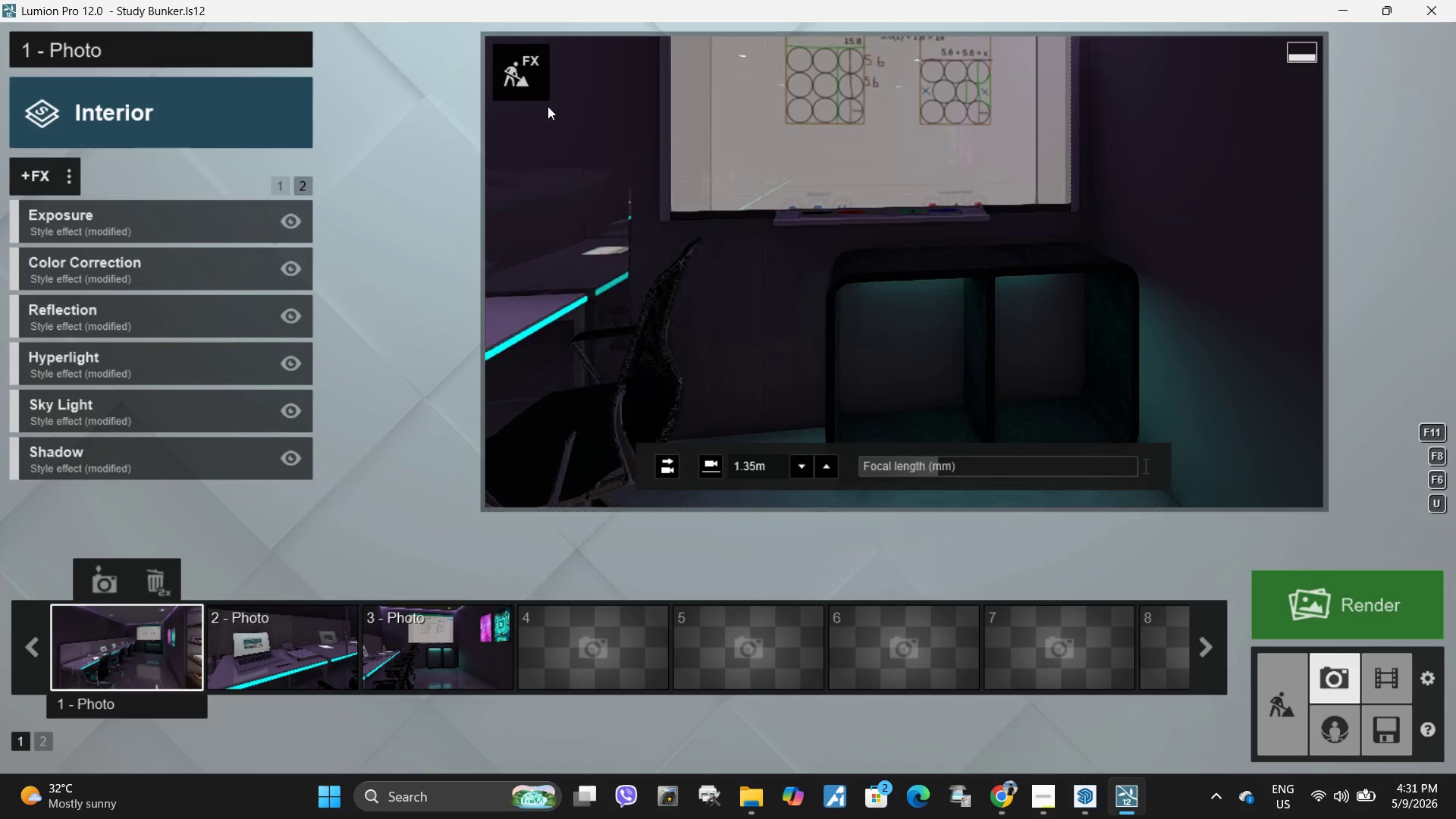 
hold_key(key=W, duration=0.47)
 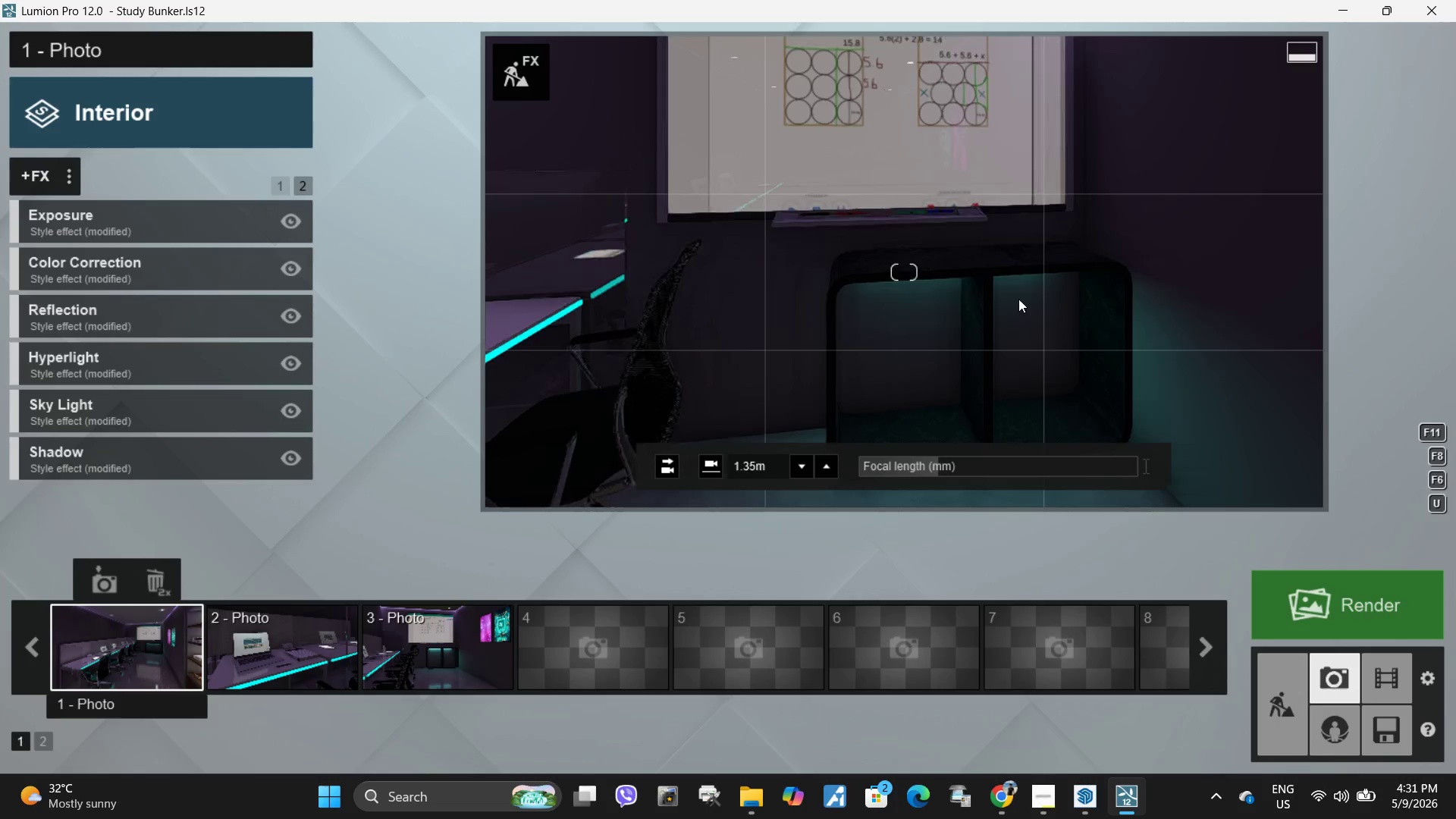 
right_click([1017, 299])
 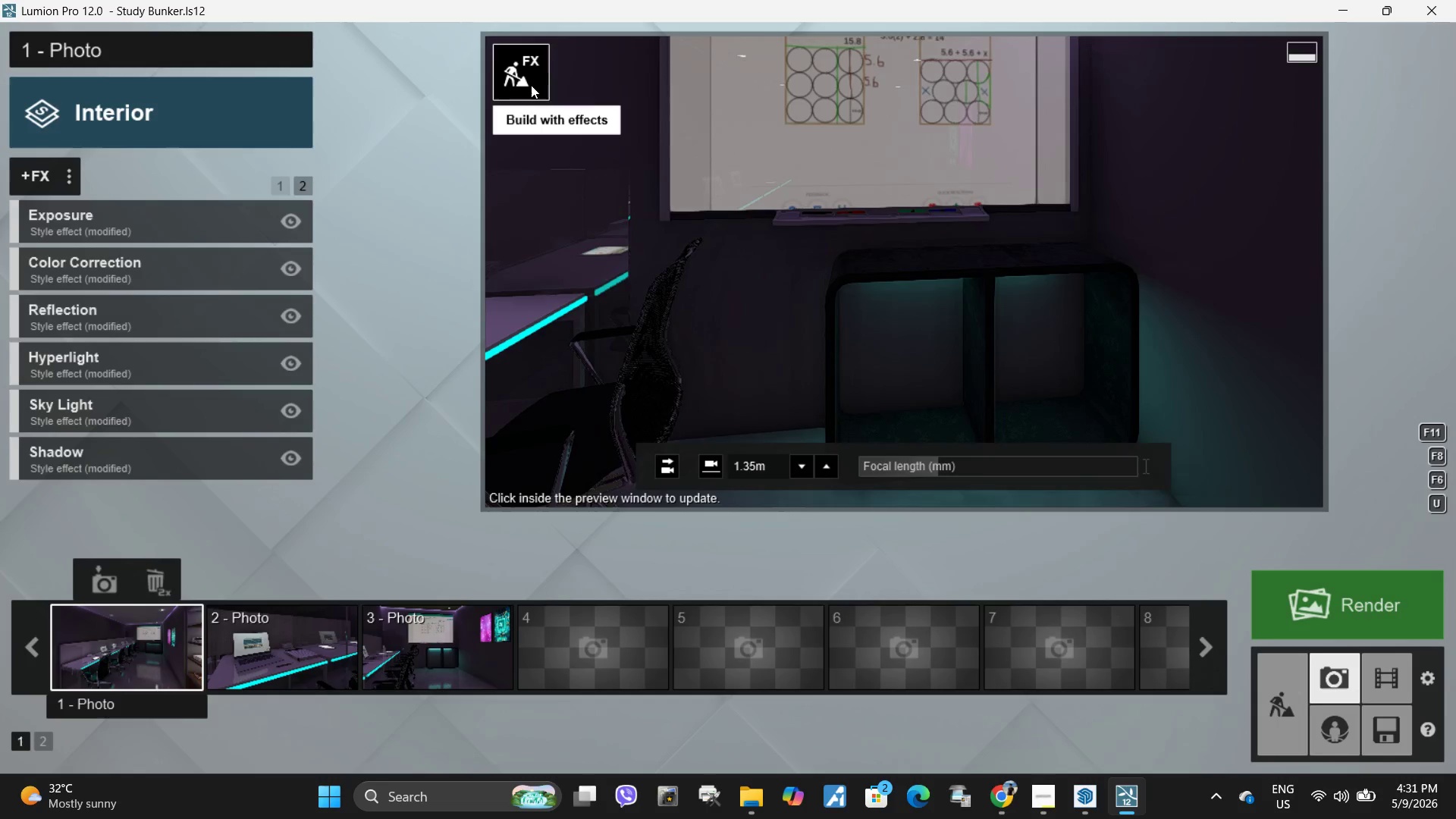 
left_click([531, 85])
 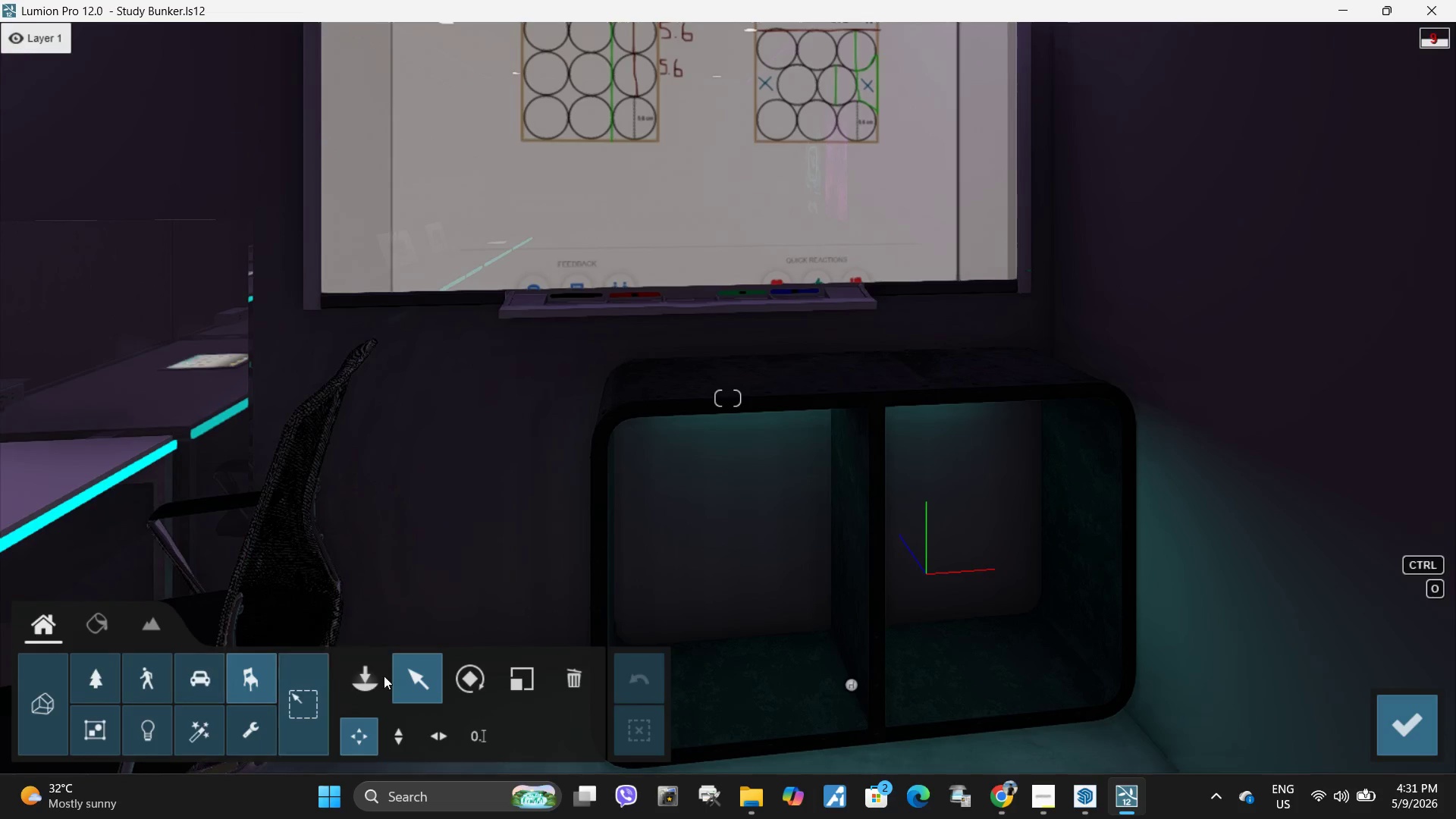 
left_click([384, 675])
 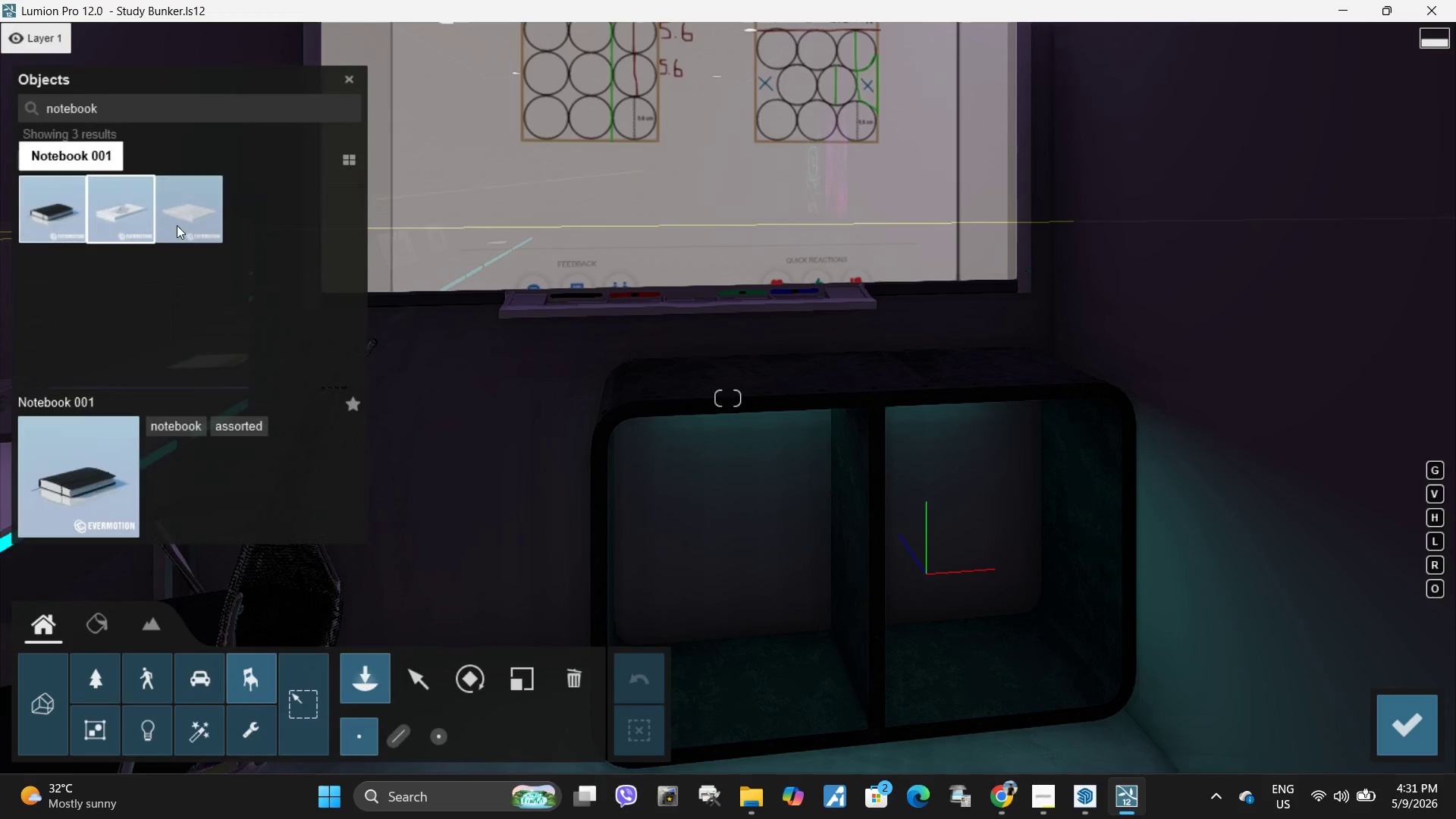 
left_click([196, 224])
 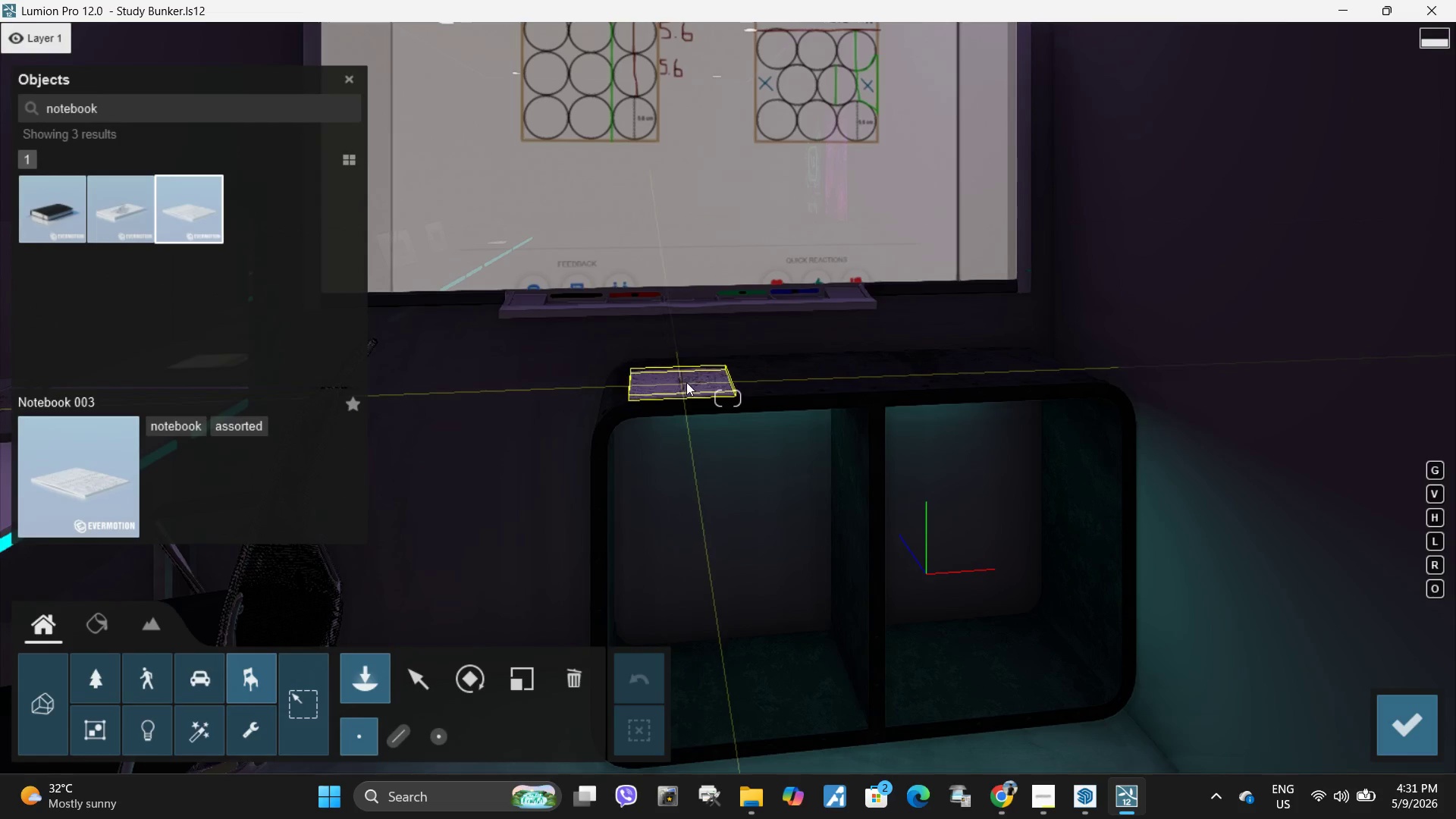 
left_click([693, 380])
 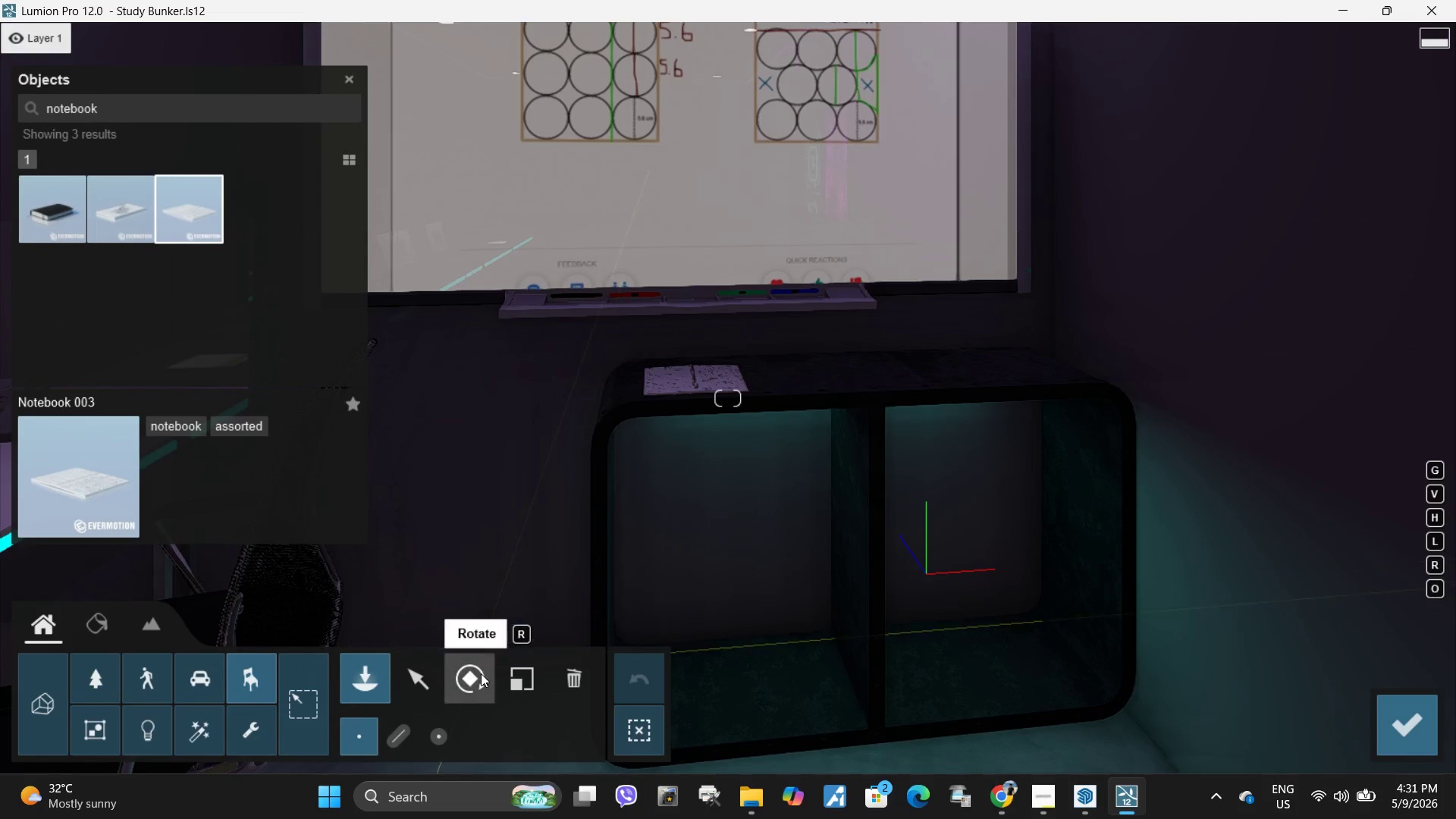 
left_click([481, 673])
 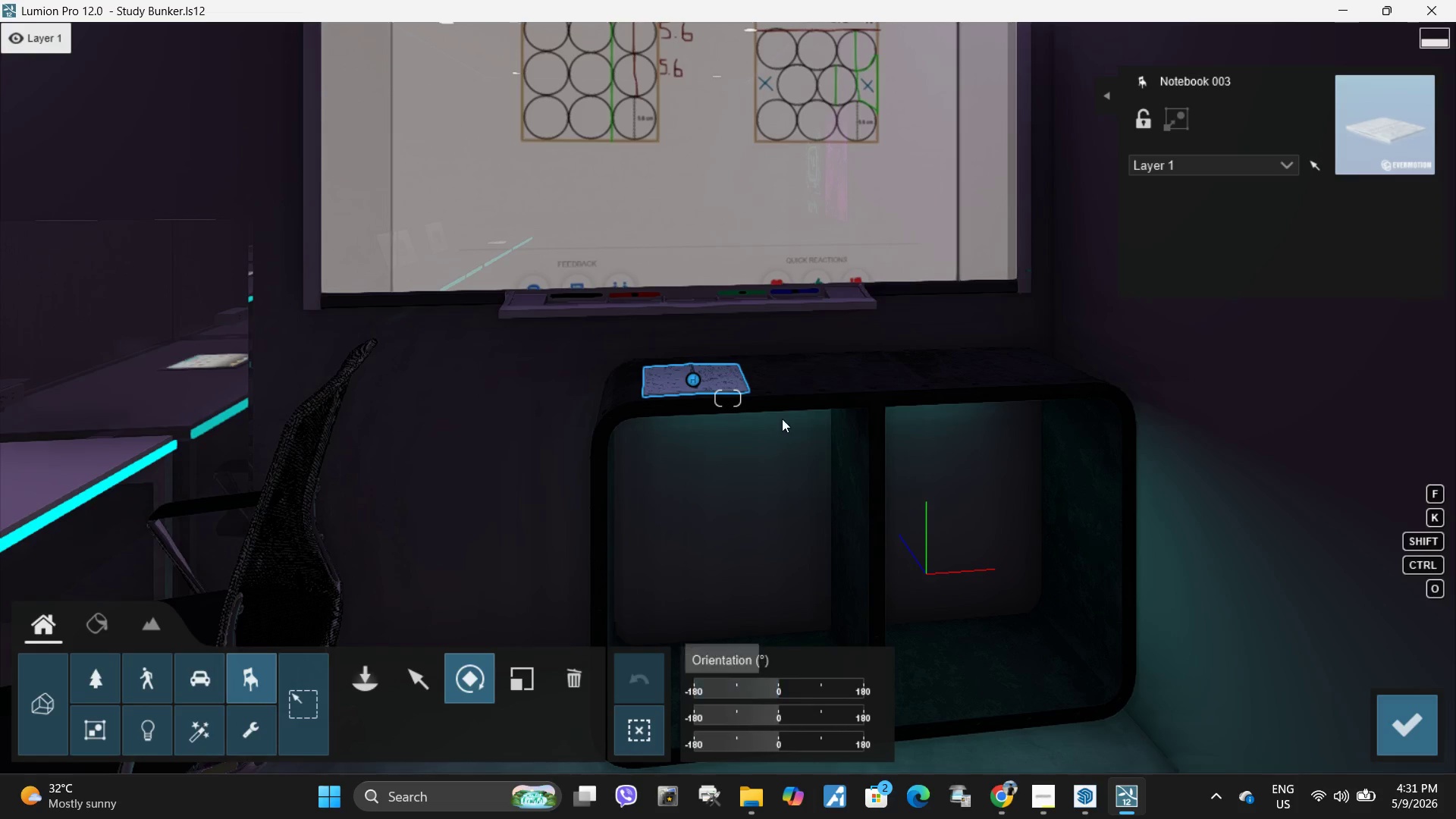 
type(qqqe)
 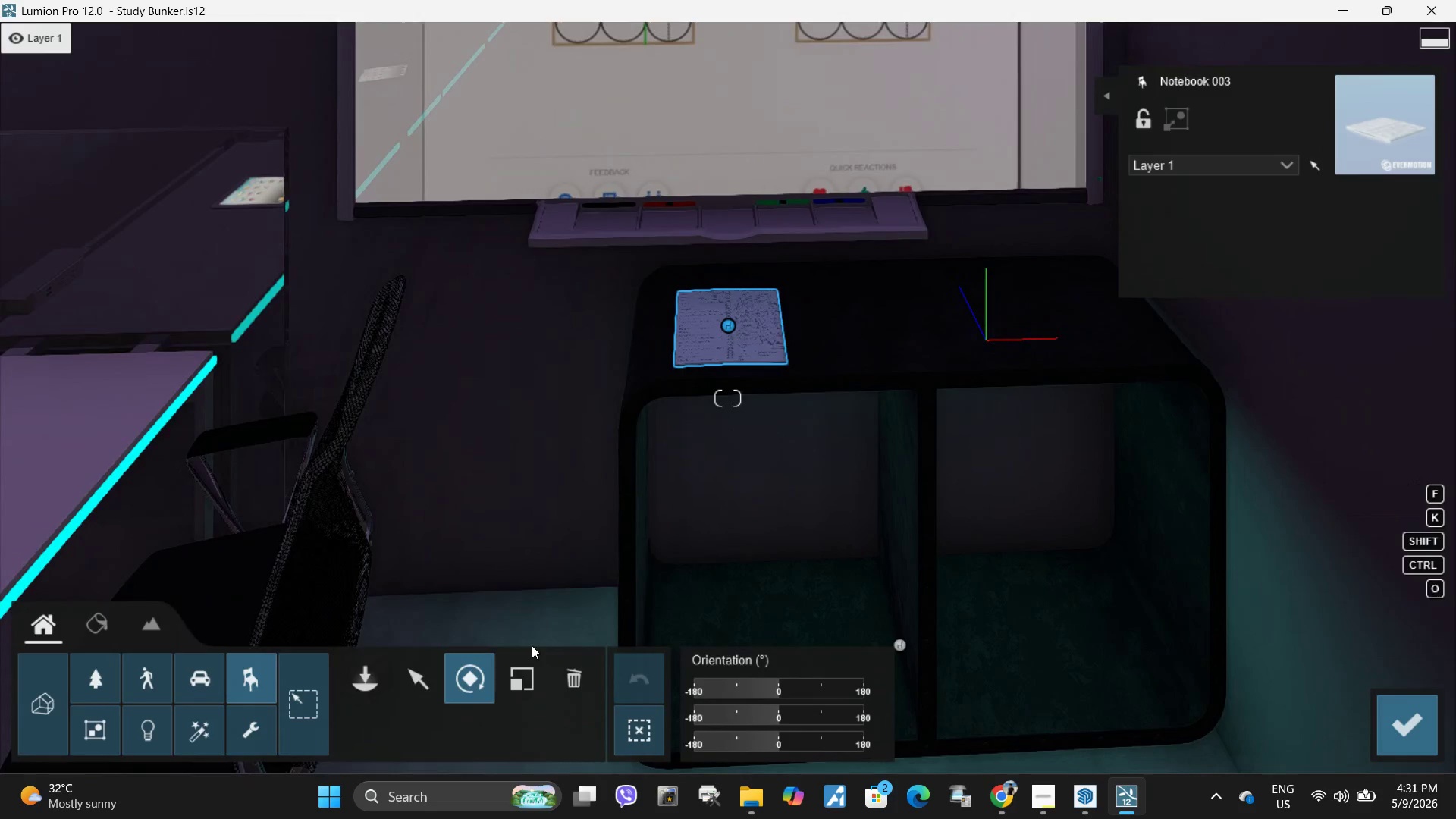 
left_click([416, 688])
 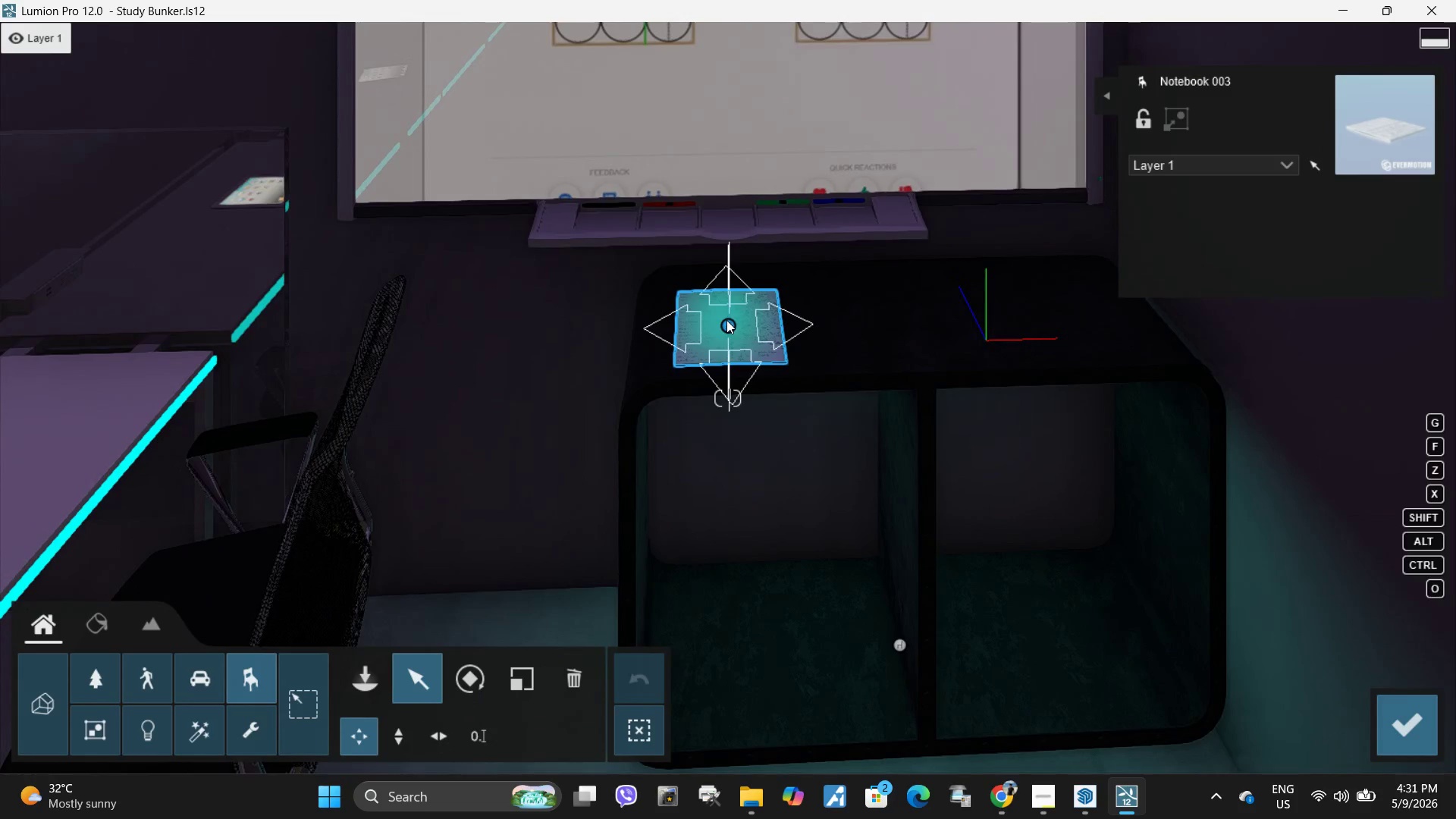 
left_click_drag(start_coordinate=[727, 323], to_coordinate=[750, 322])
 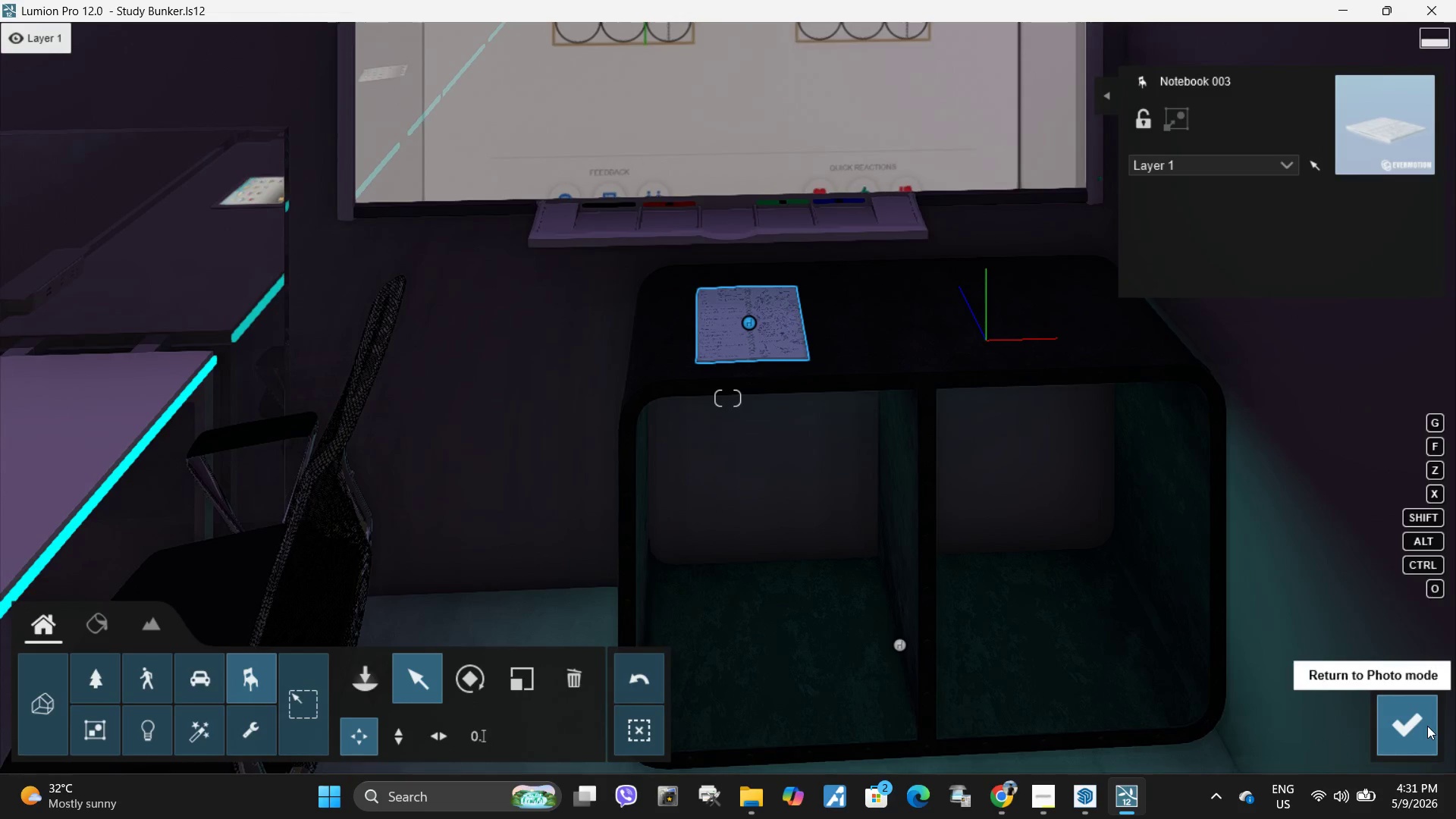 
left_click([1426, 726])
 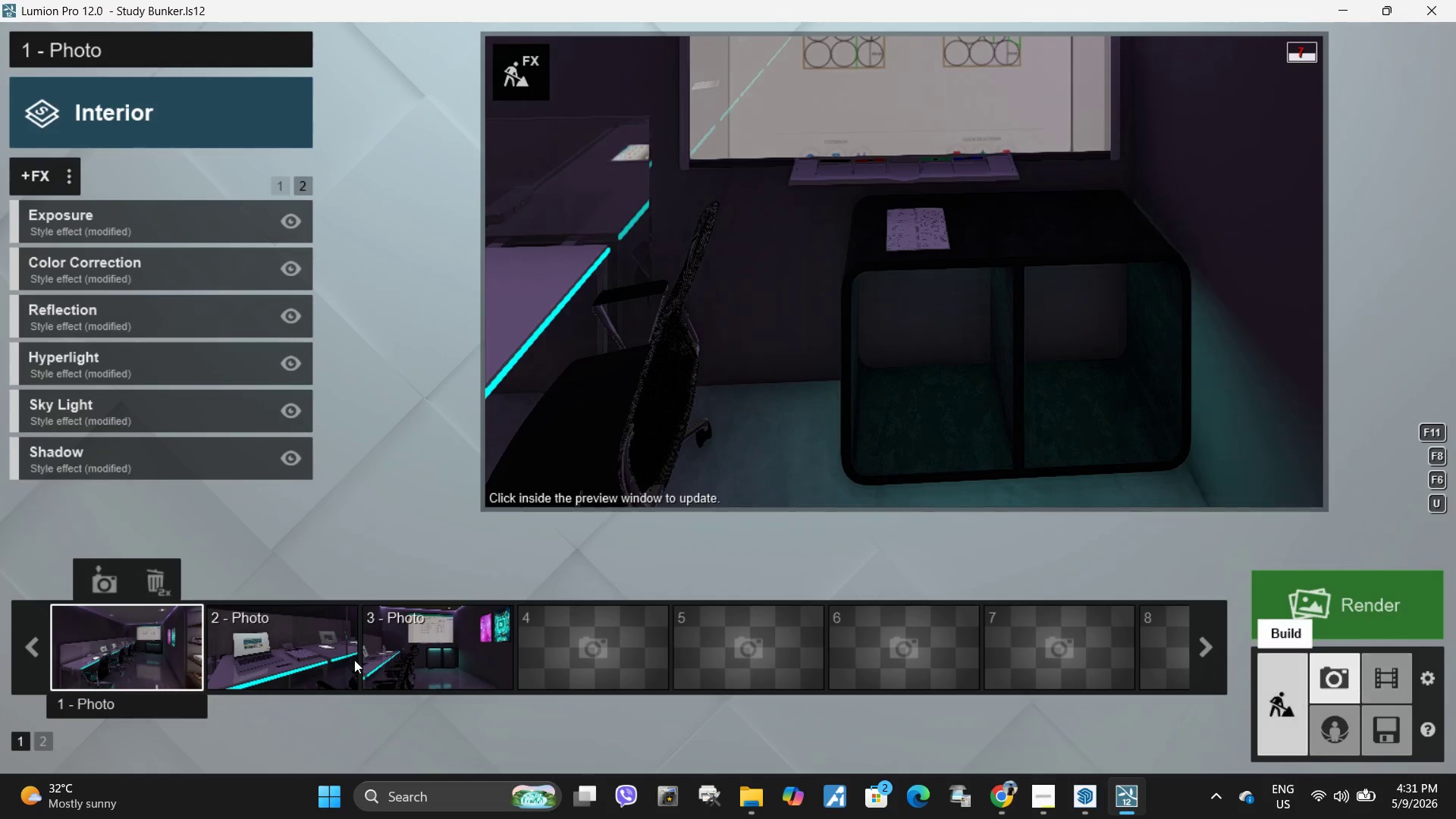 
left_click([100, 655])
 